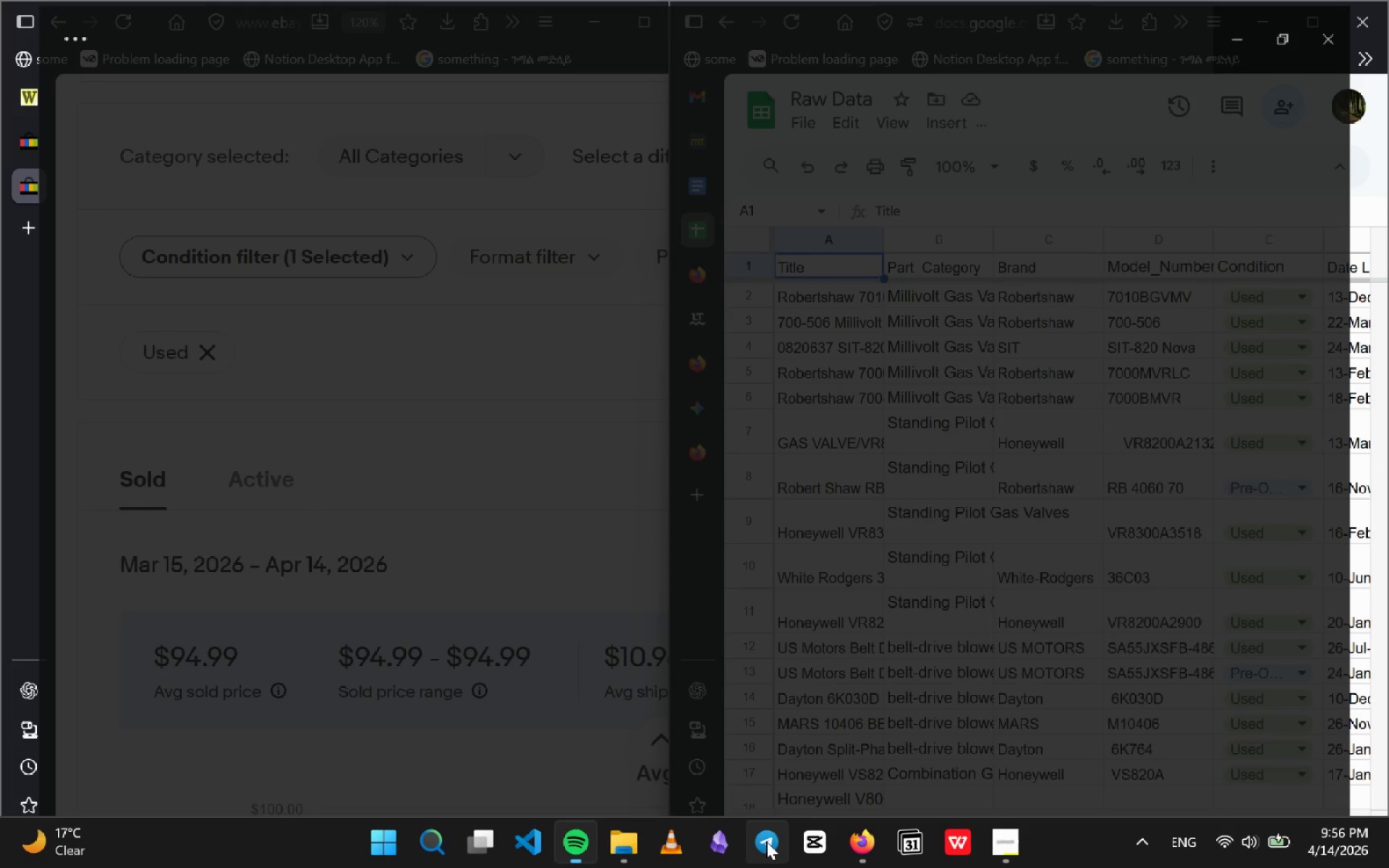 
type( mute spoti)
 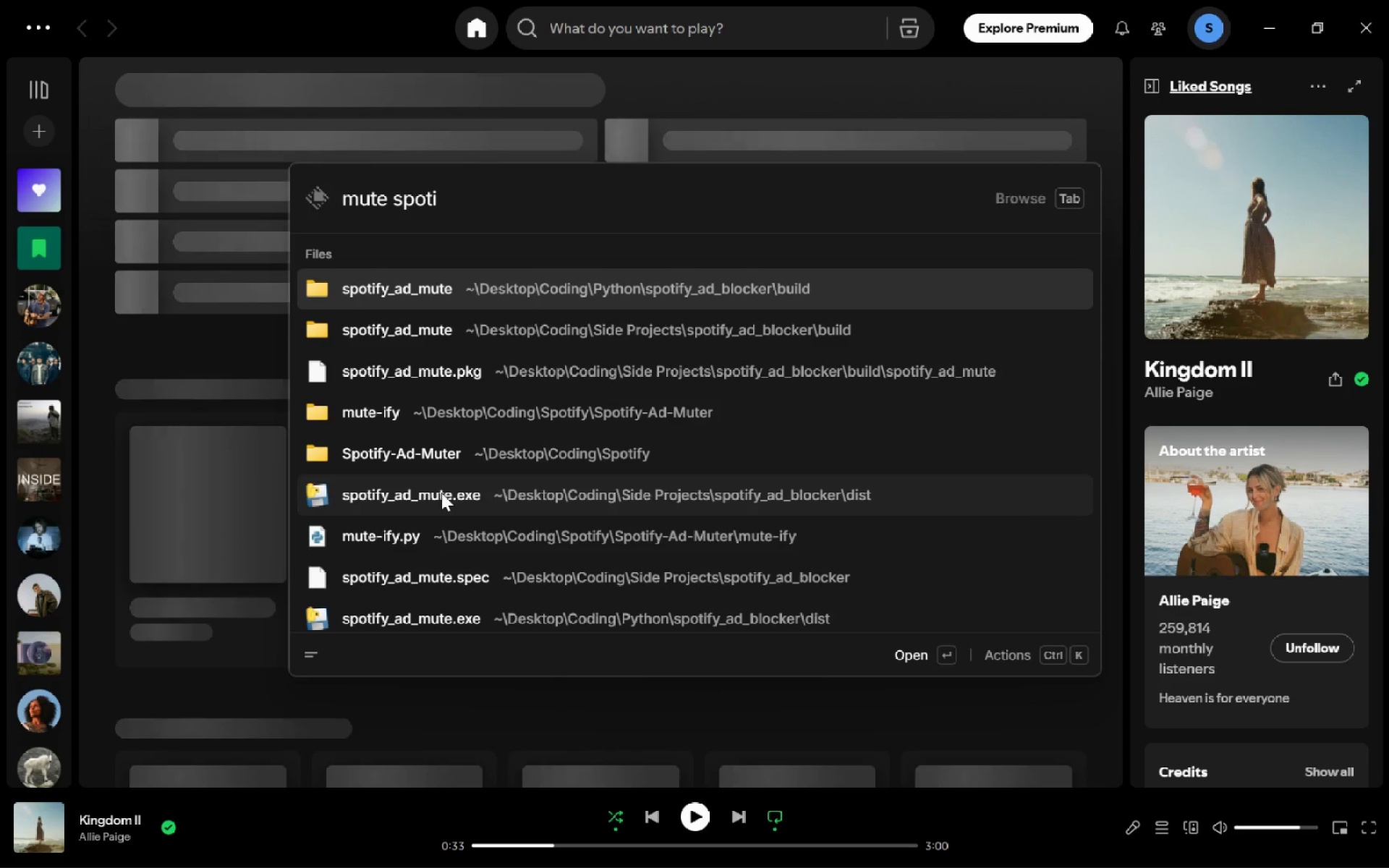 
double_click([441, 493])
 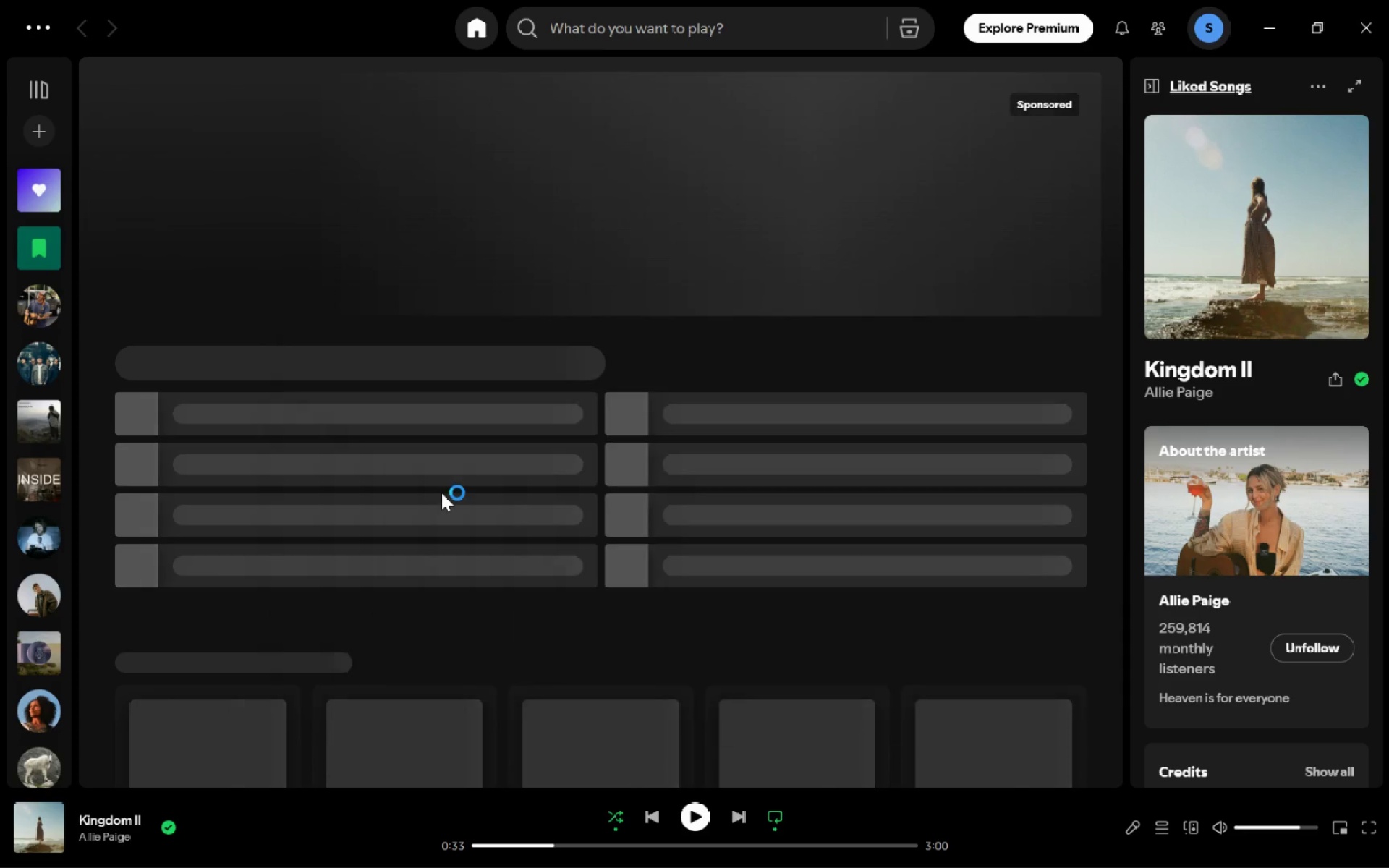 
left_click([702, 812])
 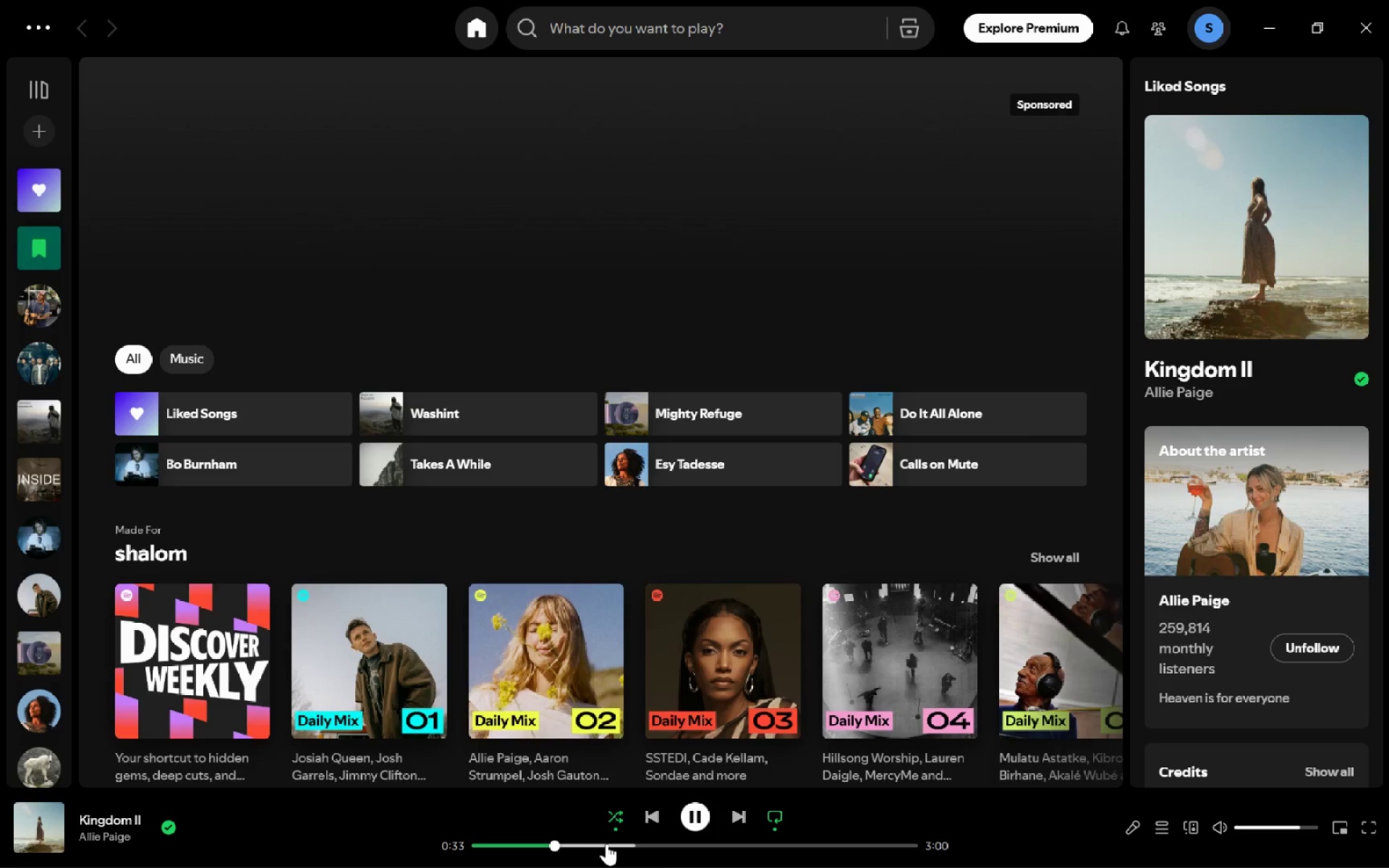 
left_click([606, 843])
 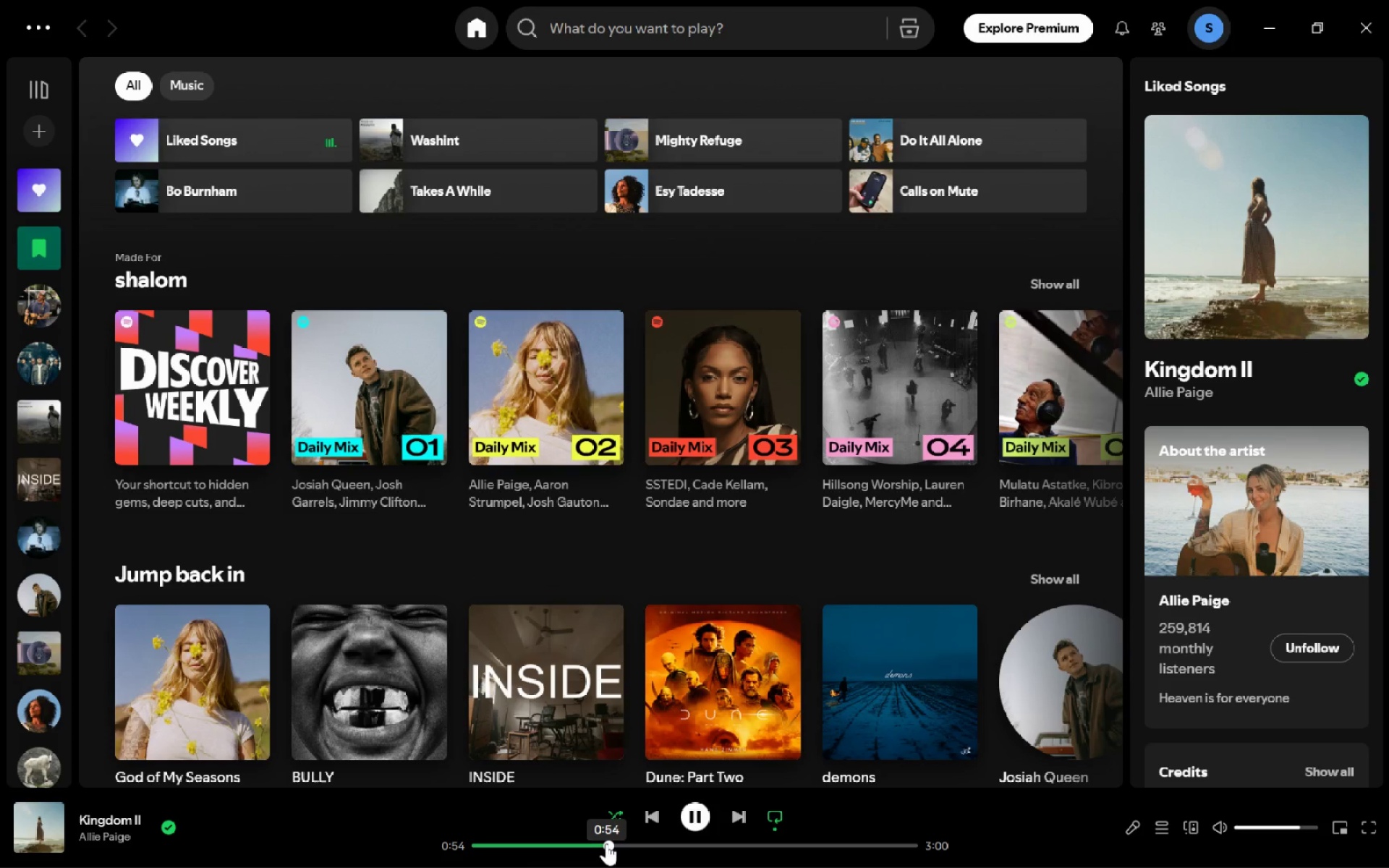 
hold_key(key=VolumeDown, duration=1.0)
 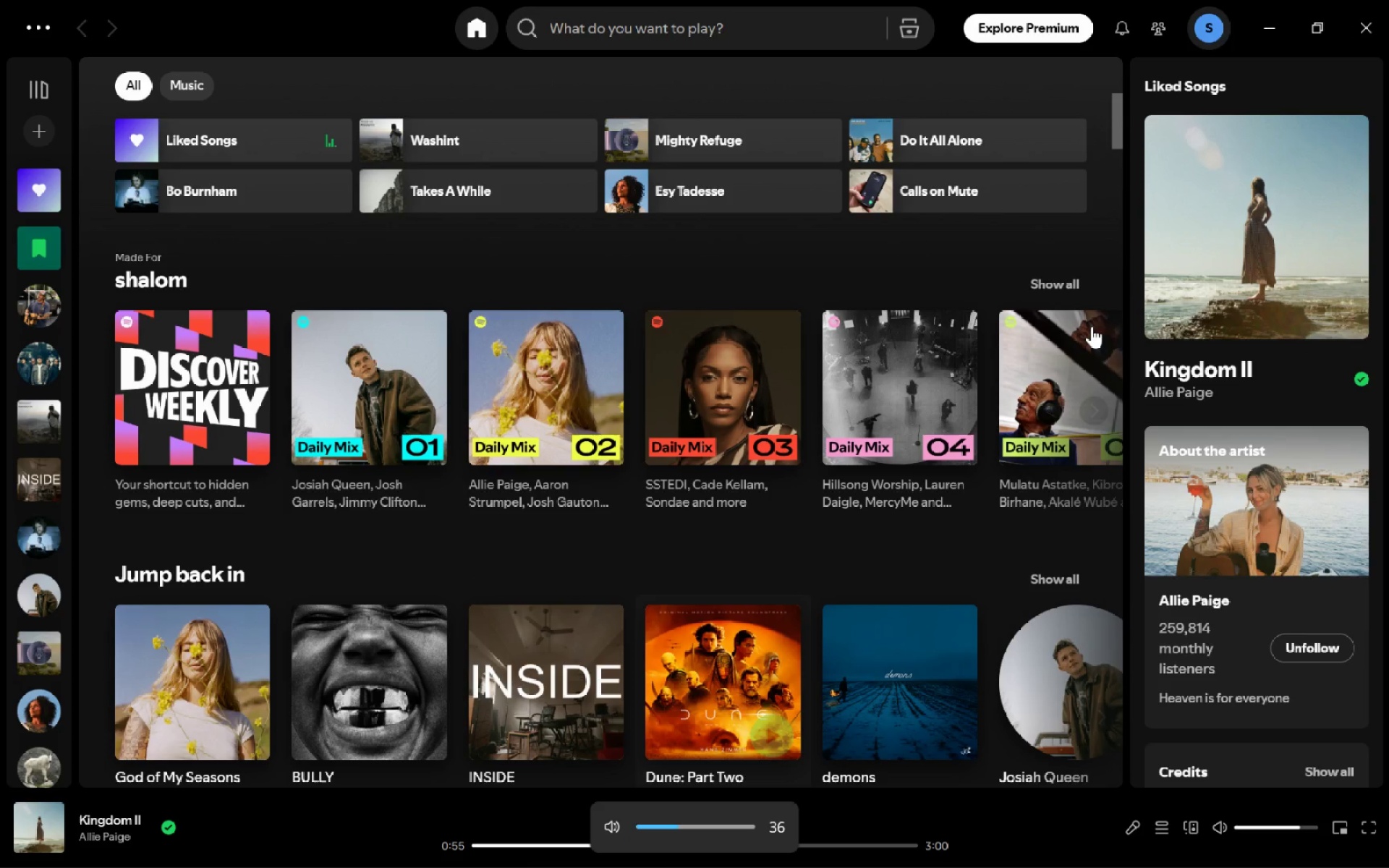 
key(VolumeDown)
 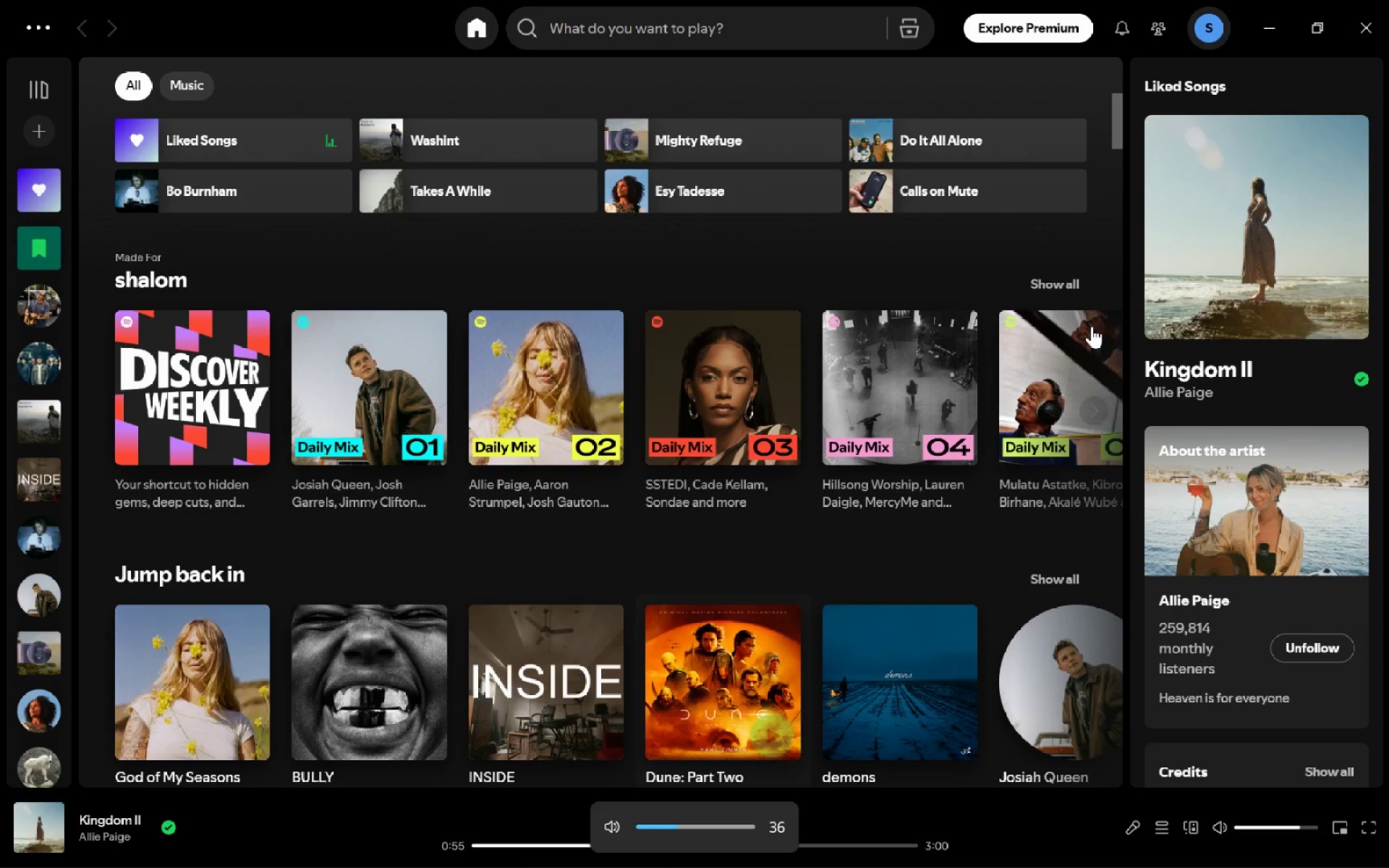 
key(VolumeDown)
 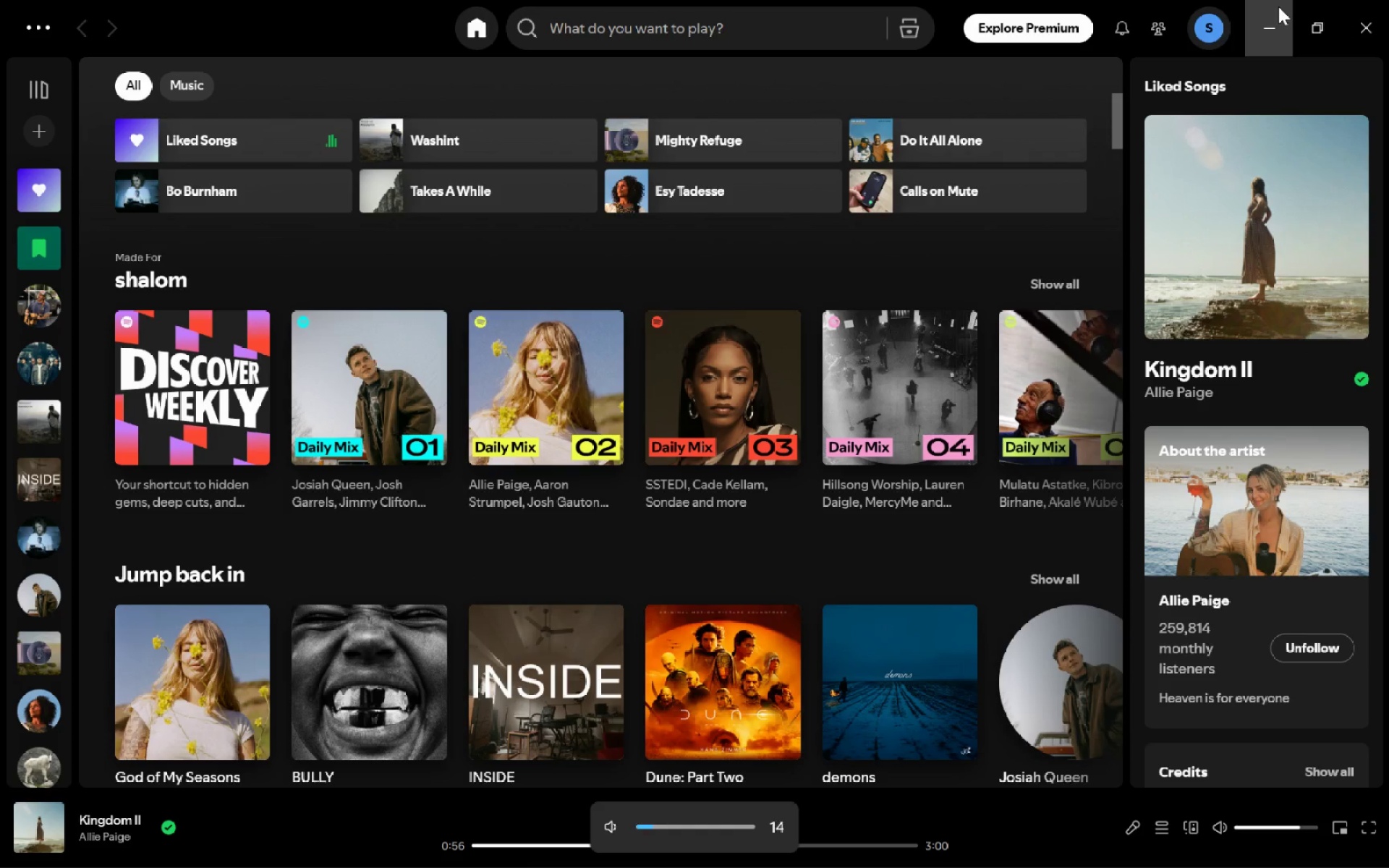 
key(VolumeDown)
 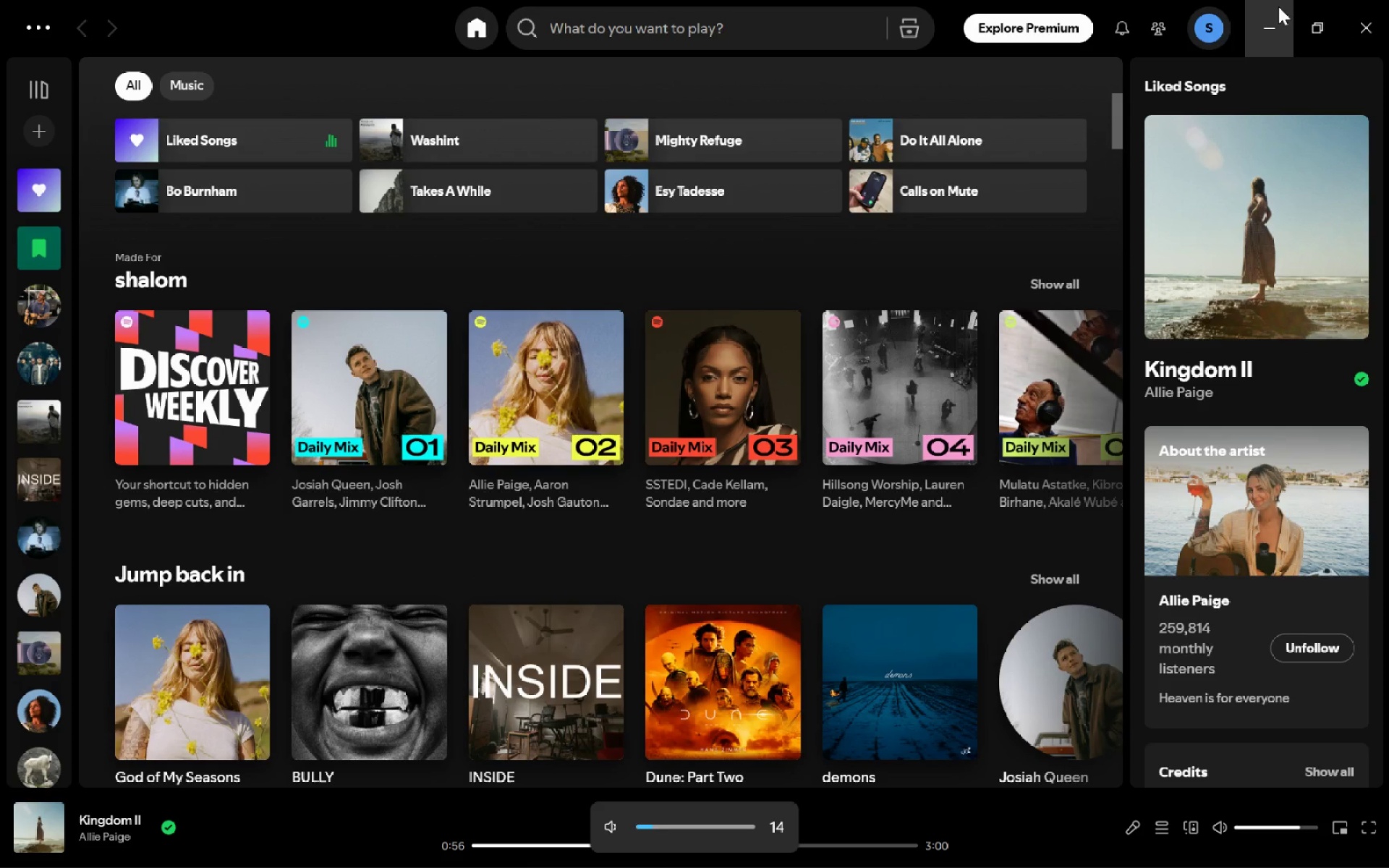 
left_click([1278, 7])
 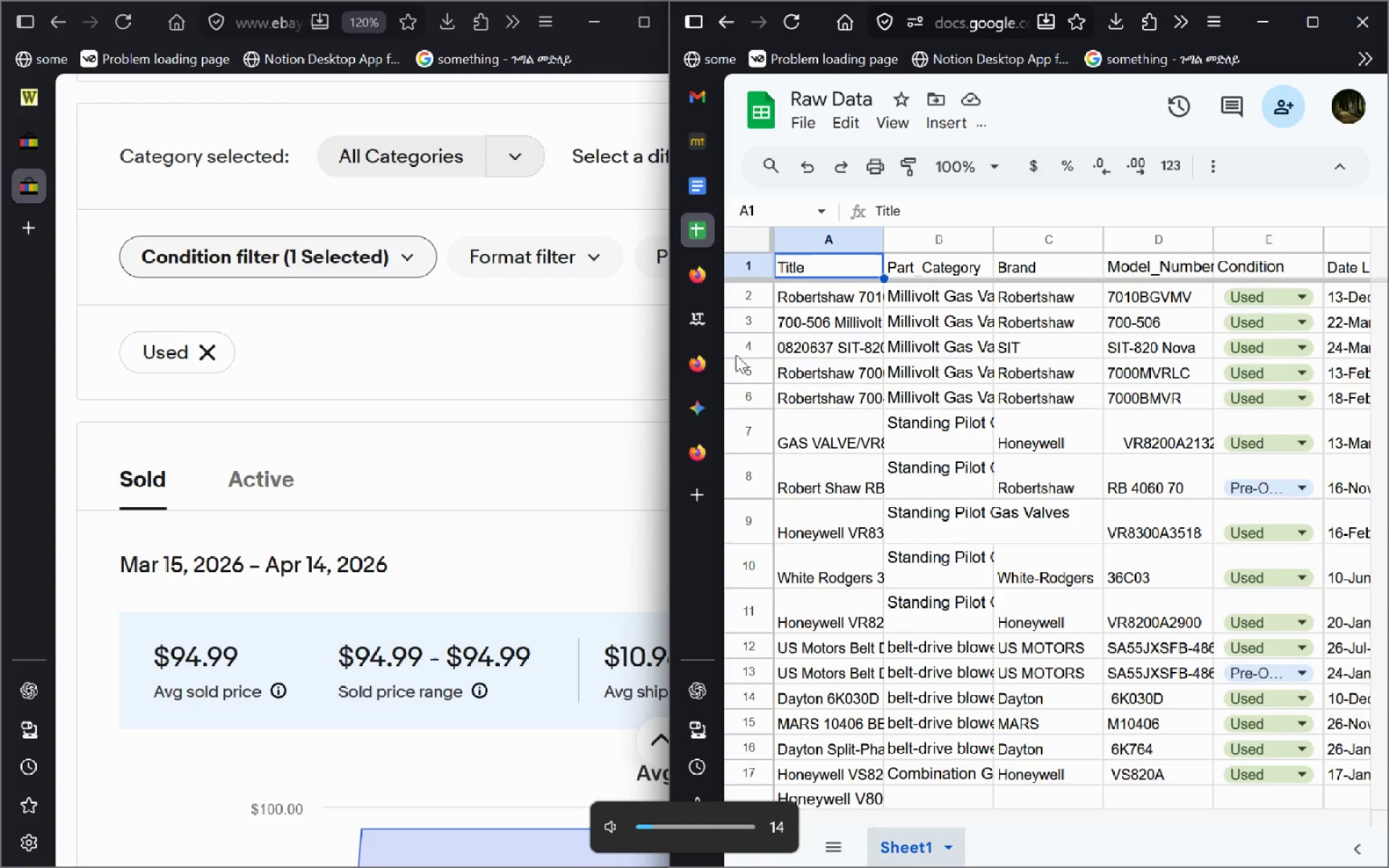 
key(VolumeDown)
 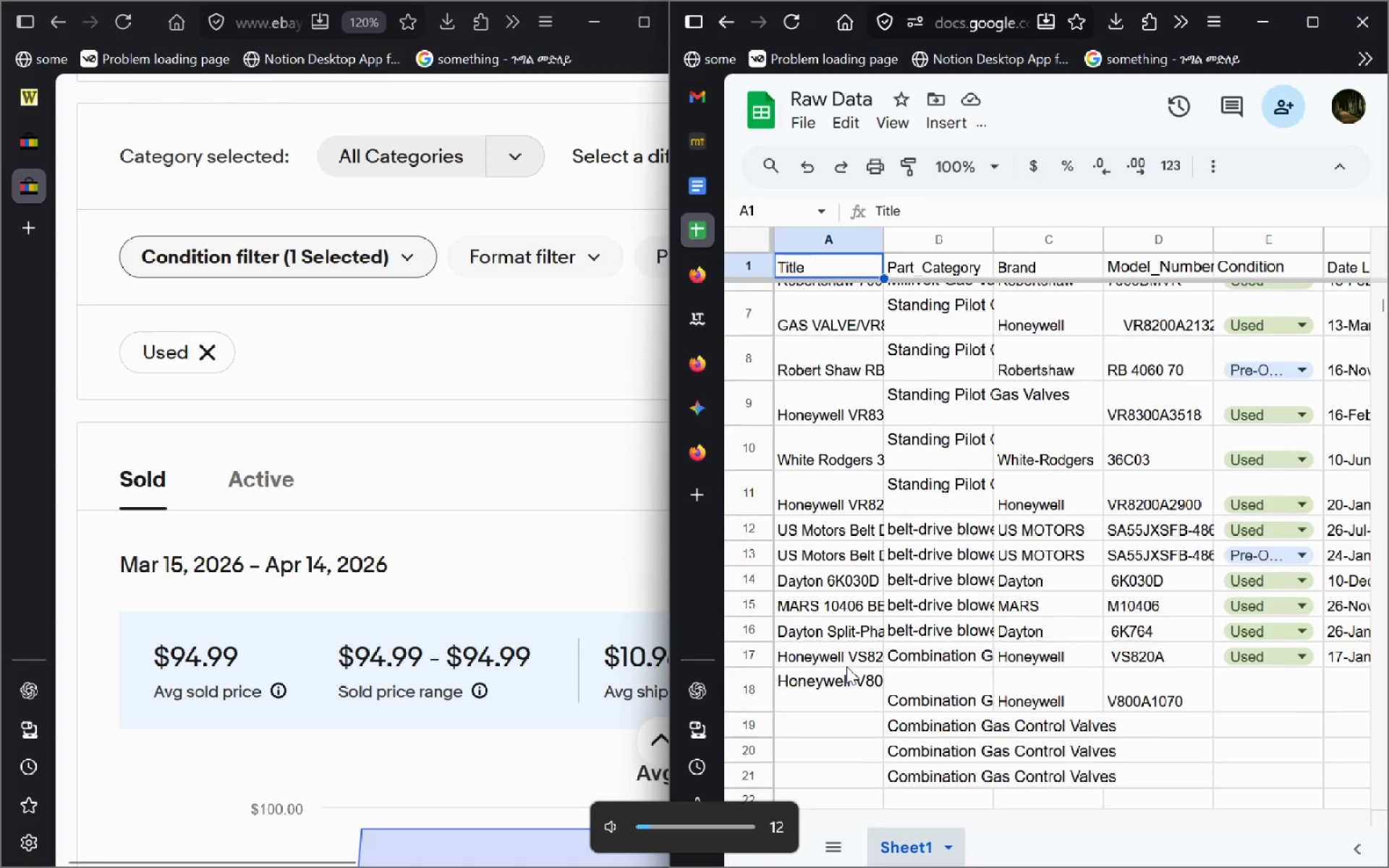 
key(VolumeDown)
 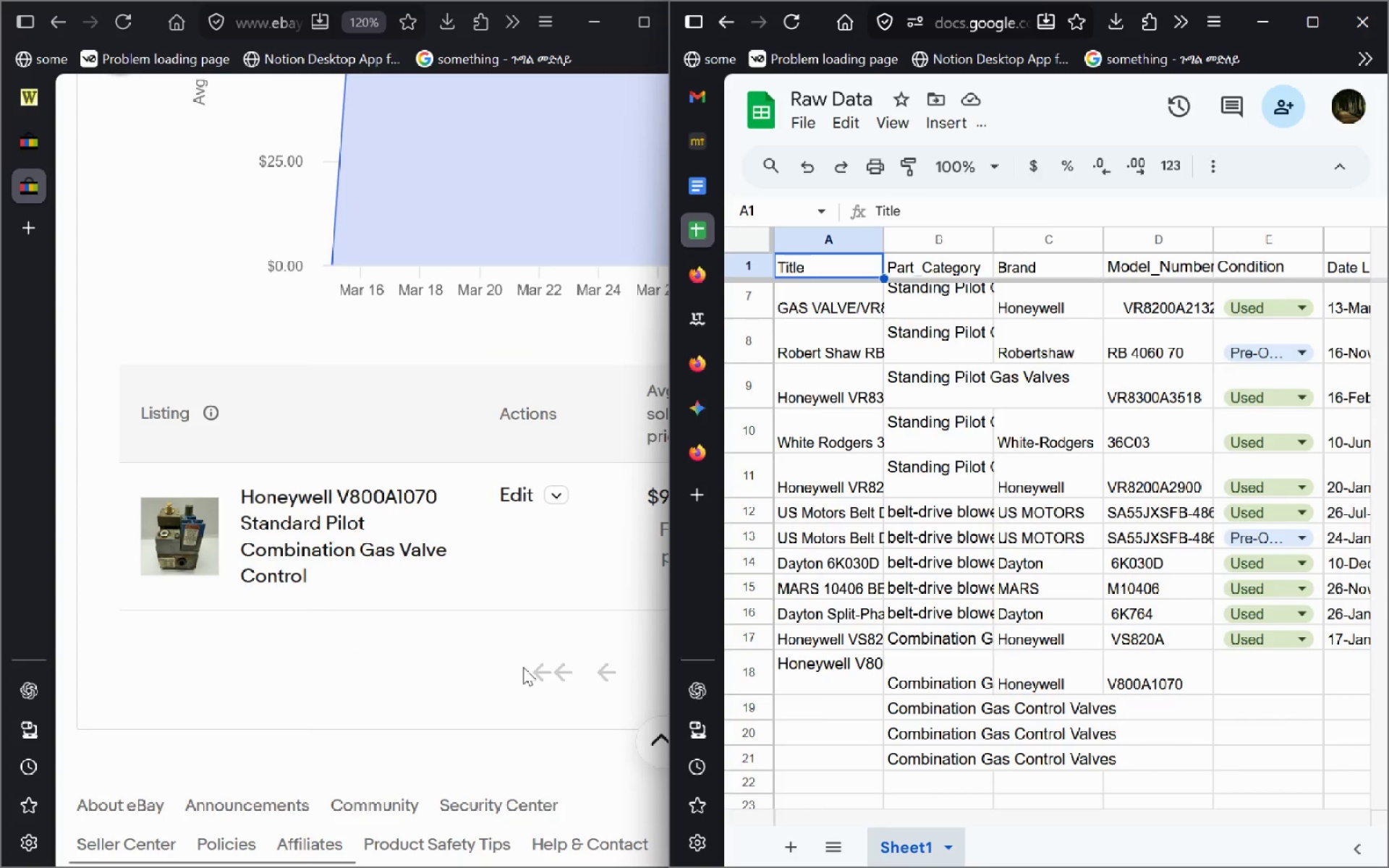 
left_click([956, 683])
 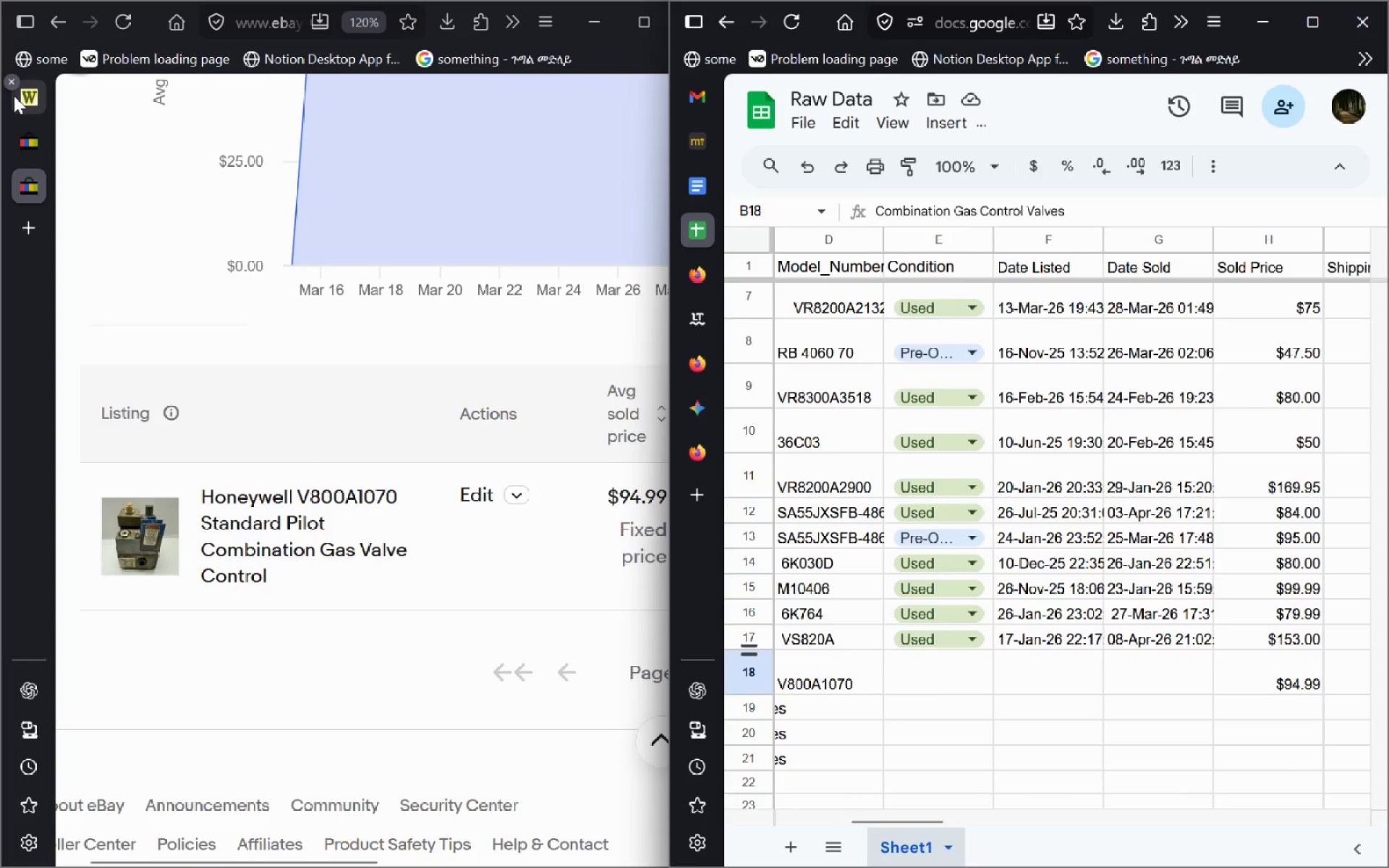 
left_click([17, 98])
 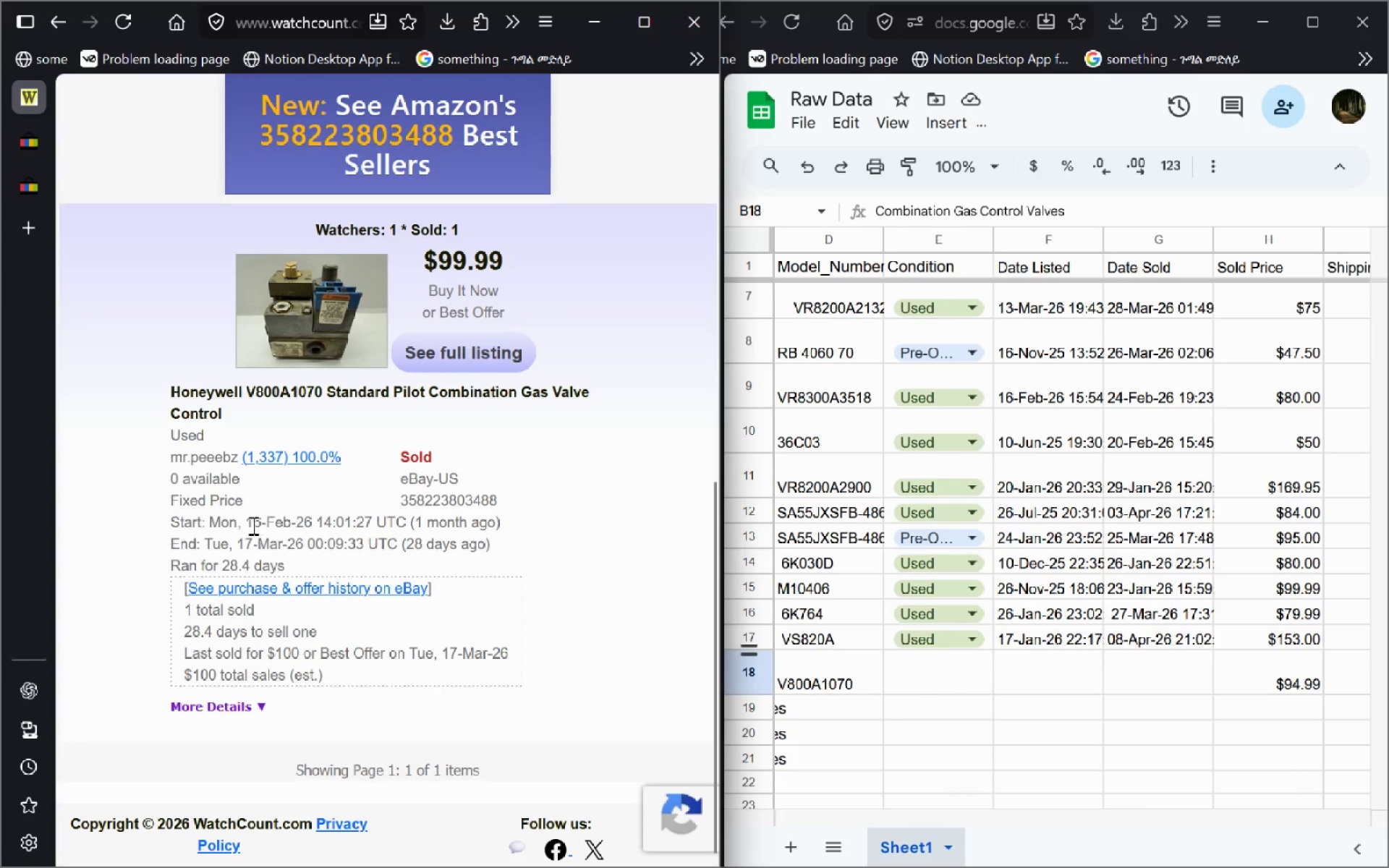 
left_click([255, 525])
 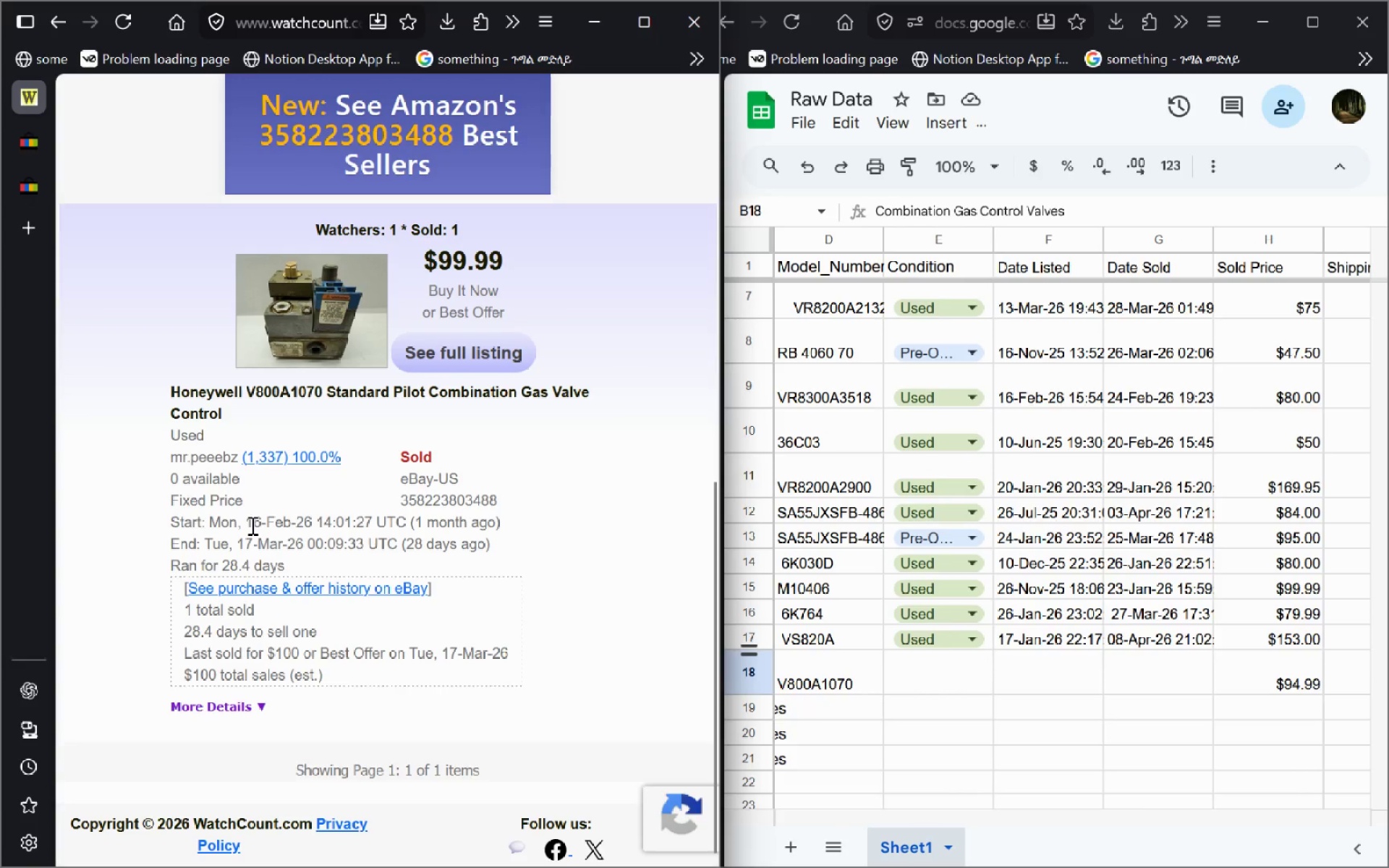 
left_click_drag(start_coordinate=[251, 525], to_coordinate=[389, 514])
 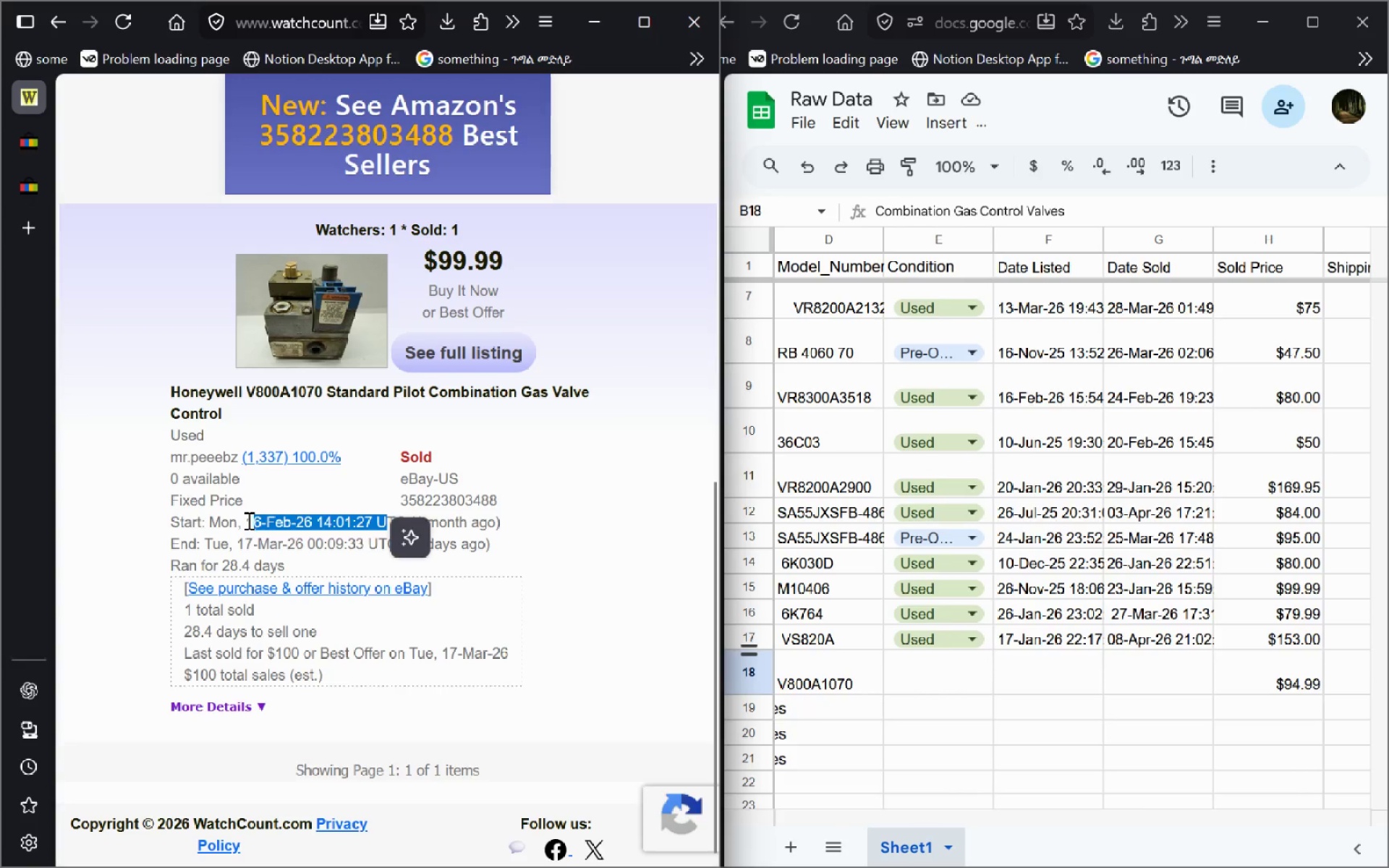 
left_click([252, 522])
 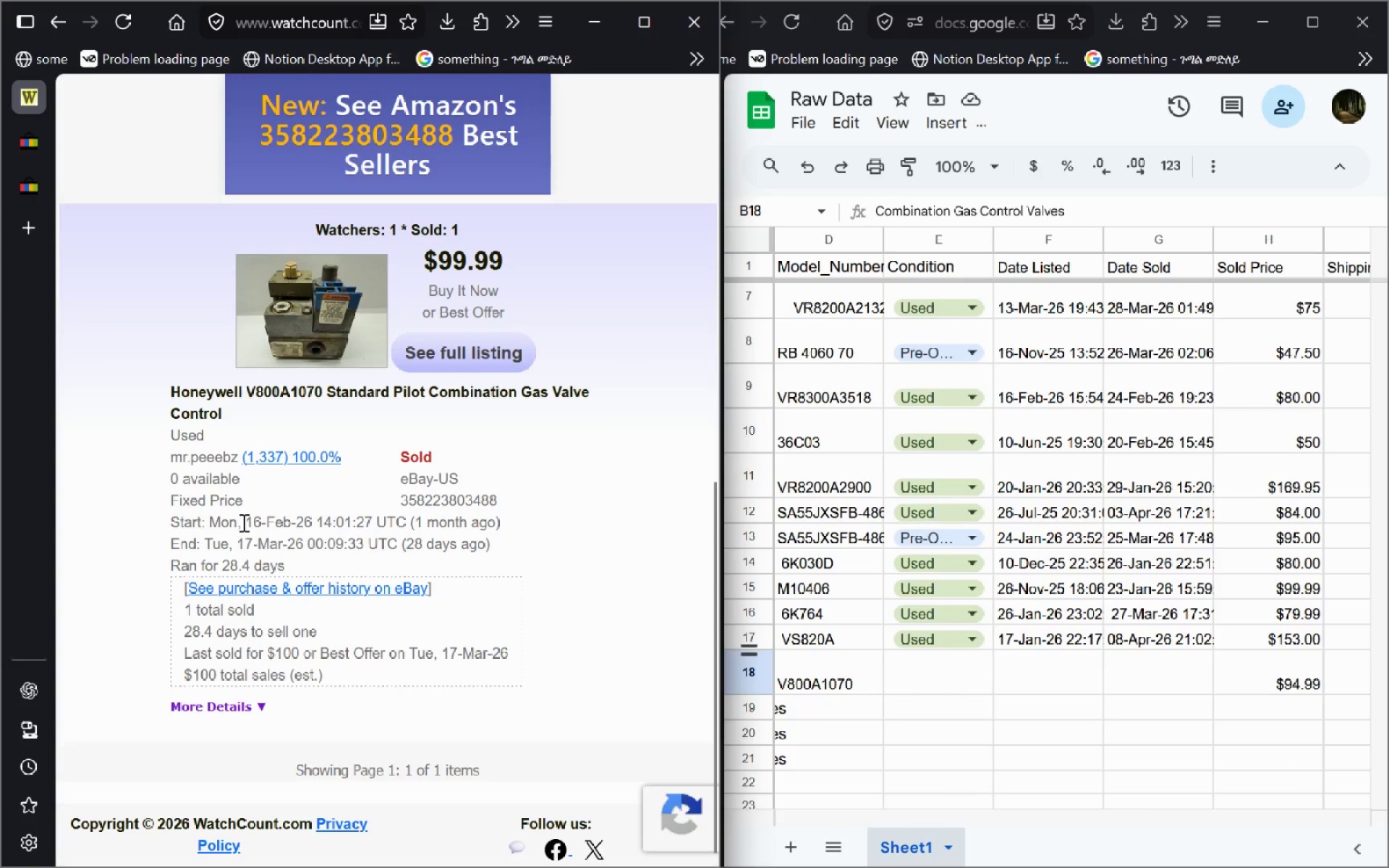 
left_click_drag(start_coordinate=[242, 522], to_coordinate=[405, 519])
 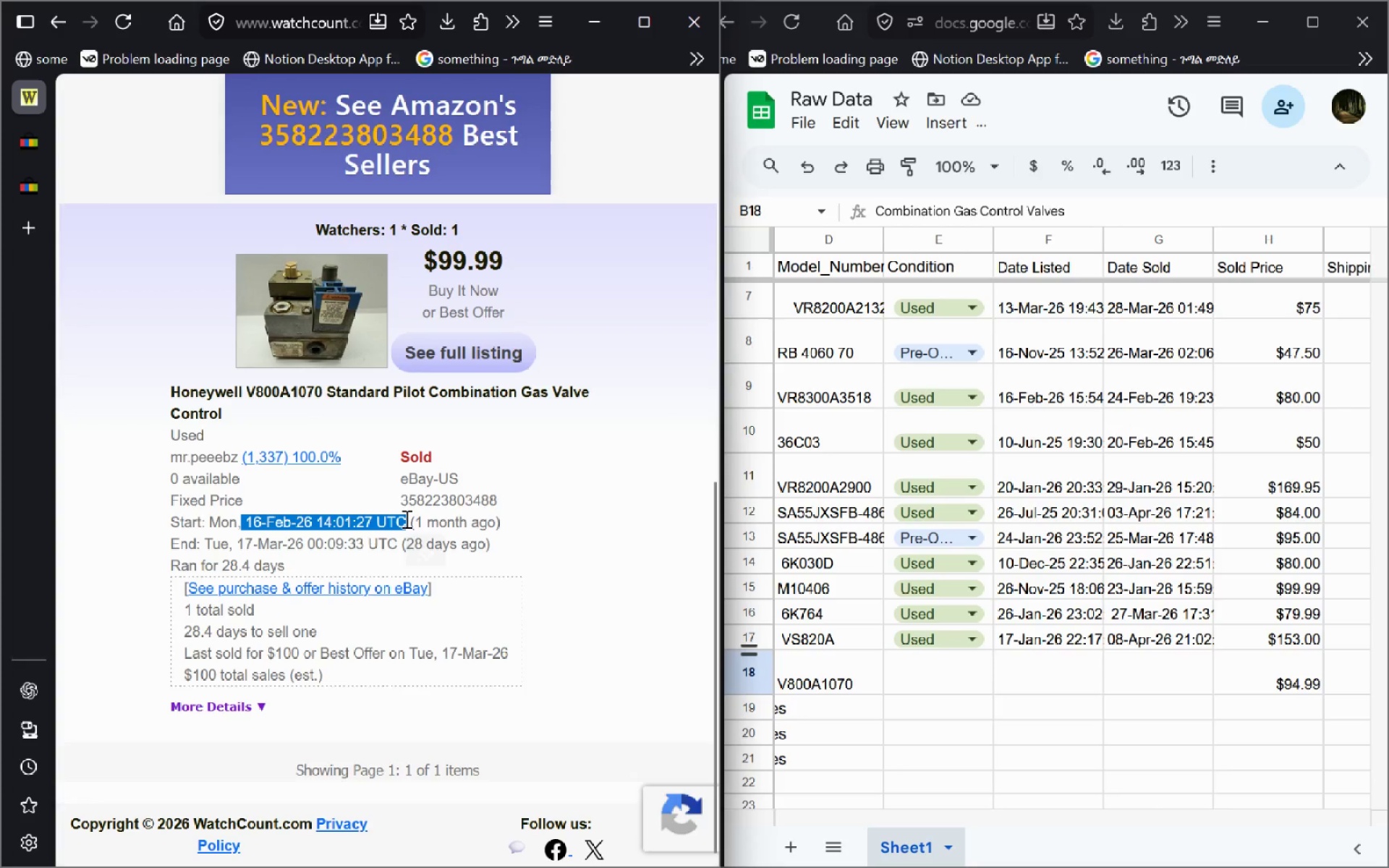 
key(Control+C)
 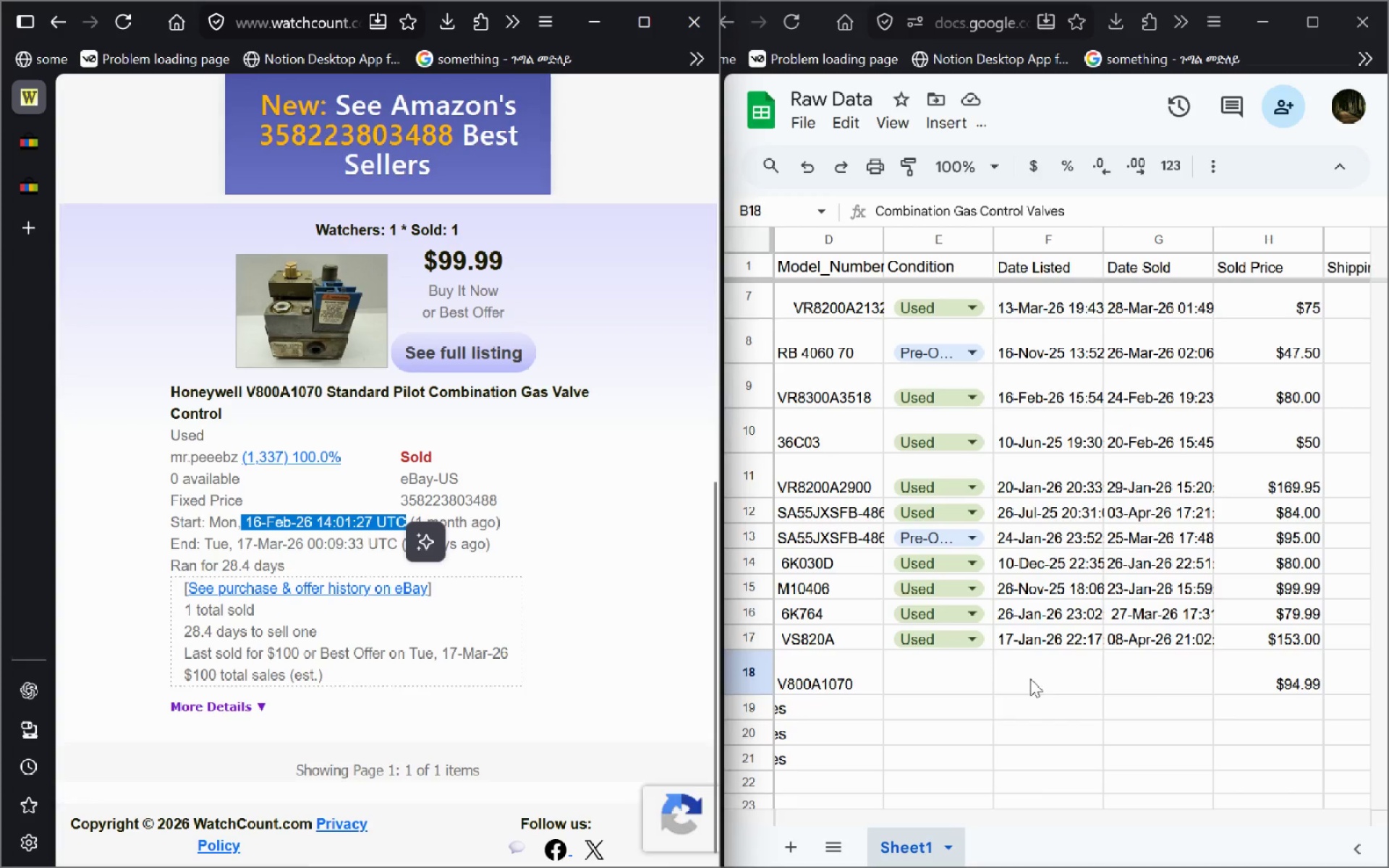 
left_click([1030, 678])
 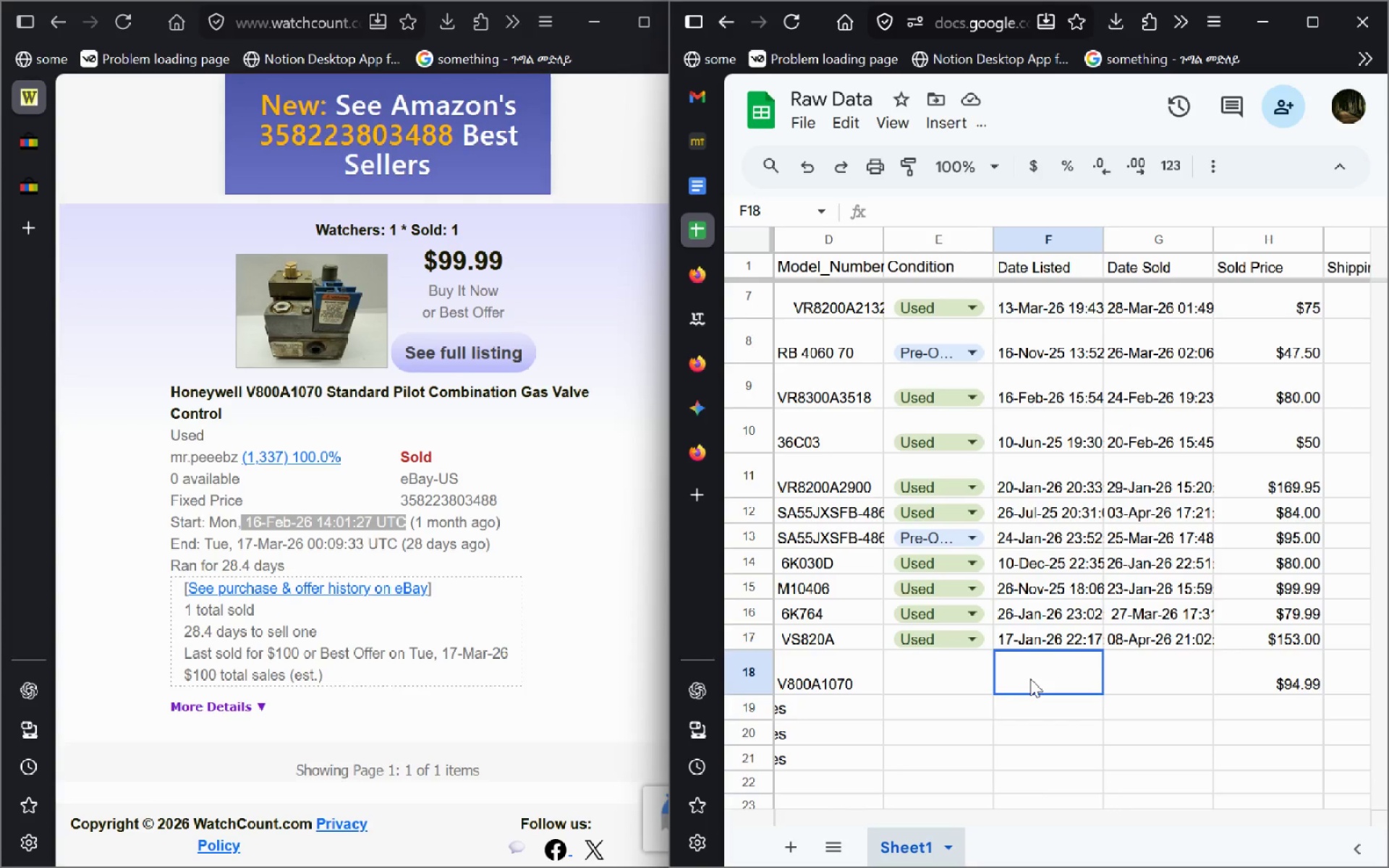 
key(Control+V)
 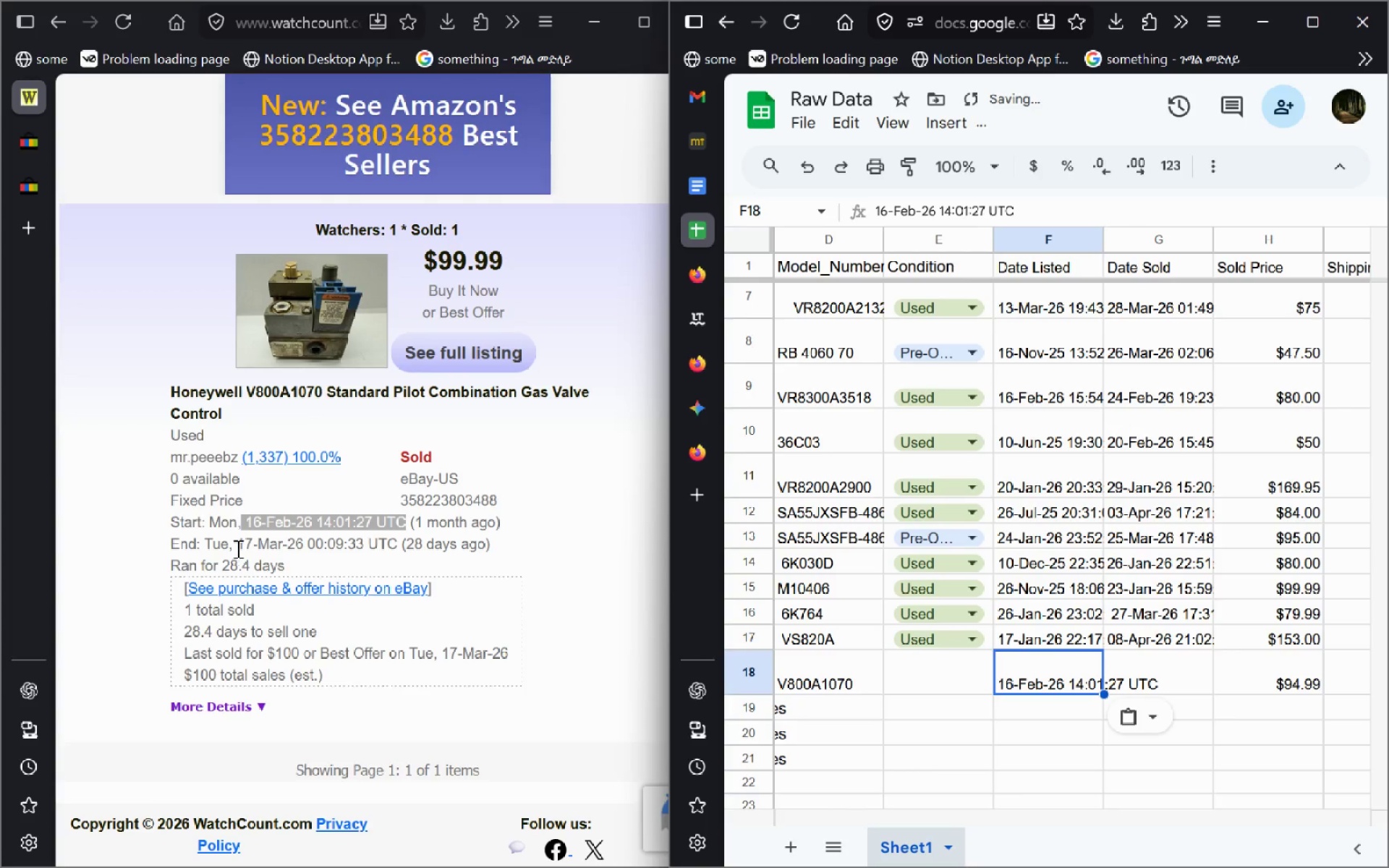 
left_click([250, 544])
 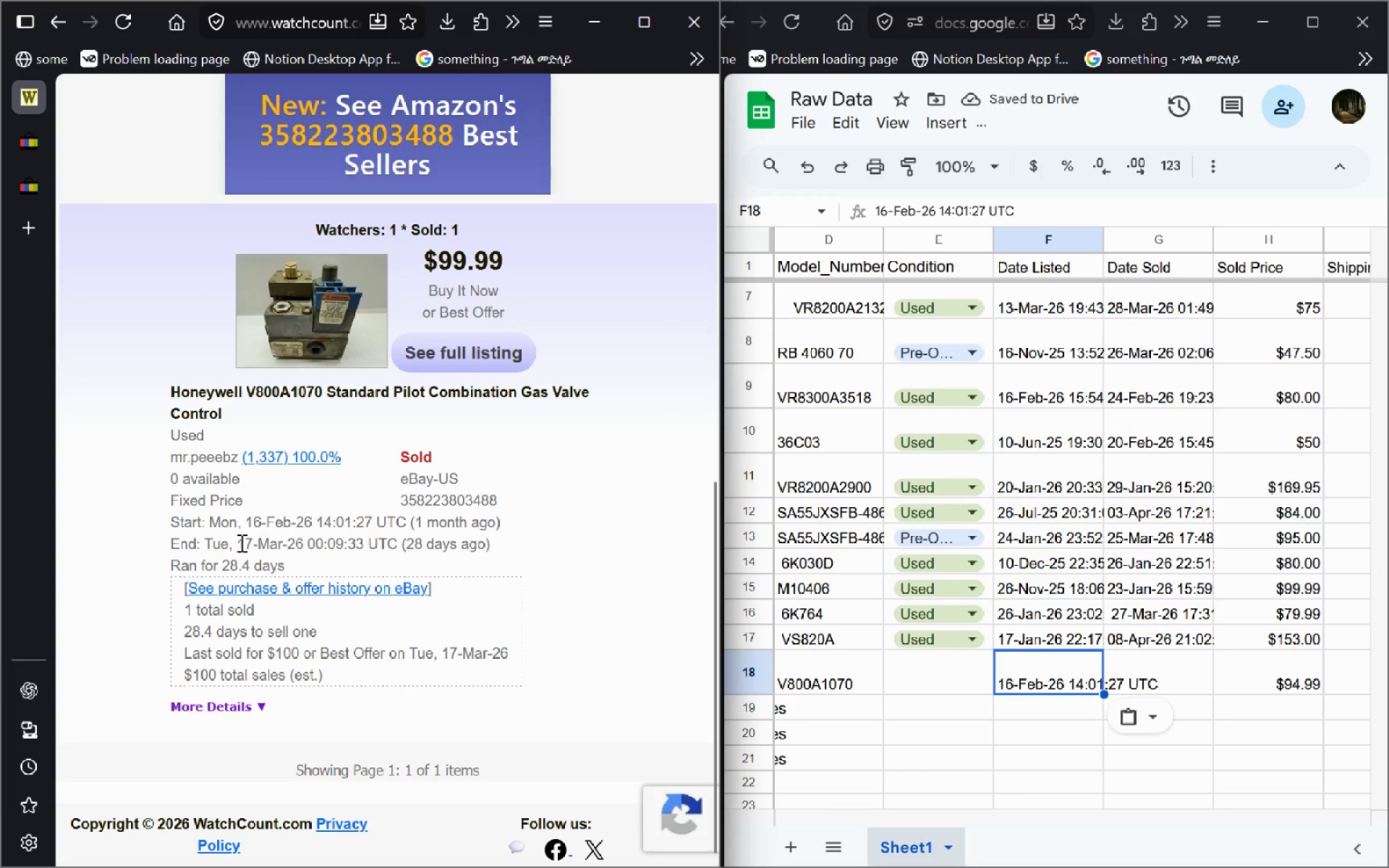 
left_click_drag(start_coordinate=[240, 542], to_coordinate=[394, 544])
 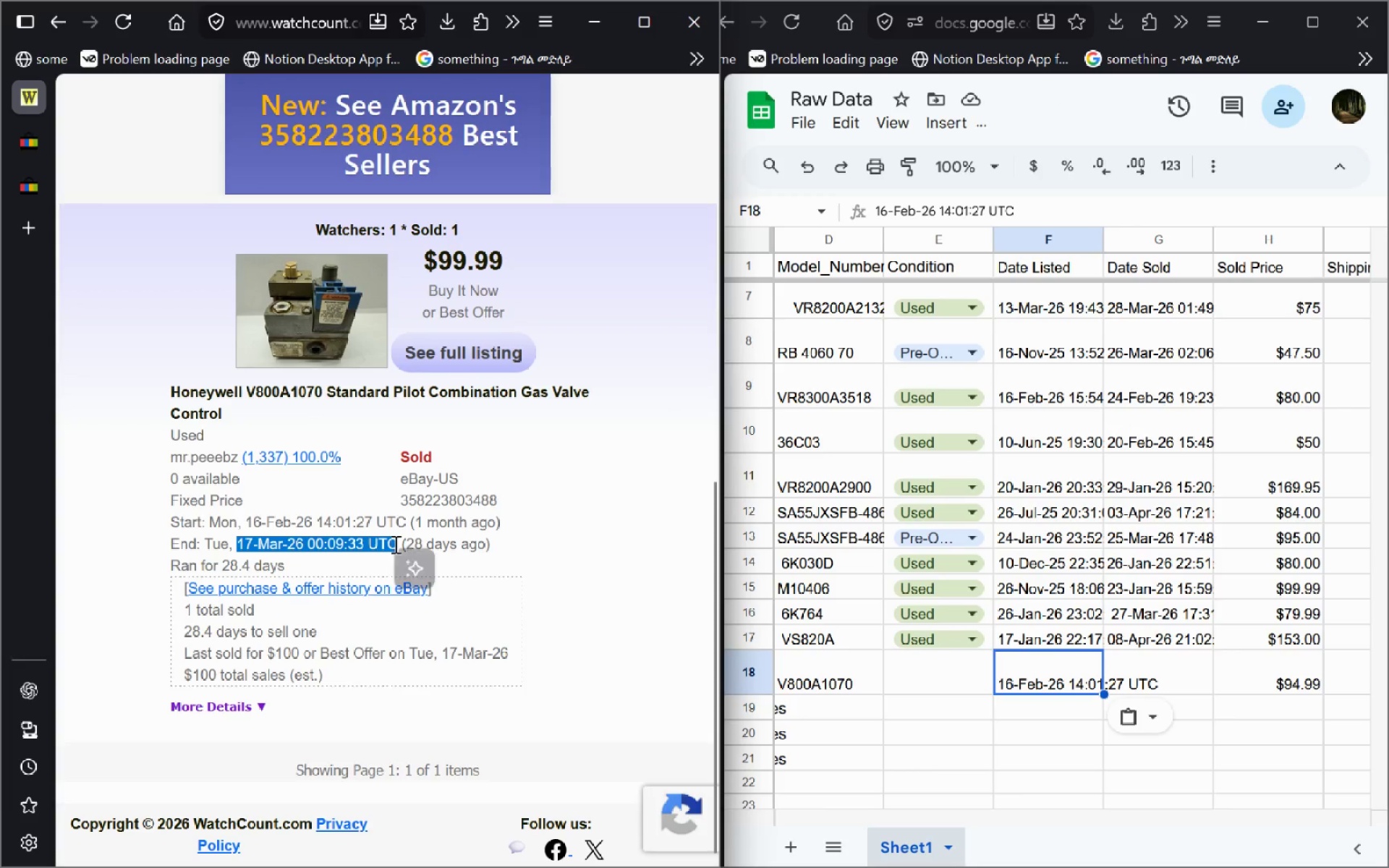 
key(Control+C)
 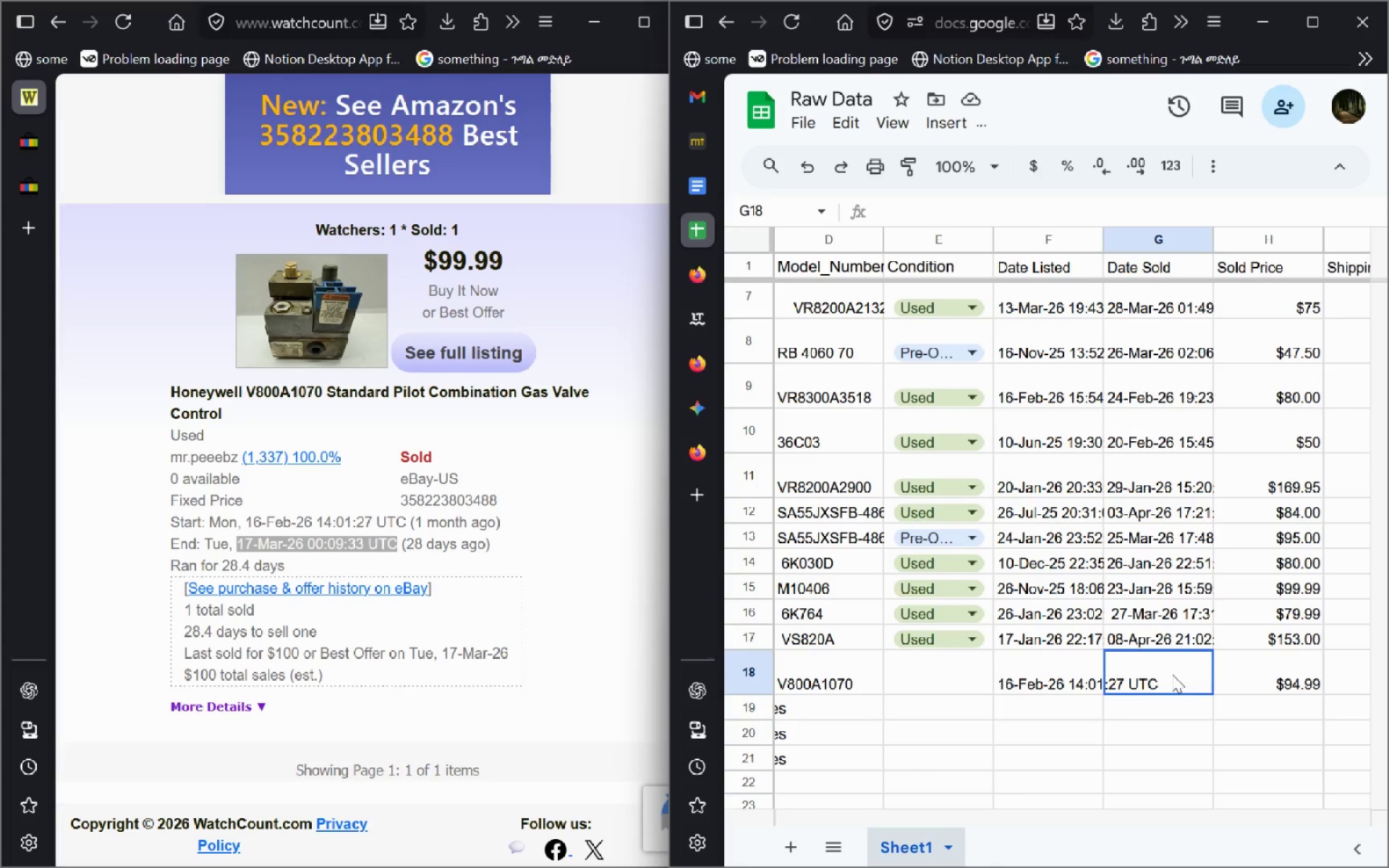 
double_click([1172, 674])
 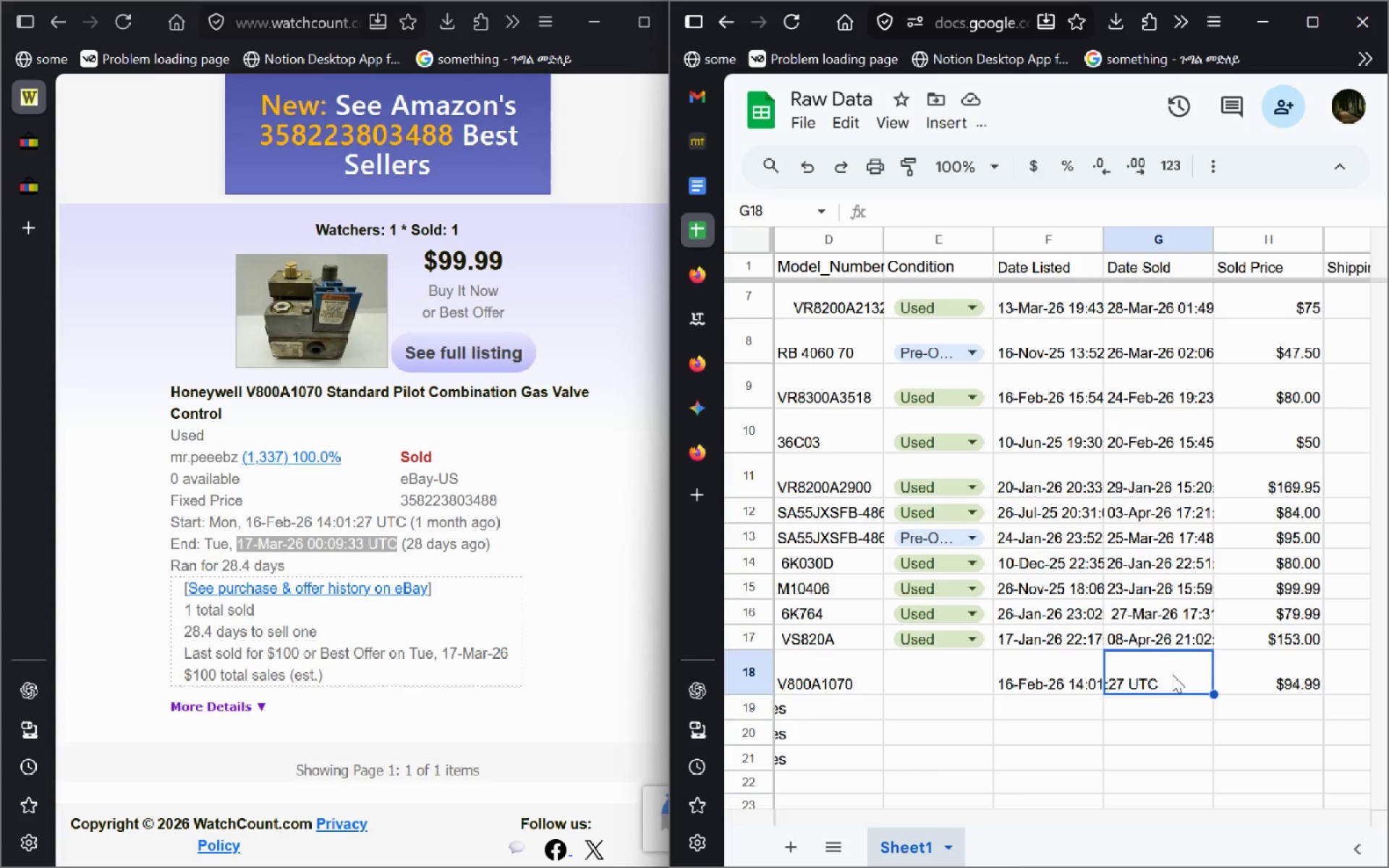 
key(Control+V)
 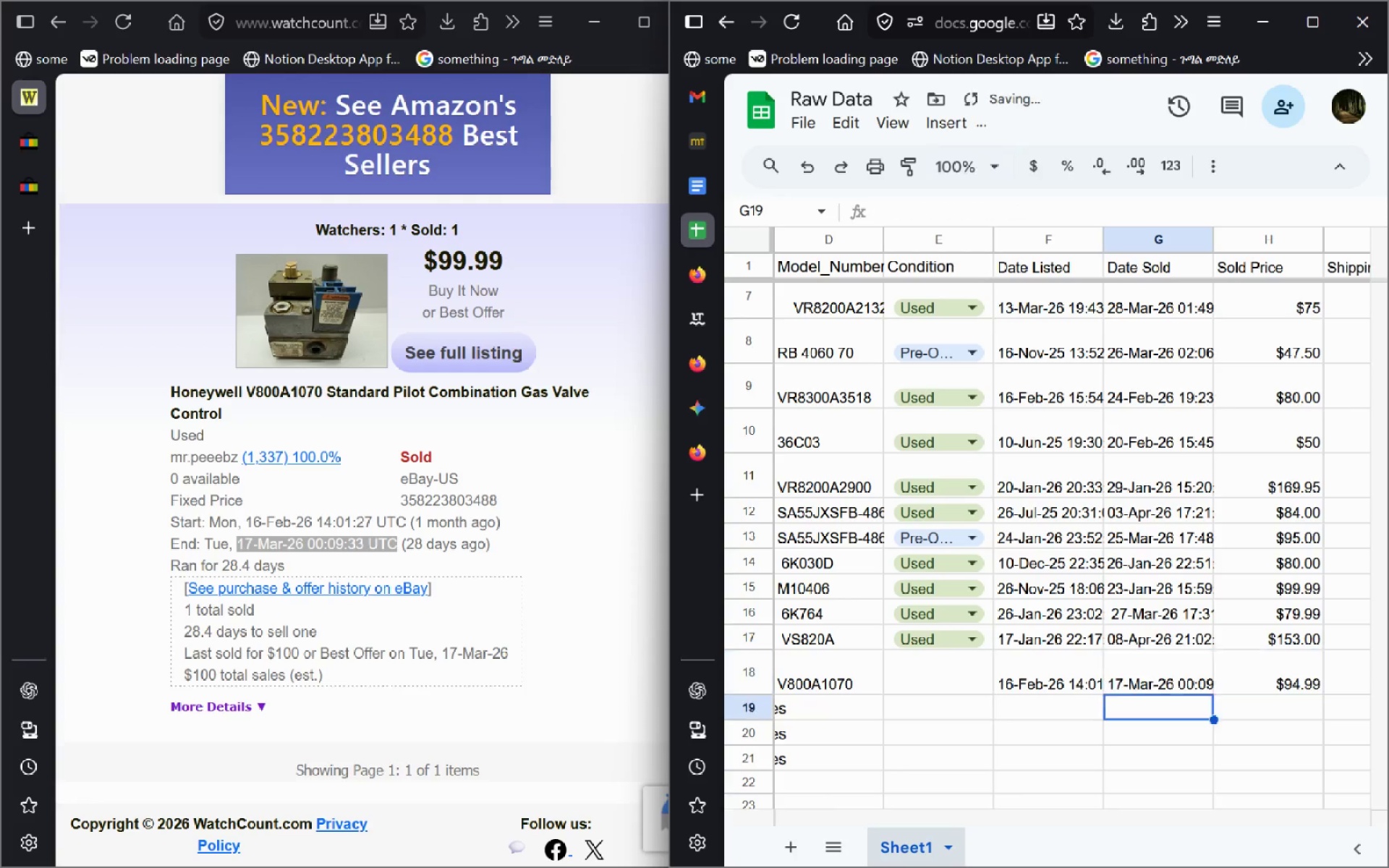 
key(Enter)
 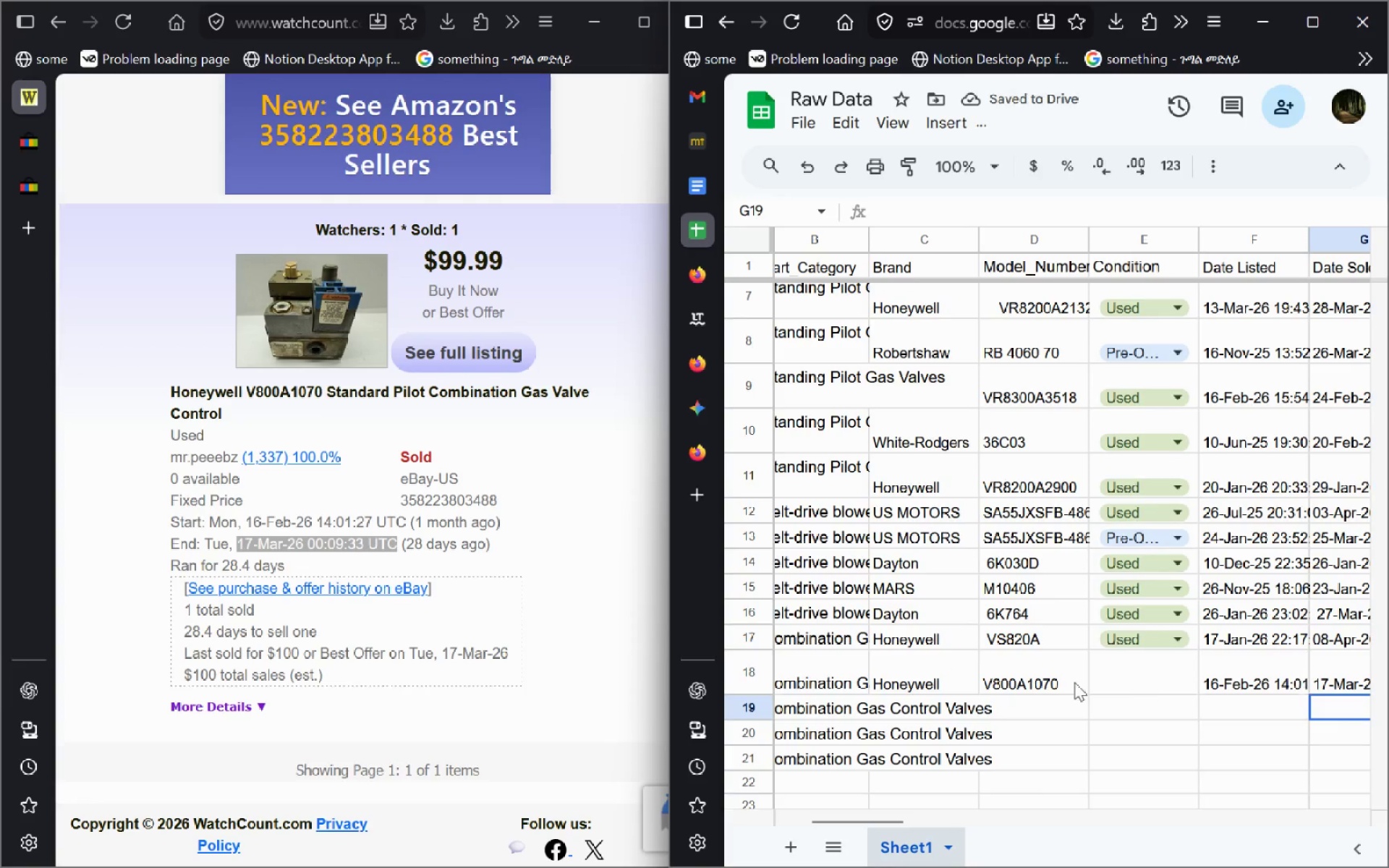 
left_click([1124, 676])
 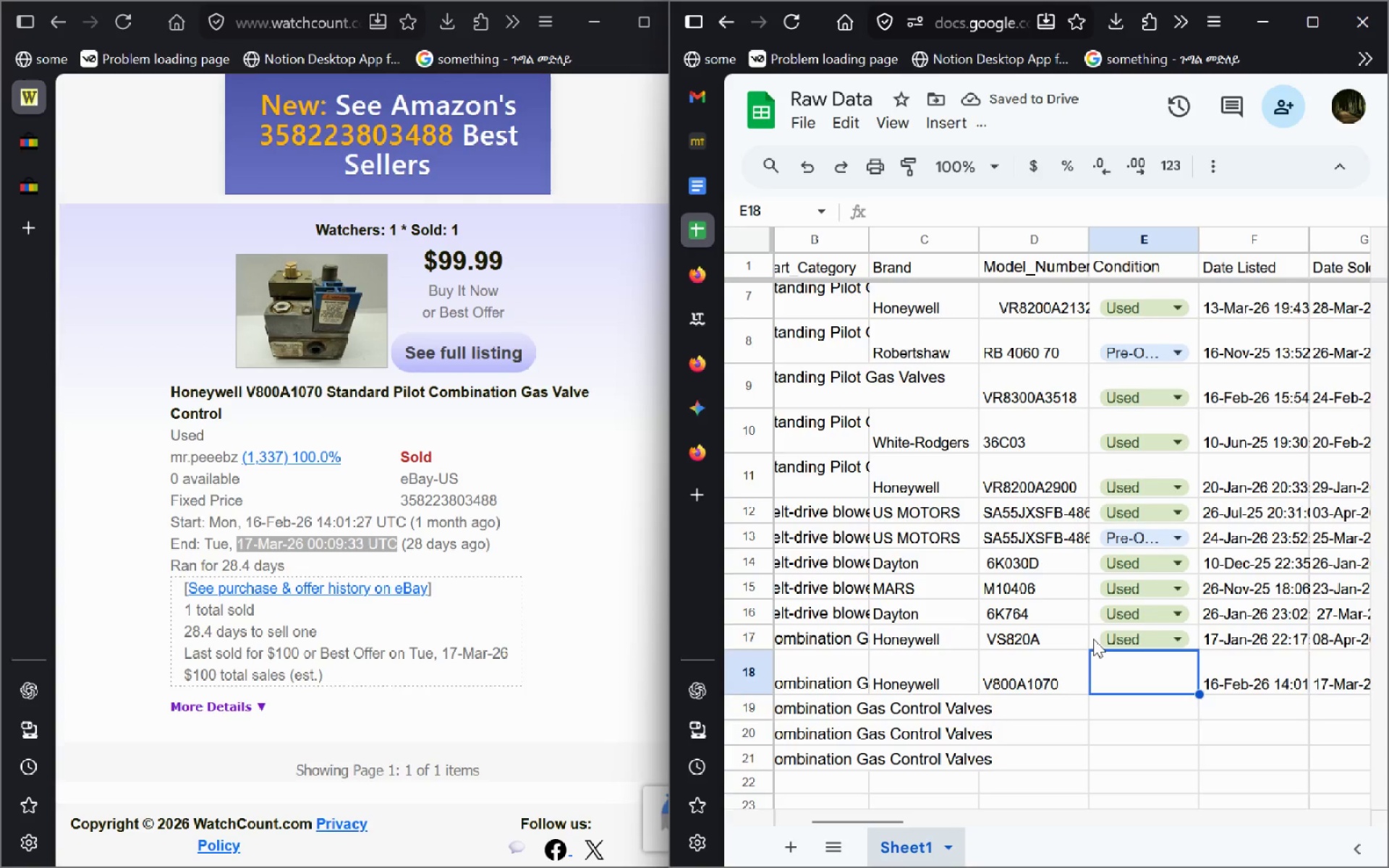 
left_click([1093, 639])
 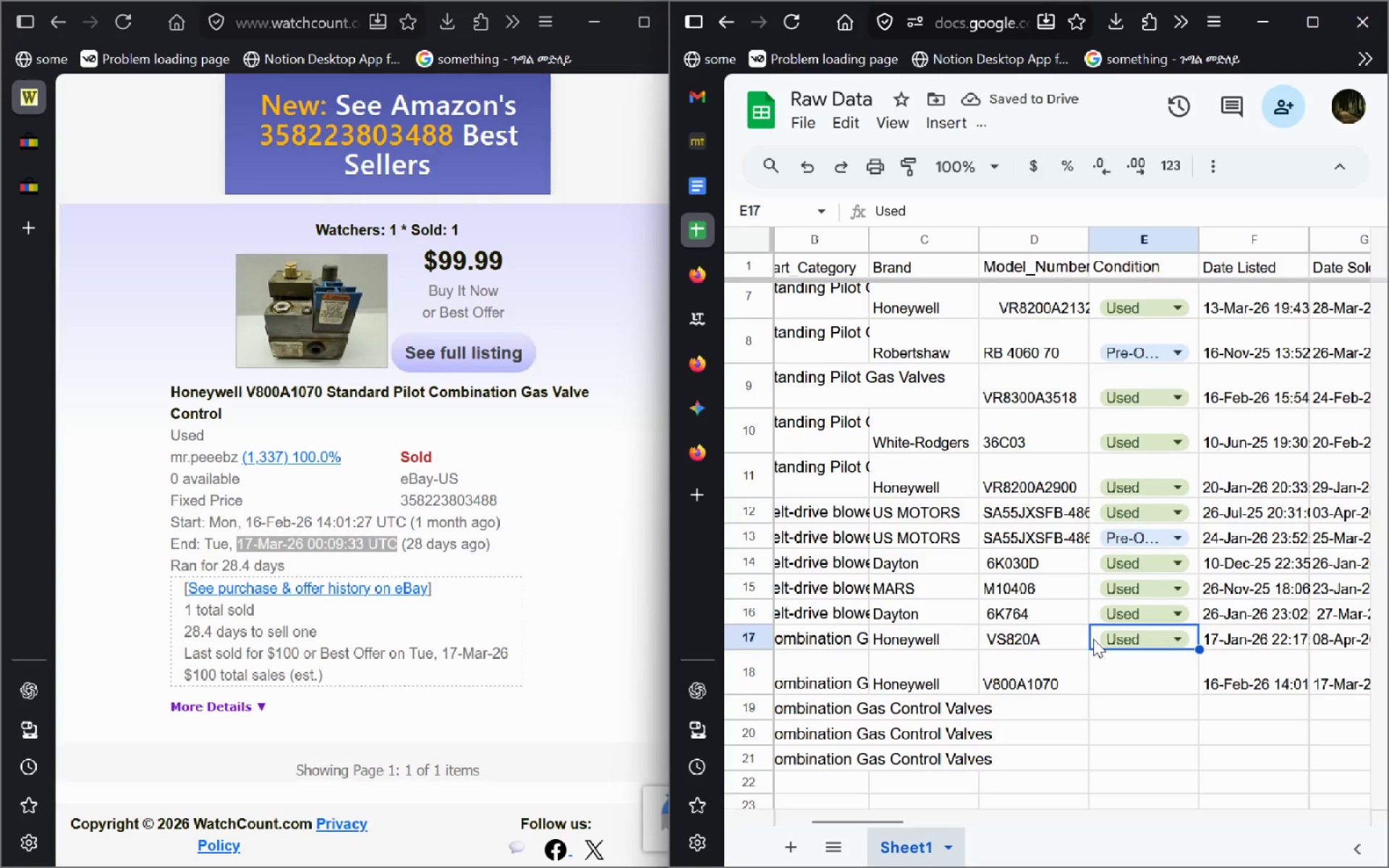 
key(Control+C)
 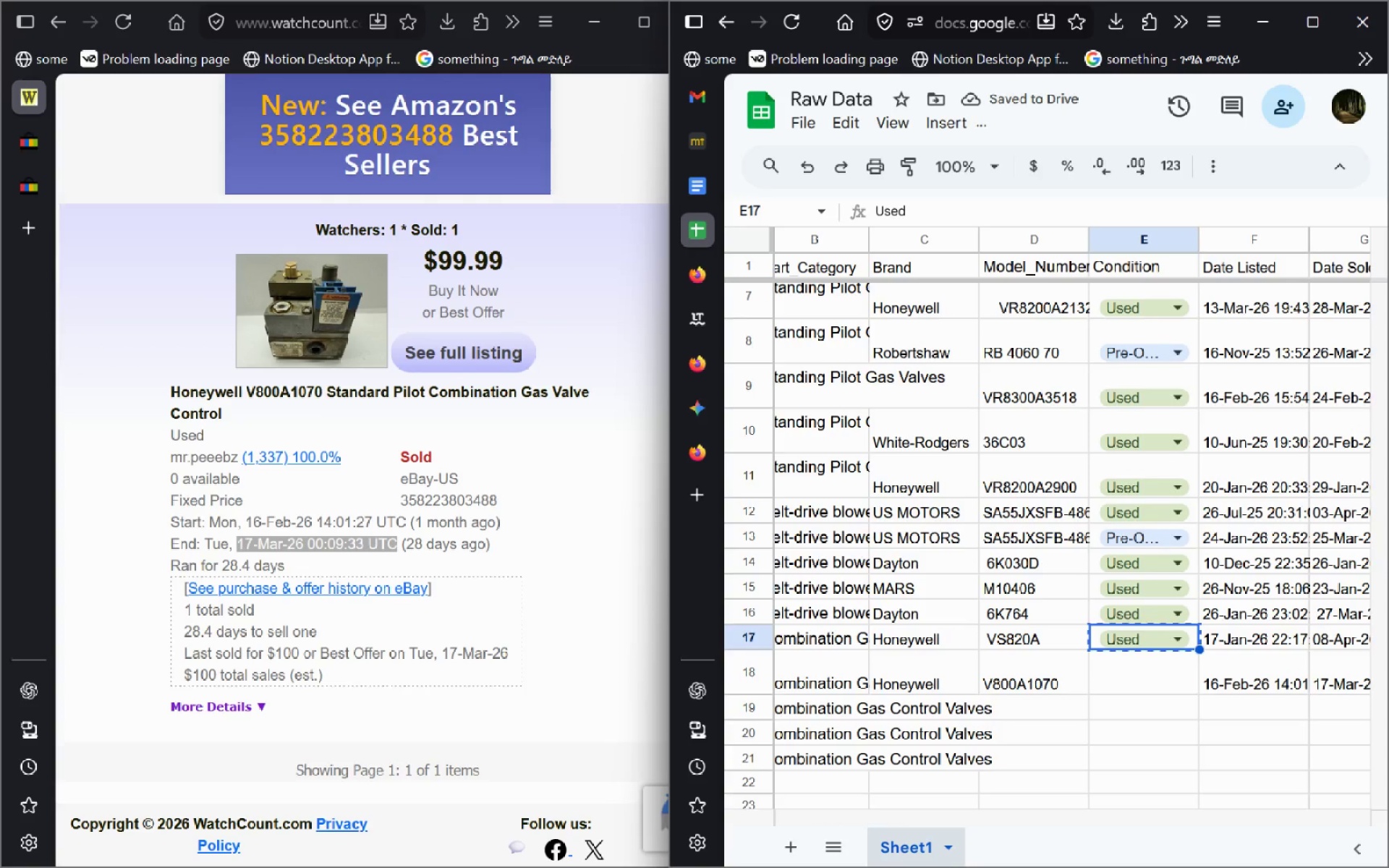 
key(ArrowDown)
 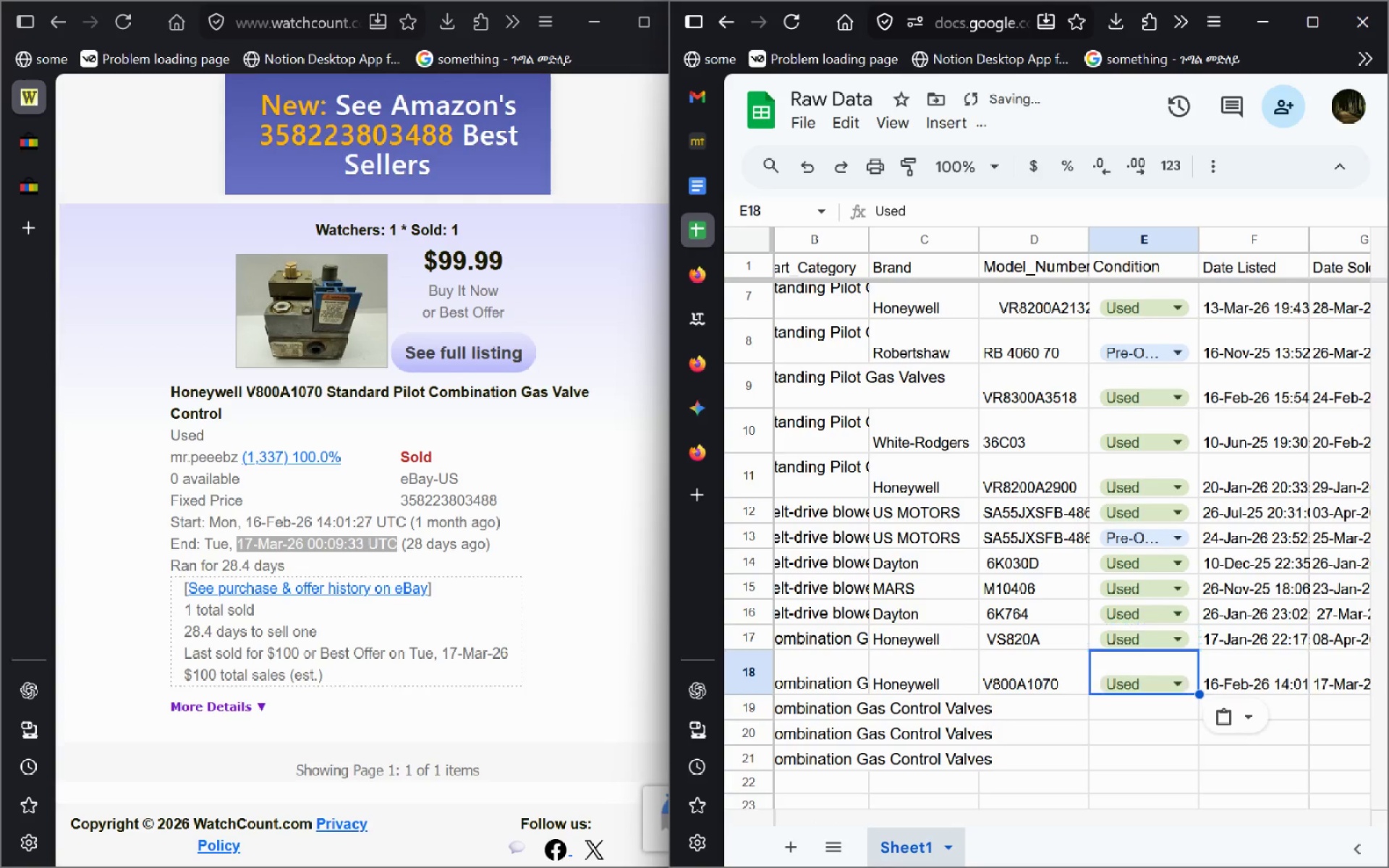 
key(Control+ControlLeft)
 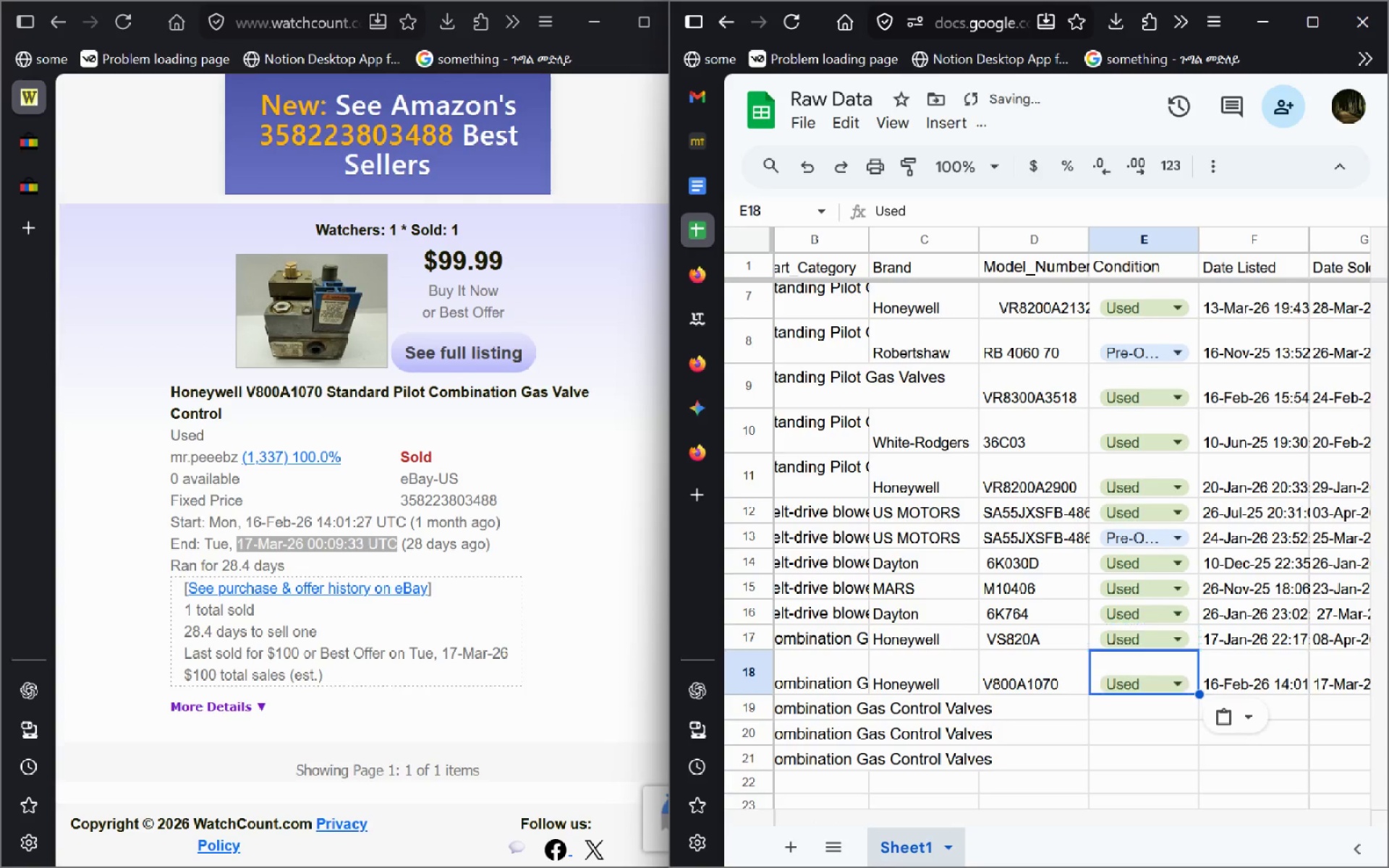 
key(Control+V)
 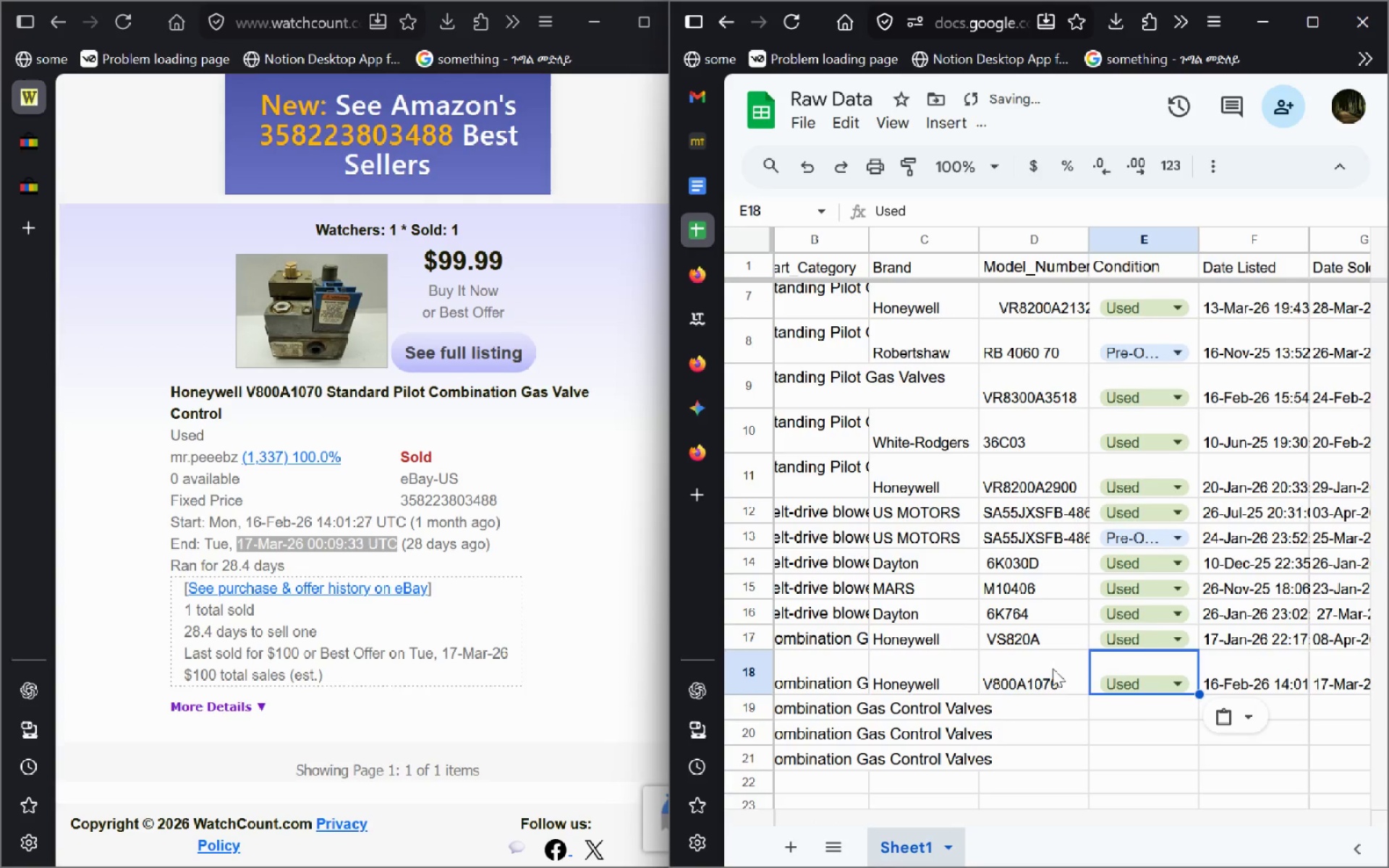 
mouse_move([999, 692])
 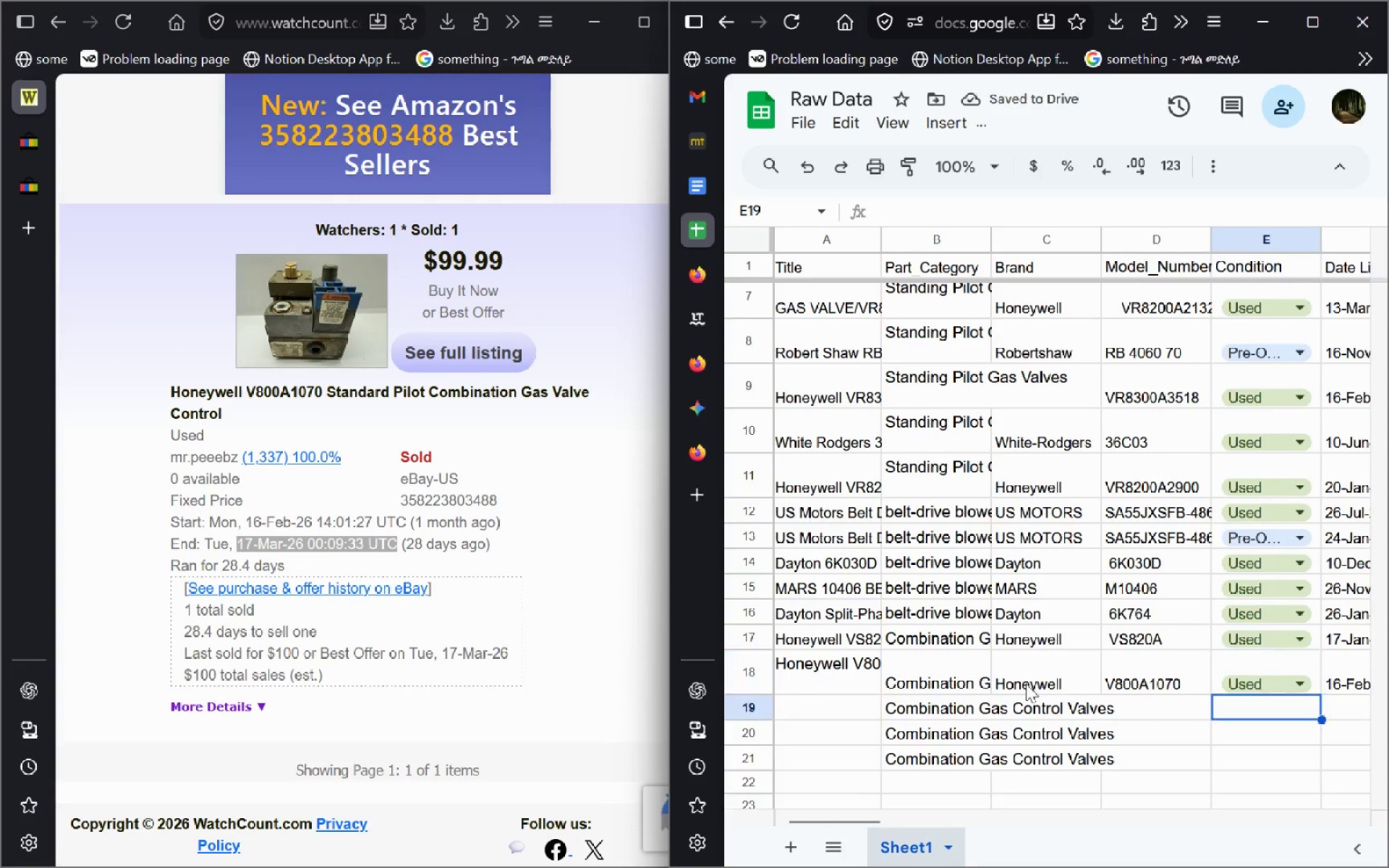 
key(ArrowDown)
 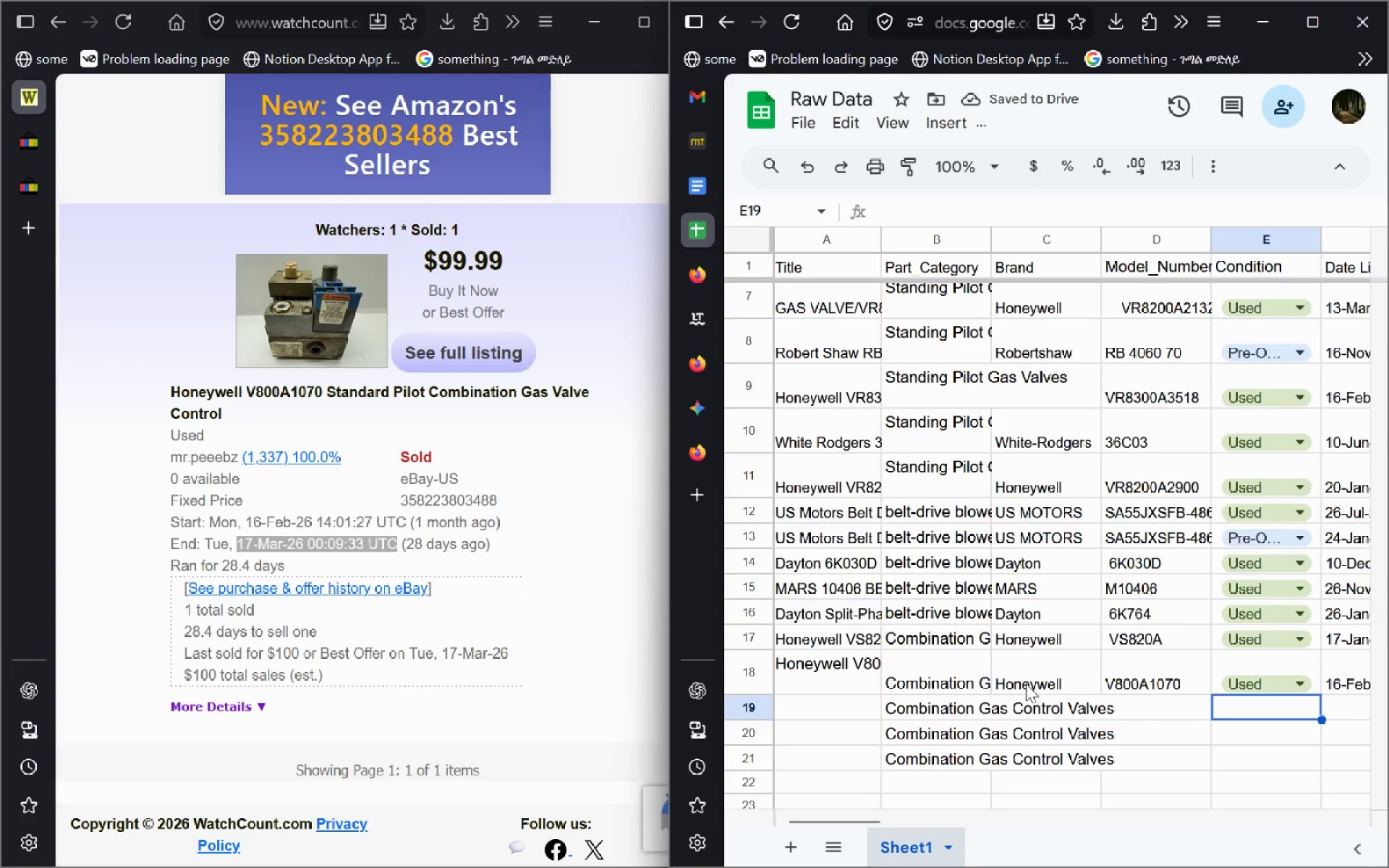 
key(Control+V)
 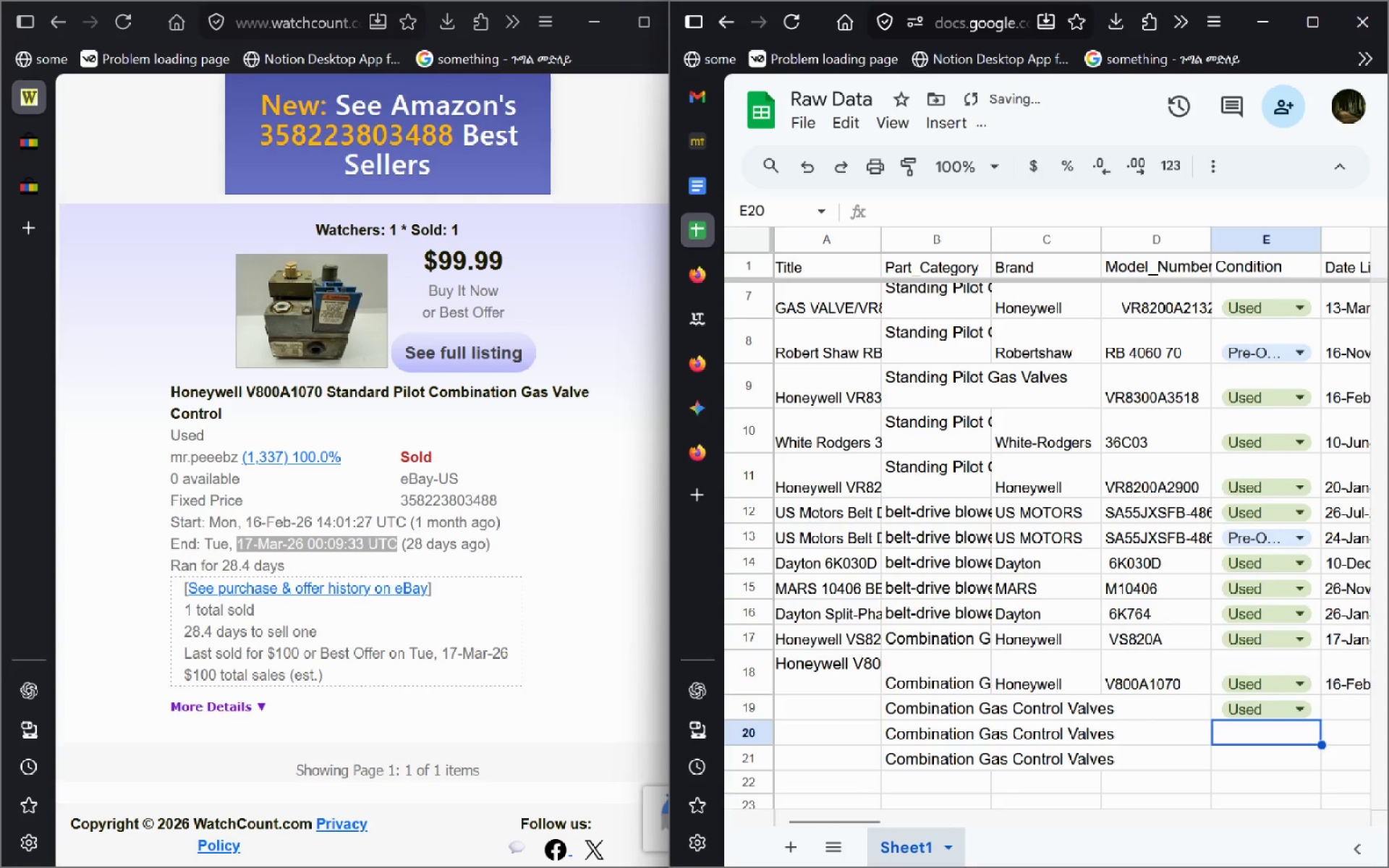 
key(ArrowDown)
 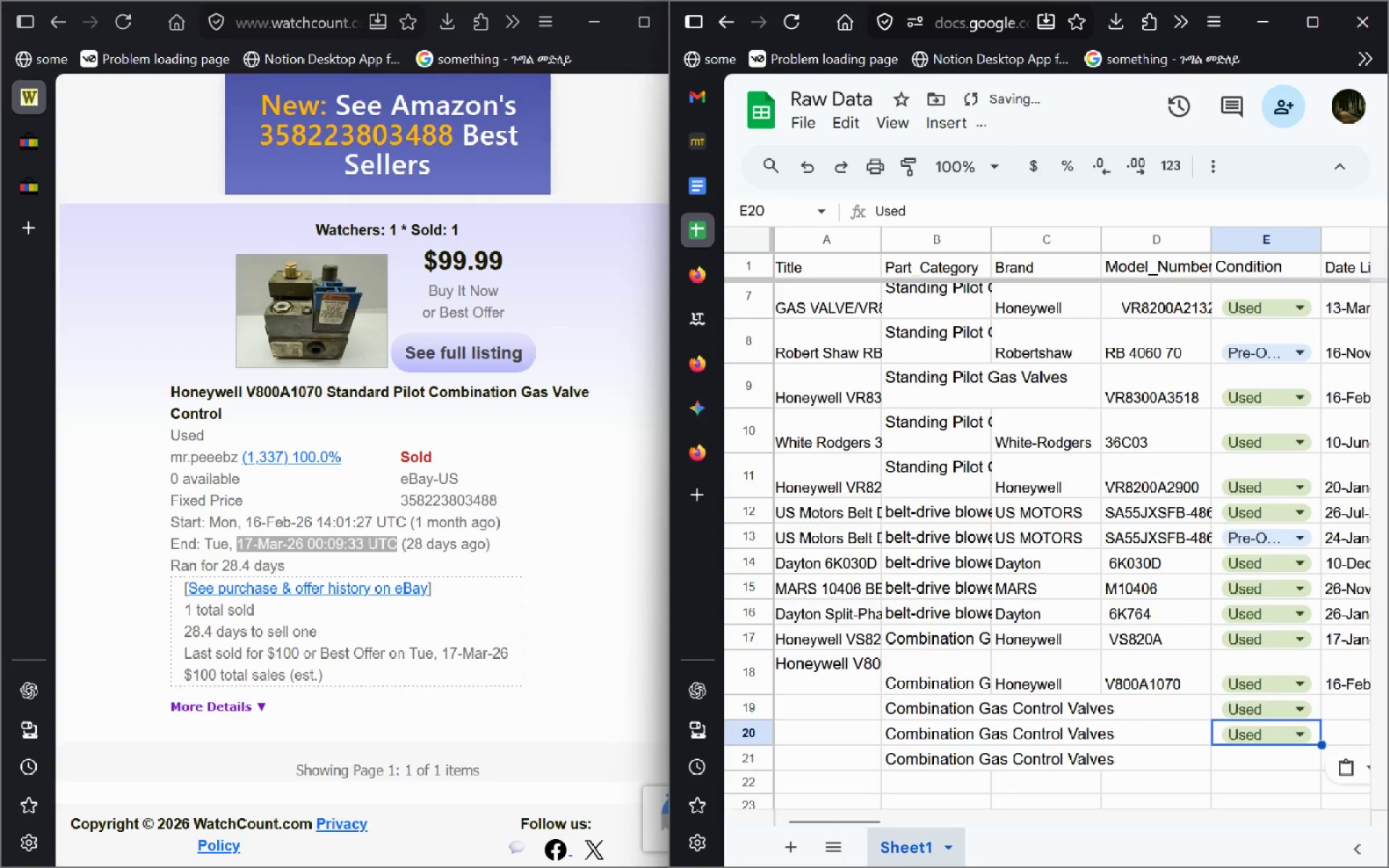 
key(Control+ControlLeft)
 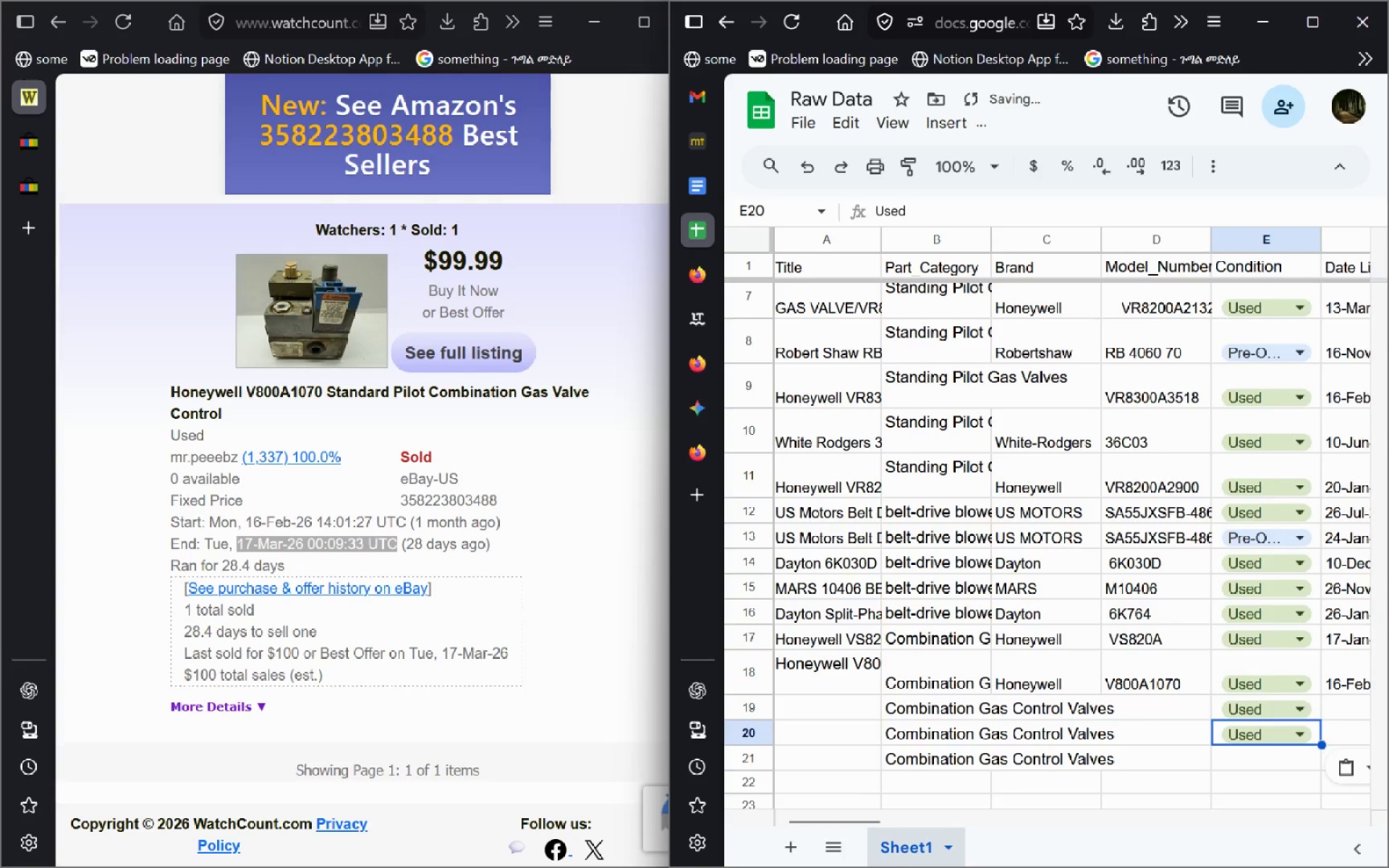 
key(Control+V)
 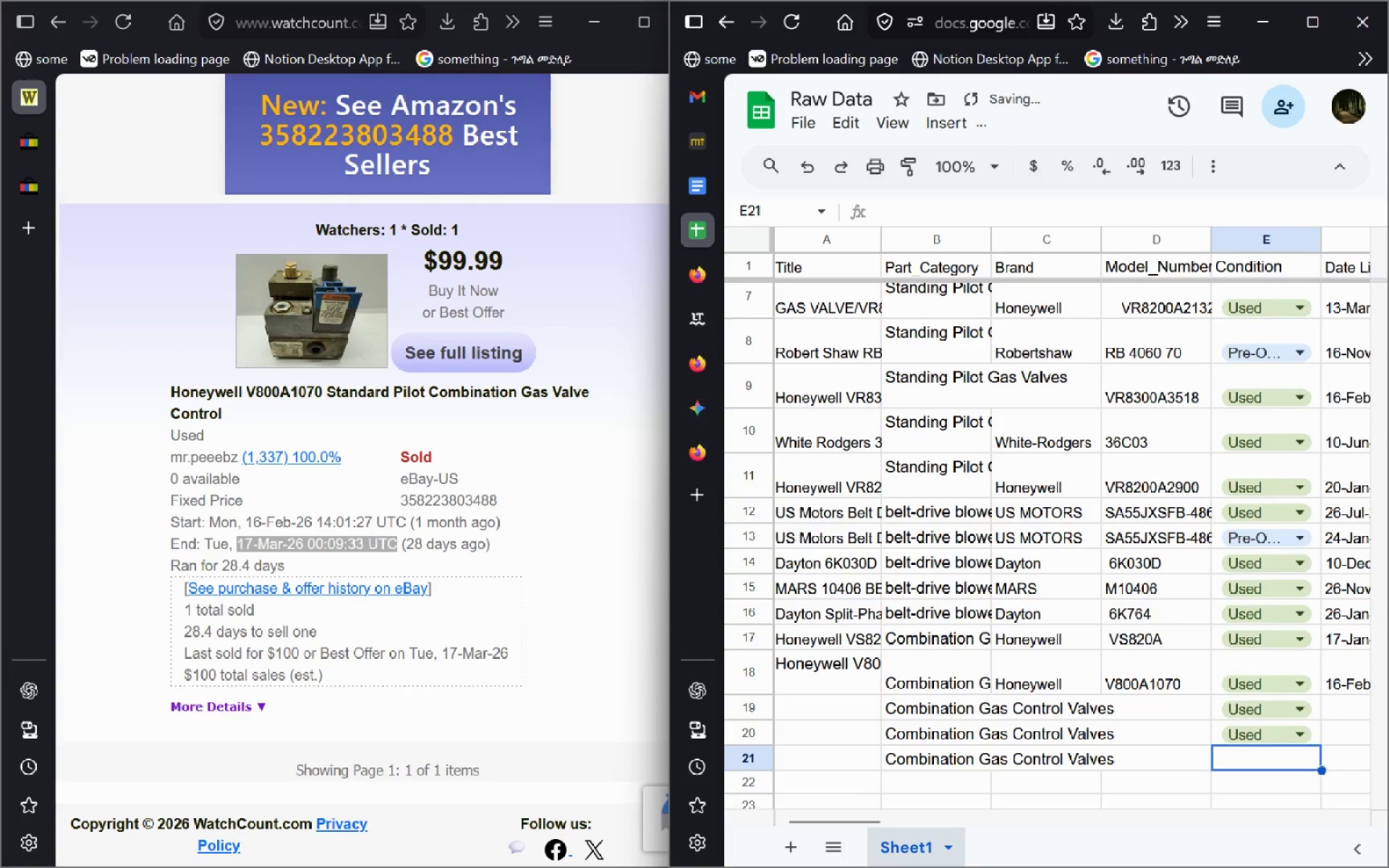 
key(ArrowDown)
 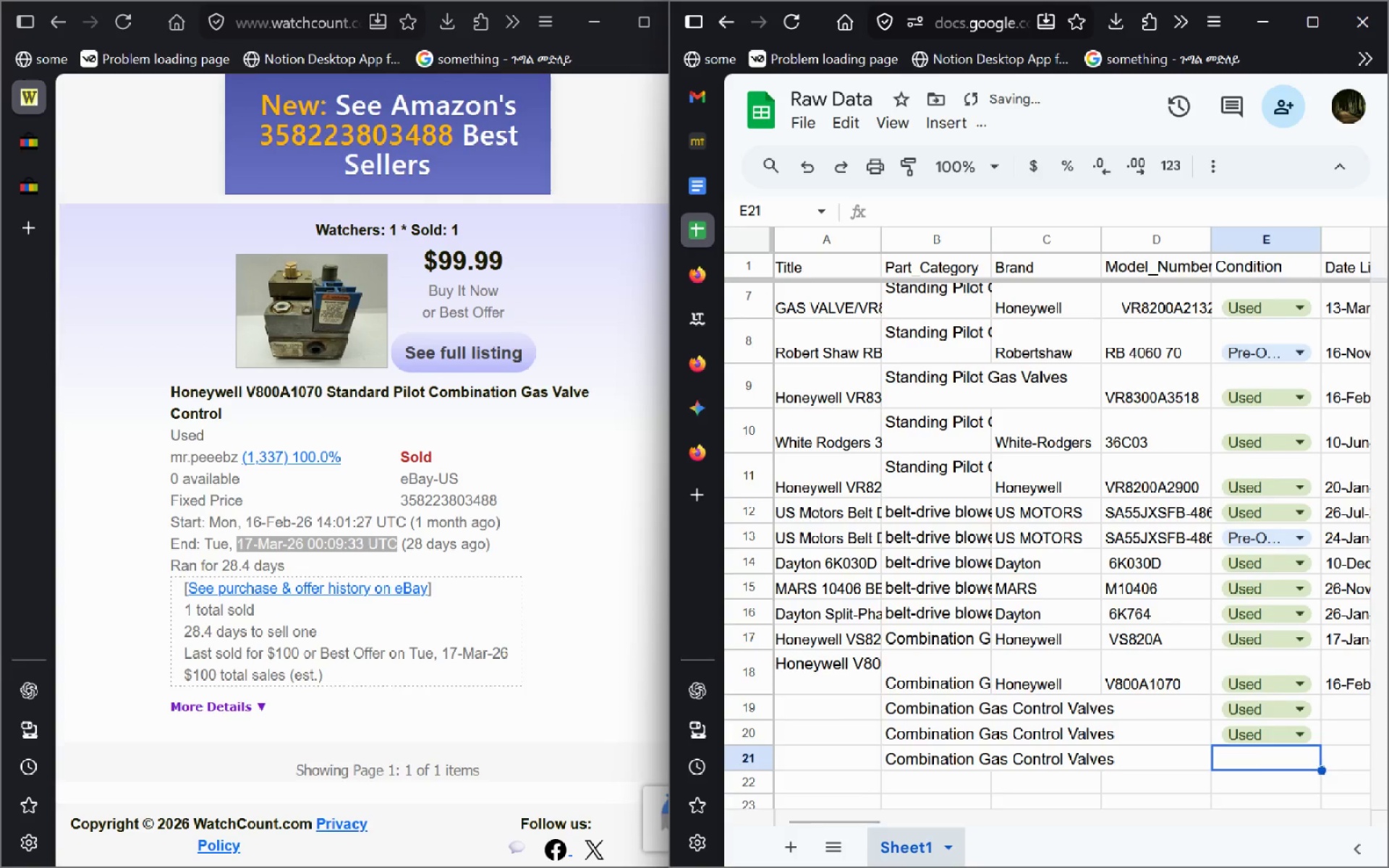 
key(Control+ControlLeft)
 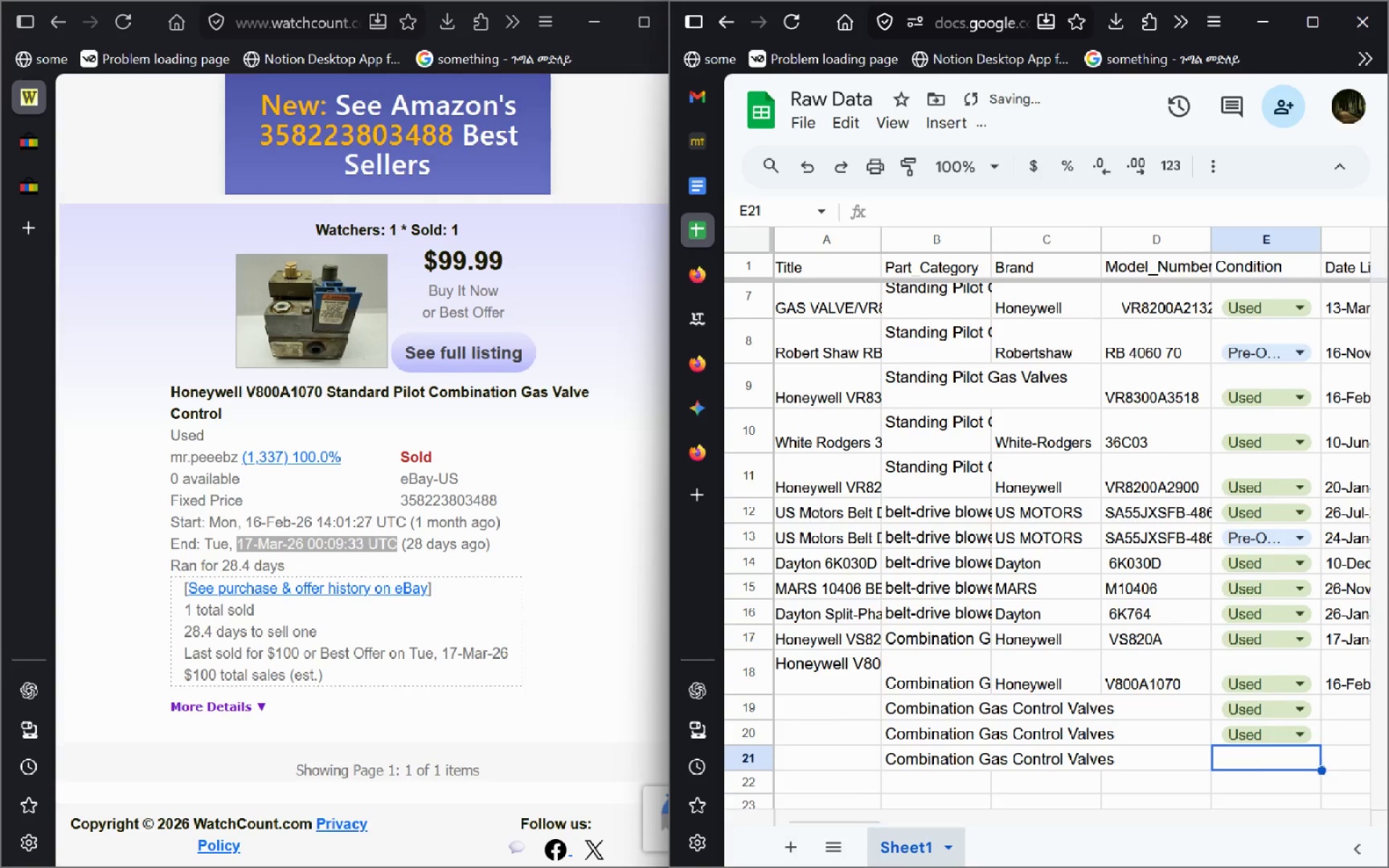 
key(Control+V)
 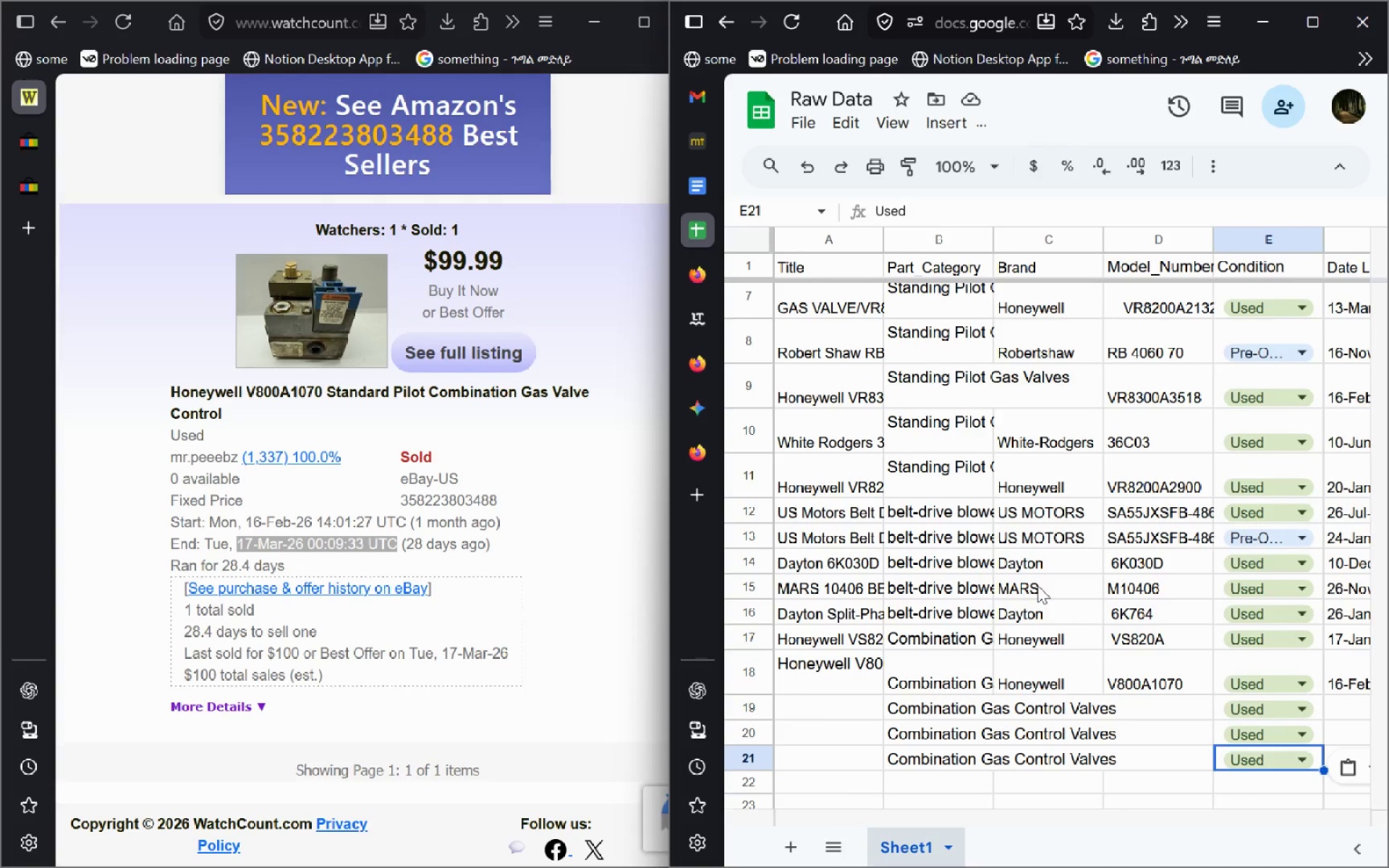 
wait(13.3)
 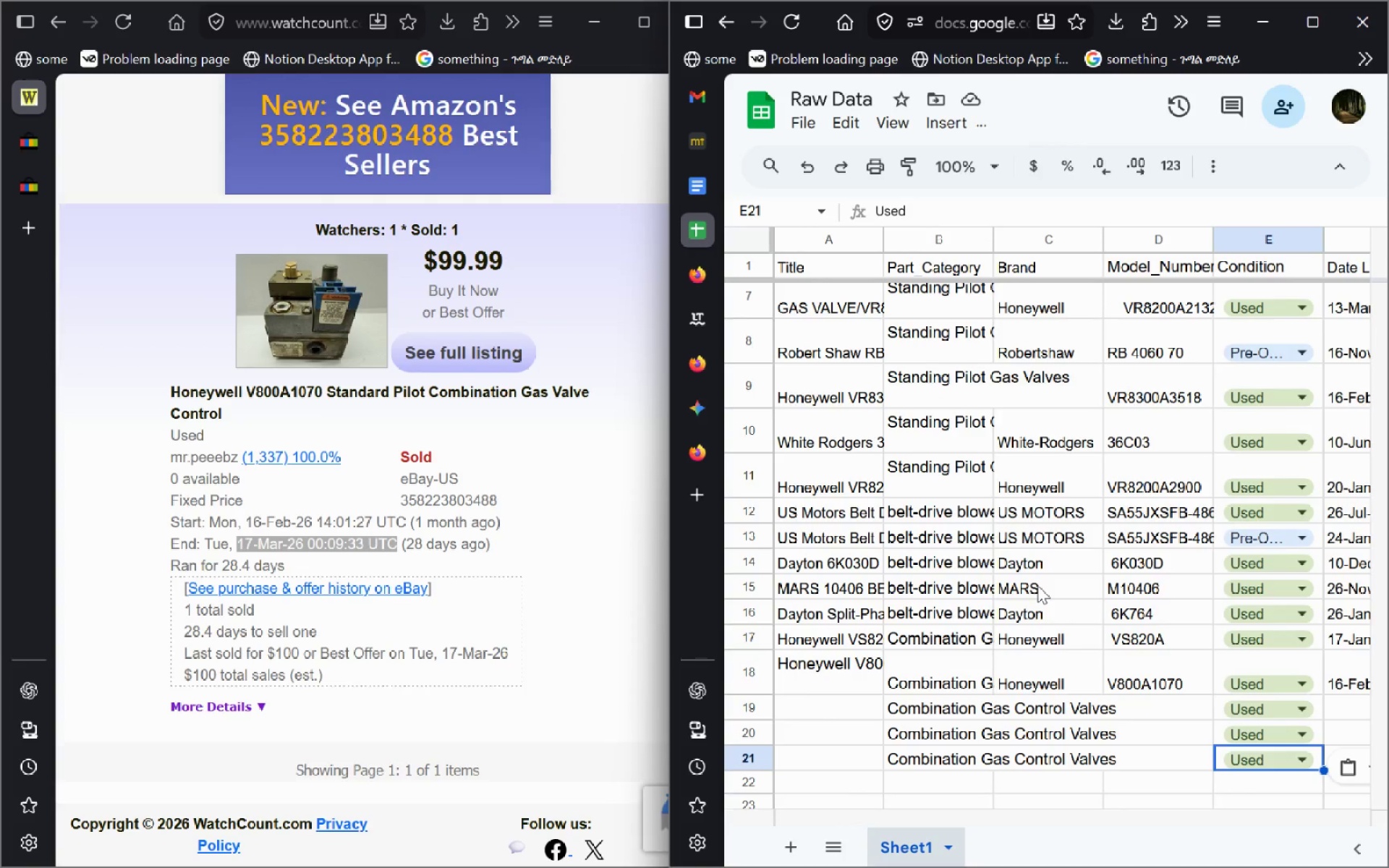 
left_click([837, 707])
 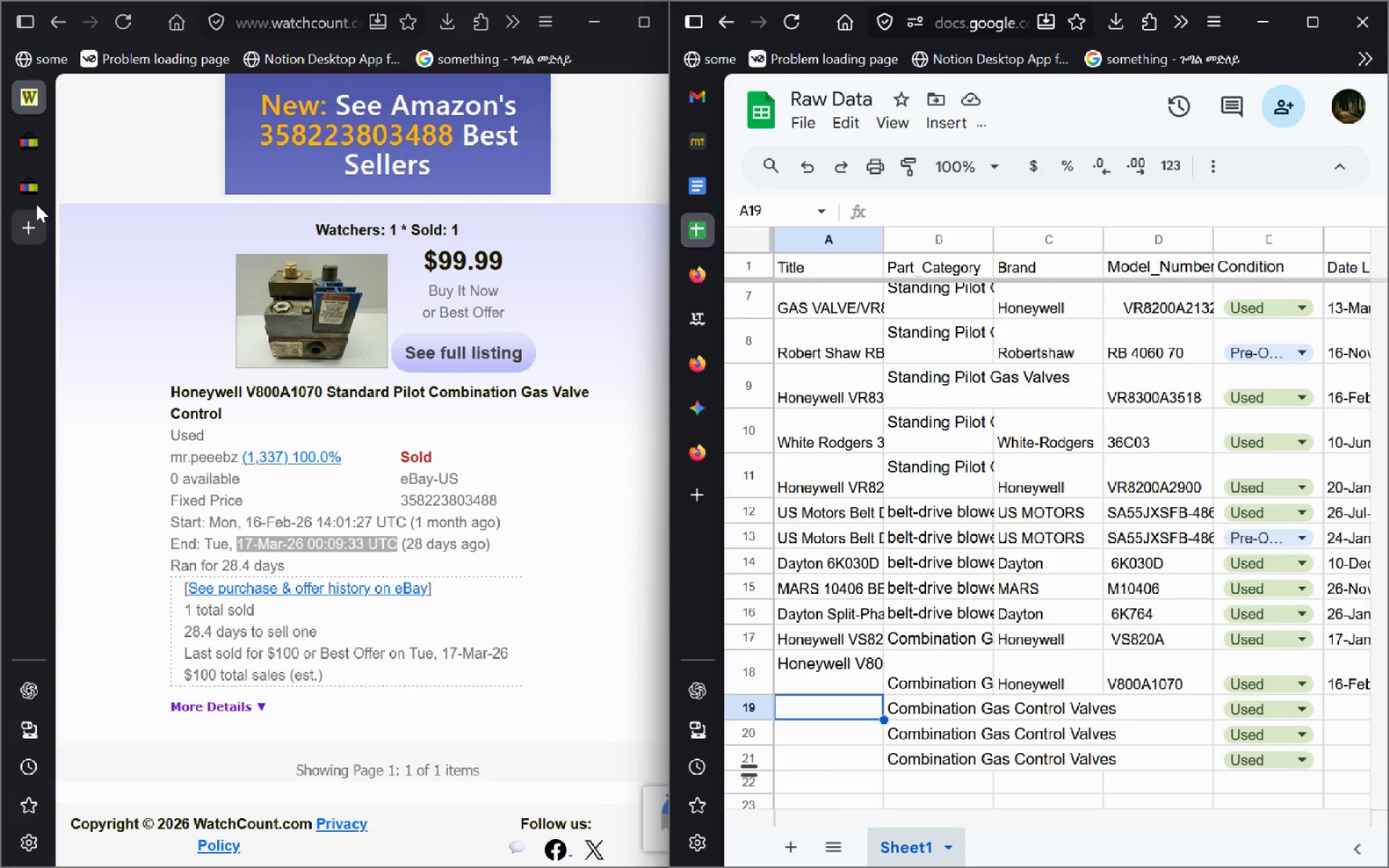 
left_click([33, 176])
 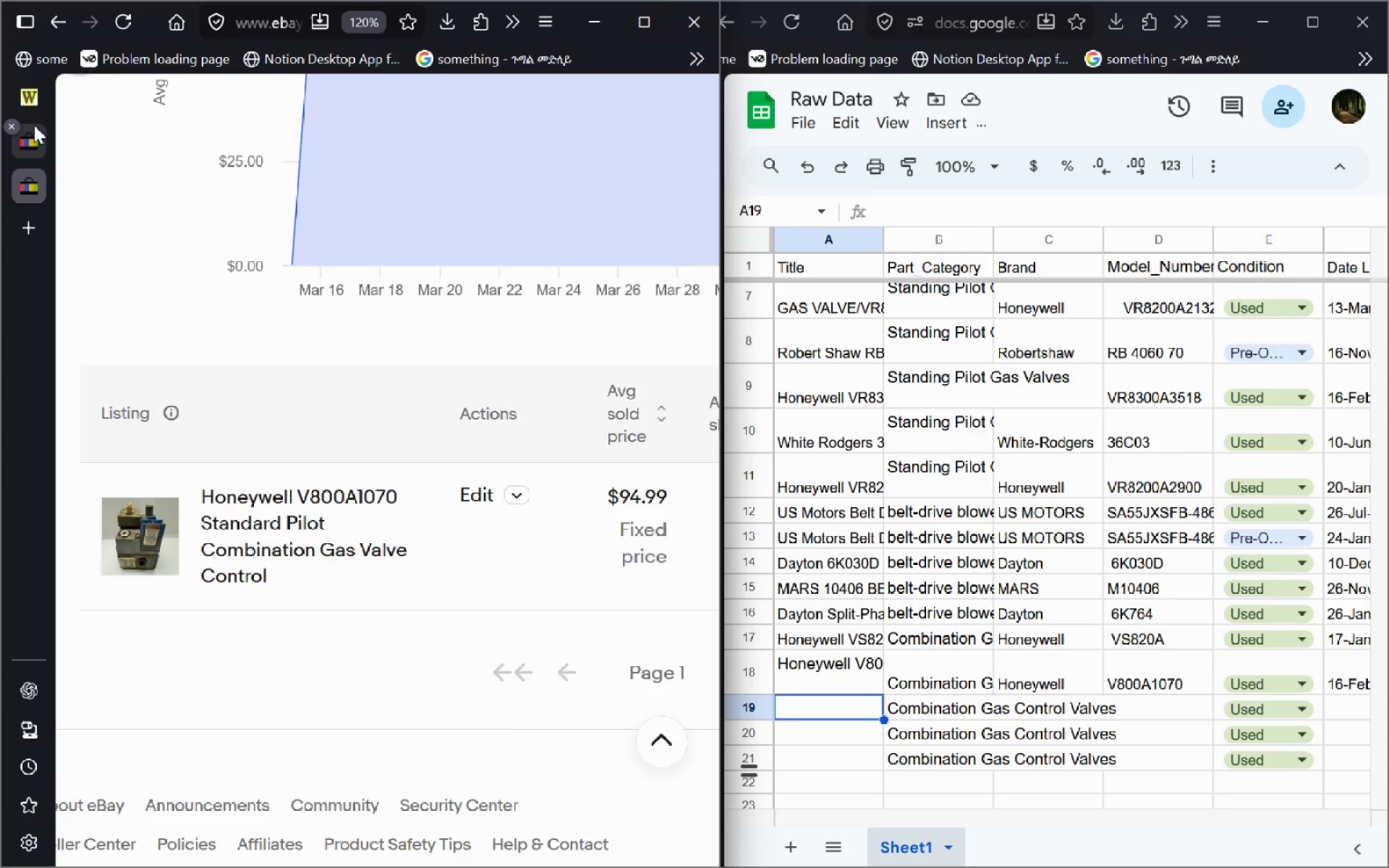 
left_click([34, 125])
 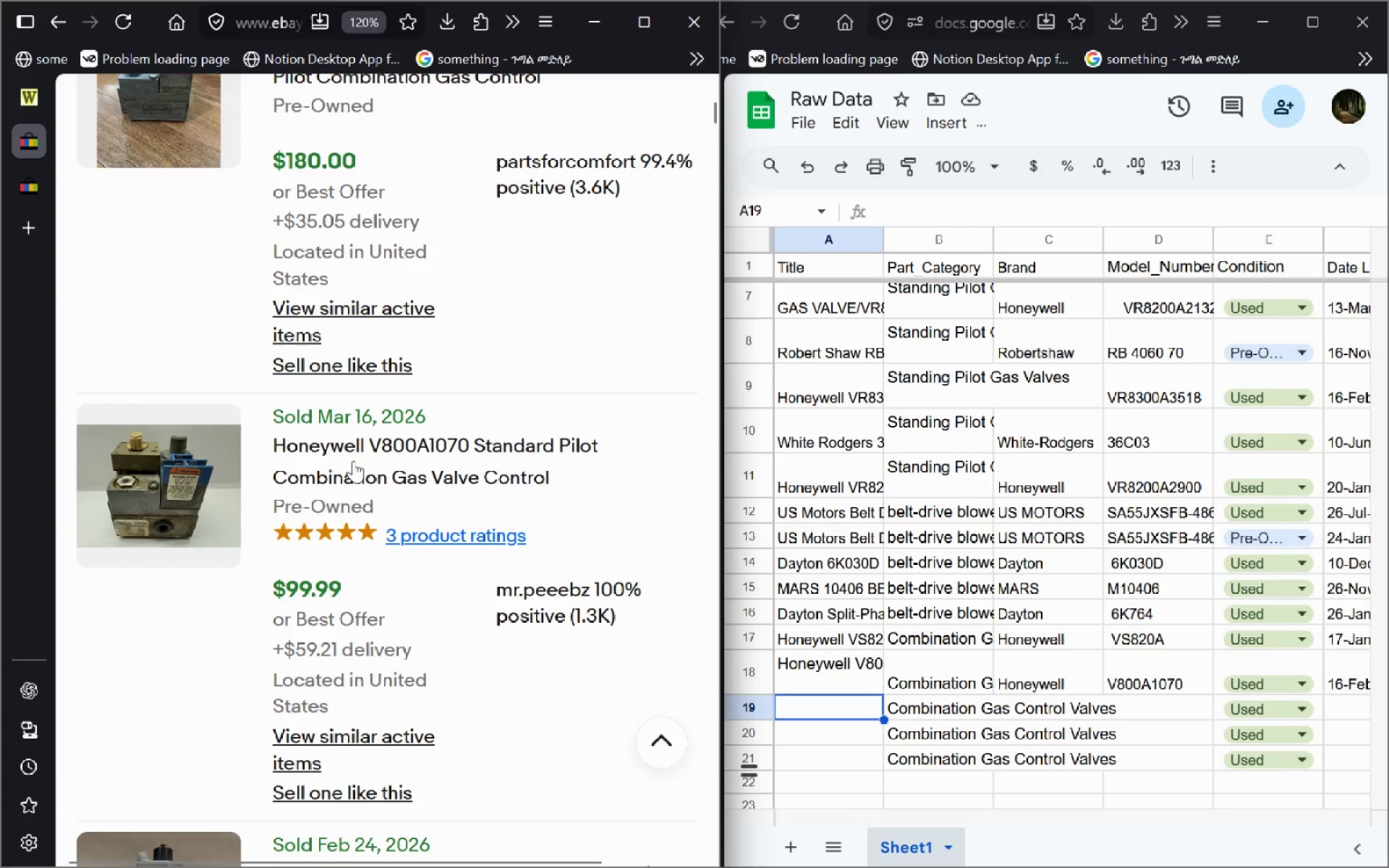 
mouse_move([901, 578])
 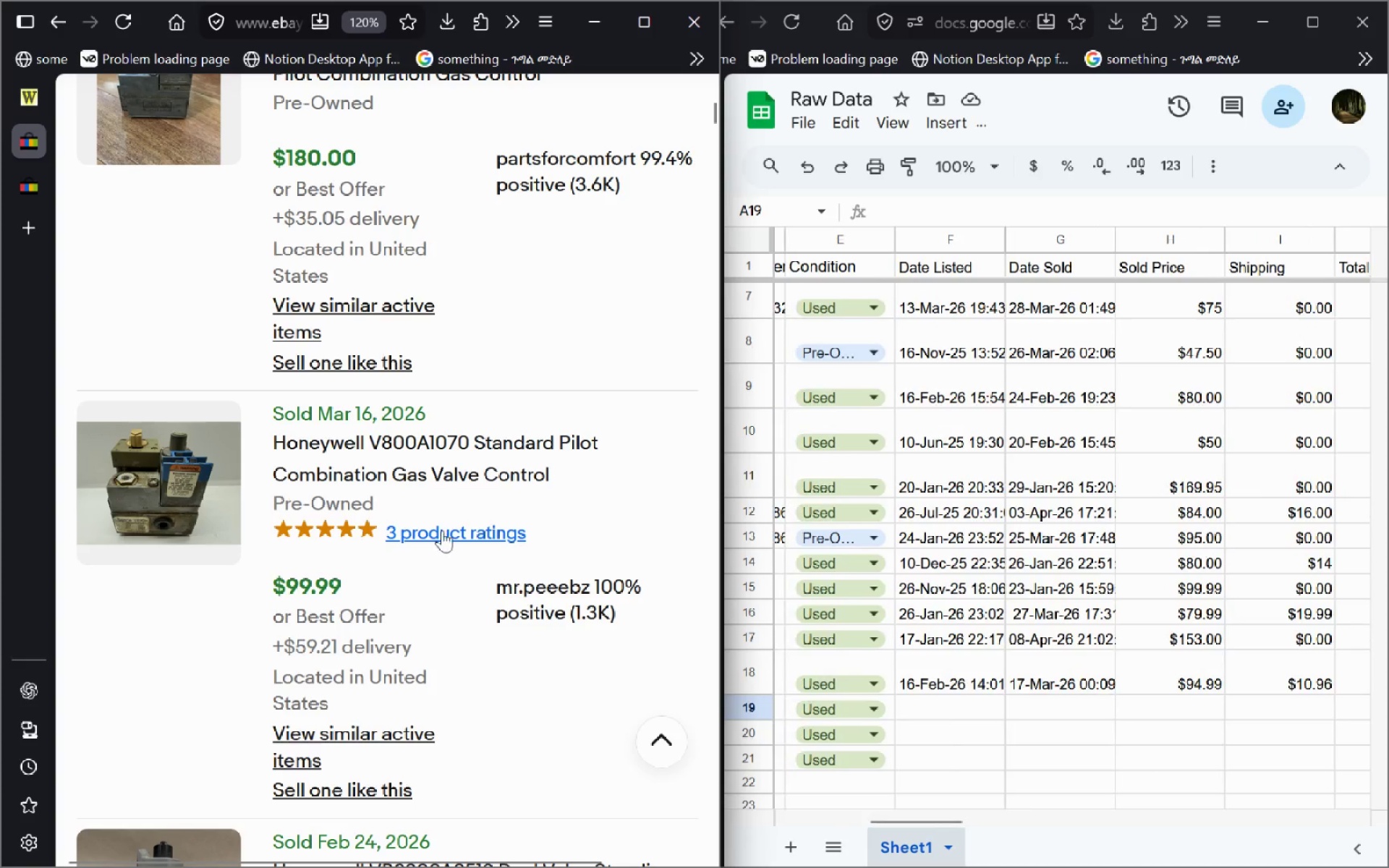 
mouse_move([406, 491])
 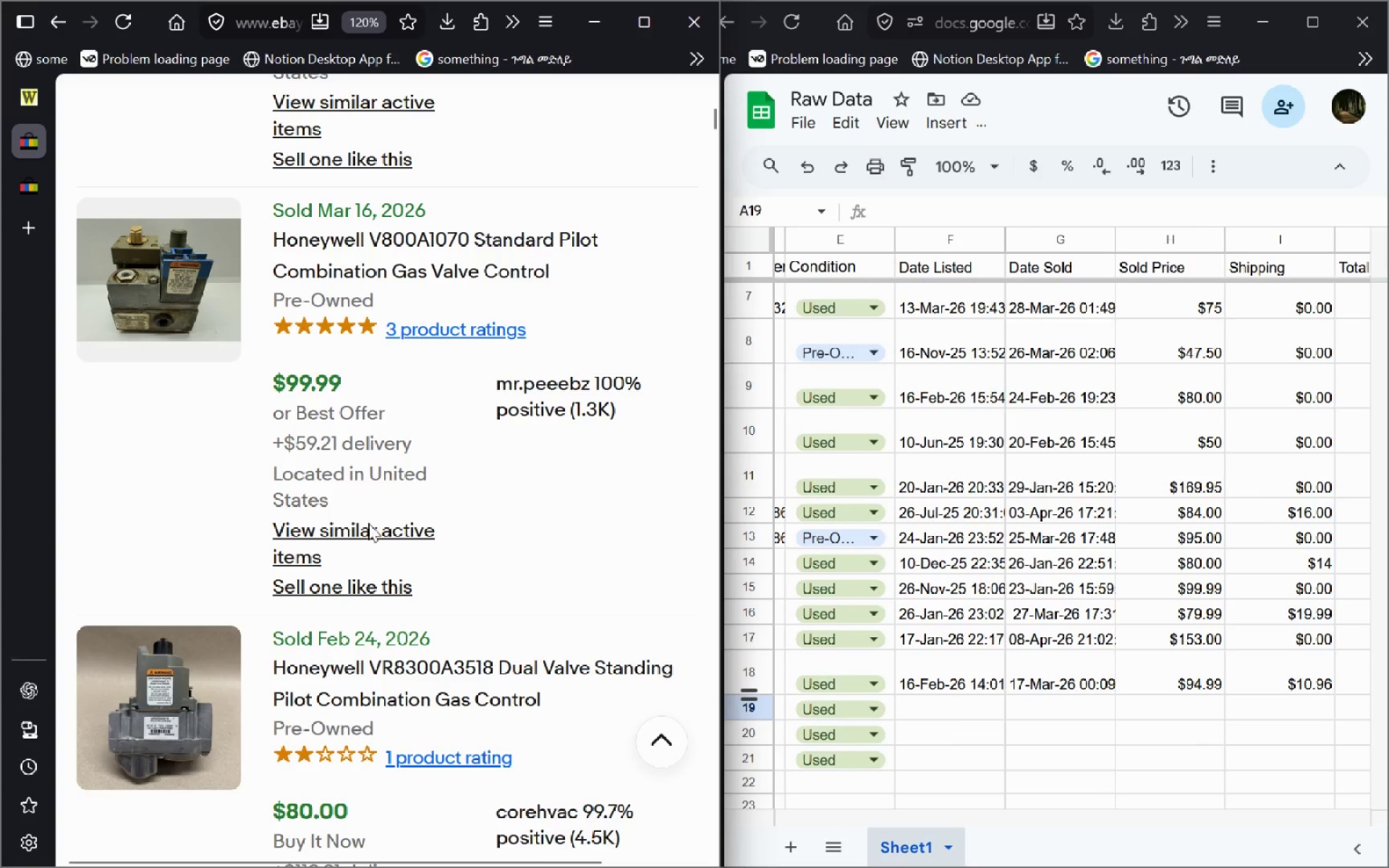 
wait(5.06)
 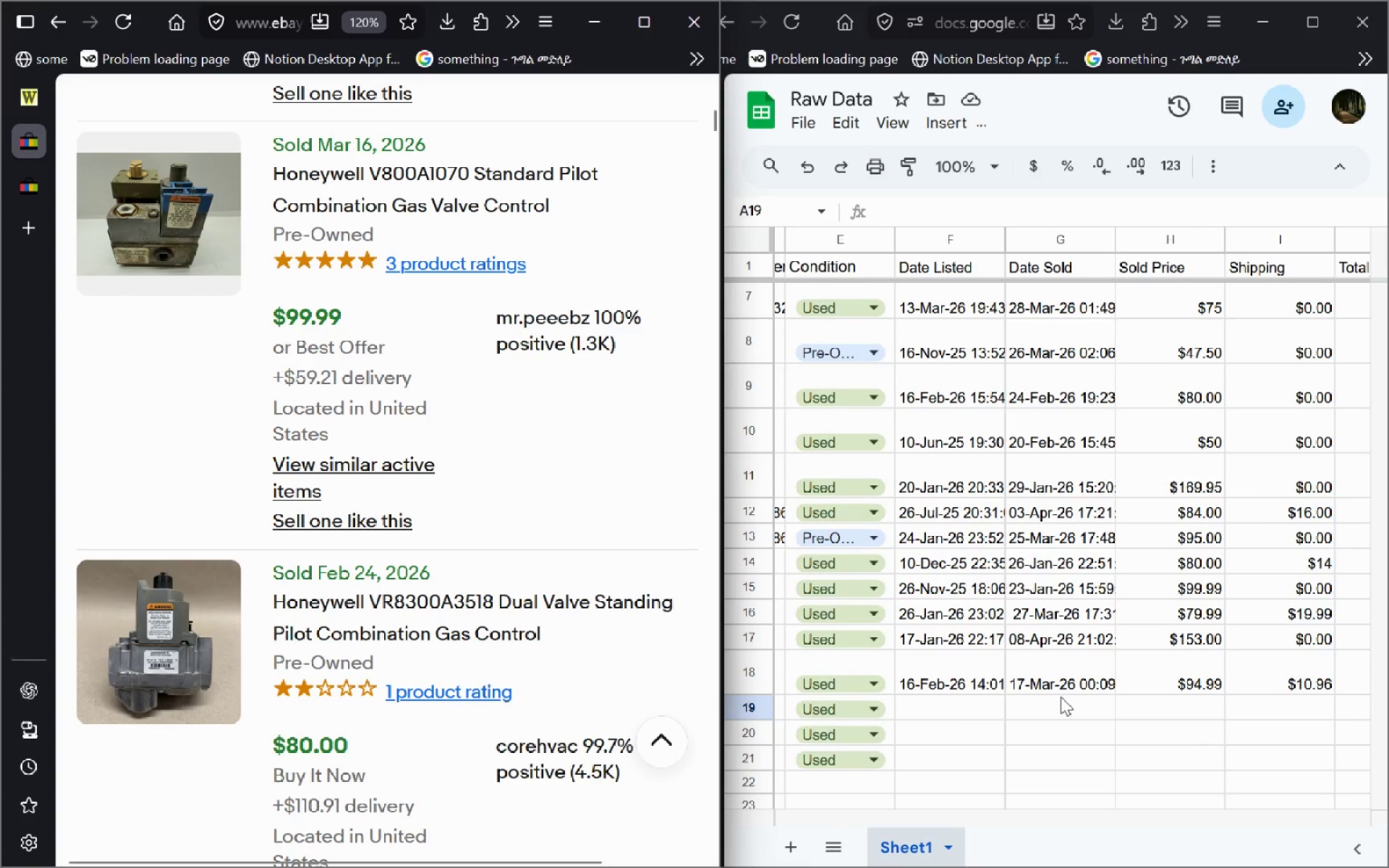 
left_click([39, 91])
 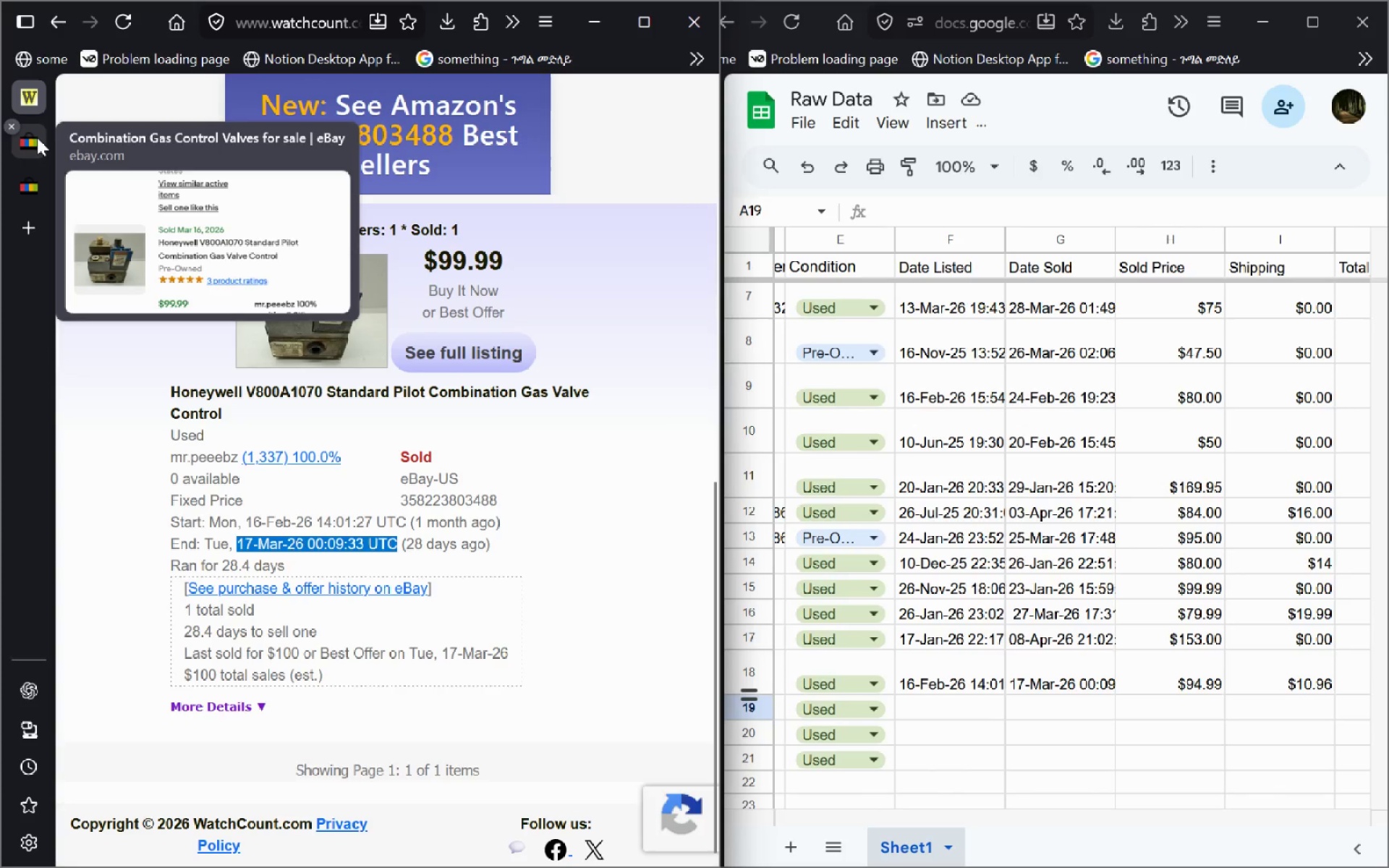 
left_click([32, 135])
 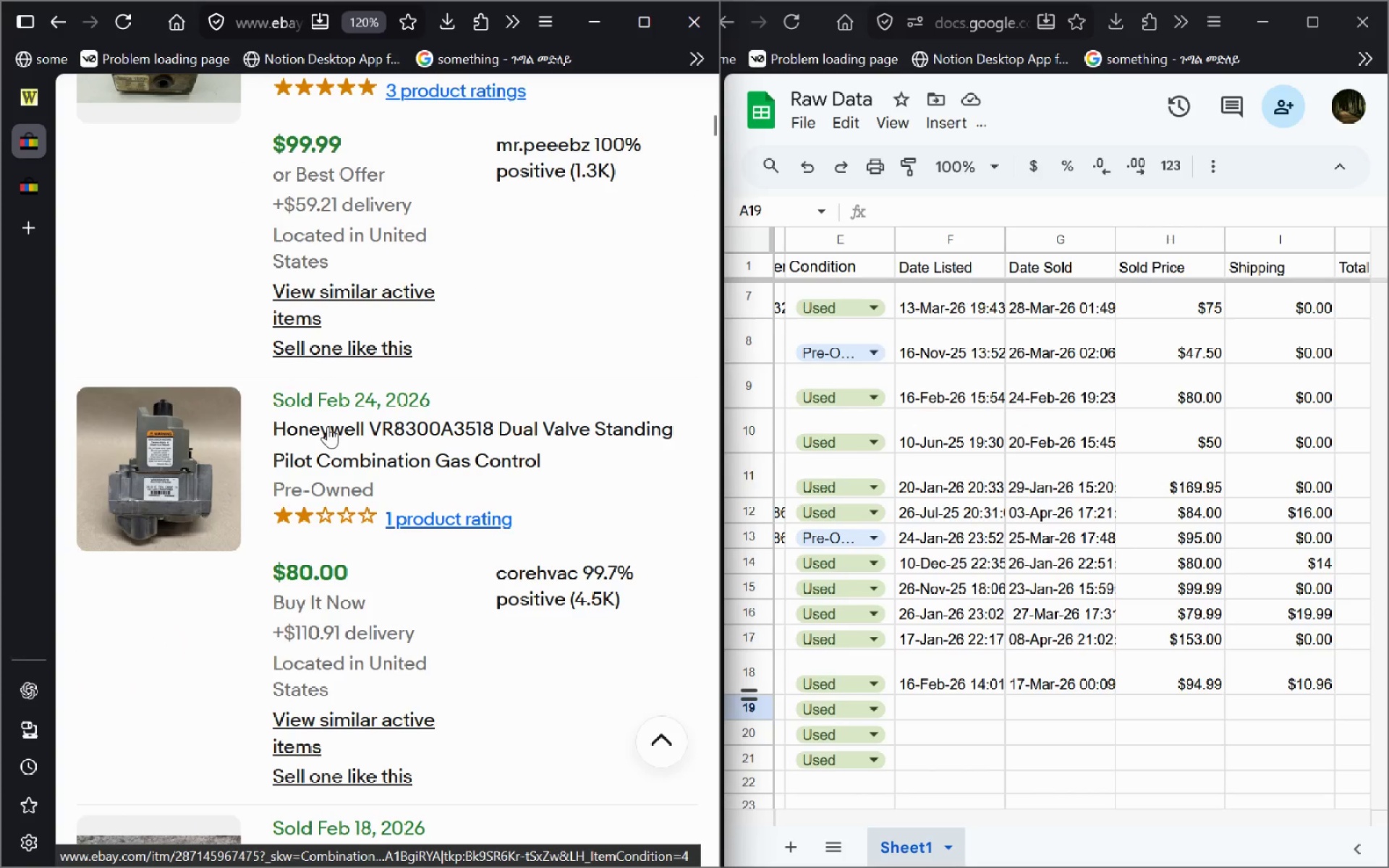 
left_click([328, 426])
 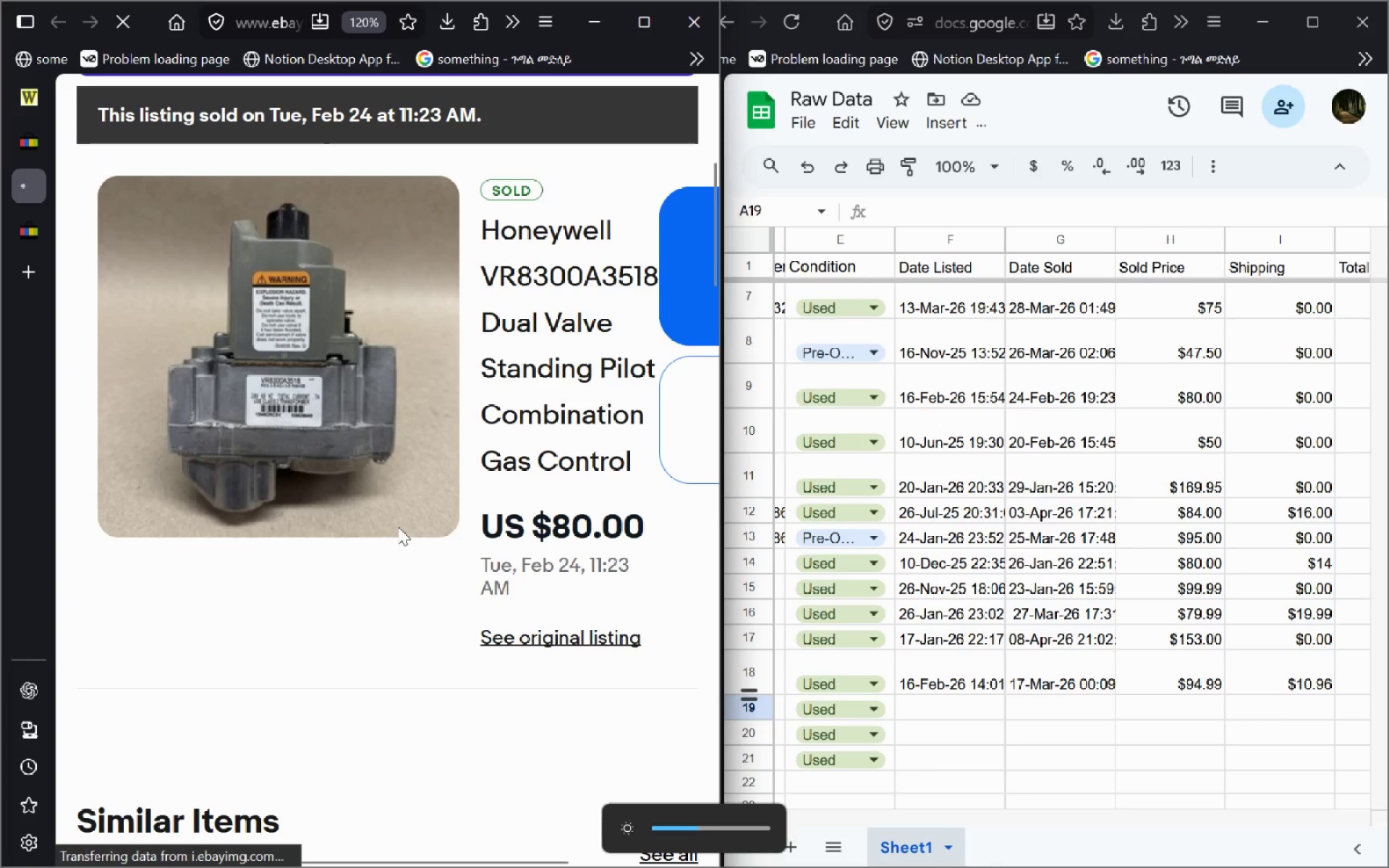 
left_click([633, 460])
 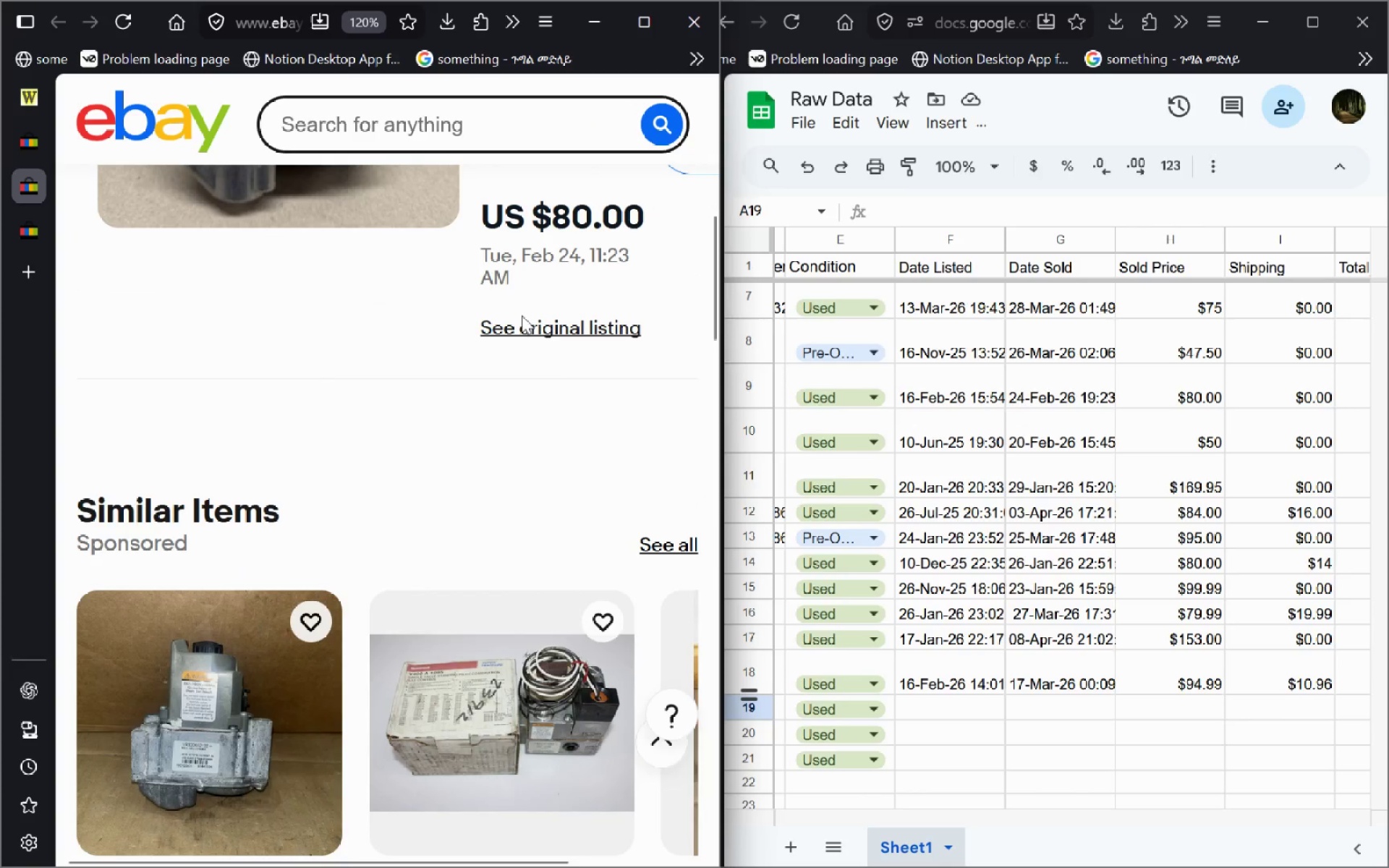 
left_click([525, 335])
 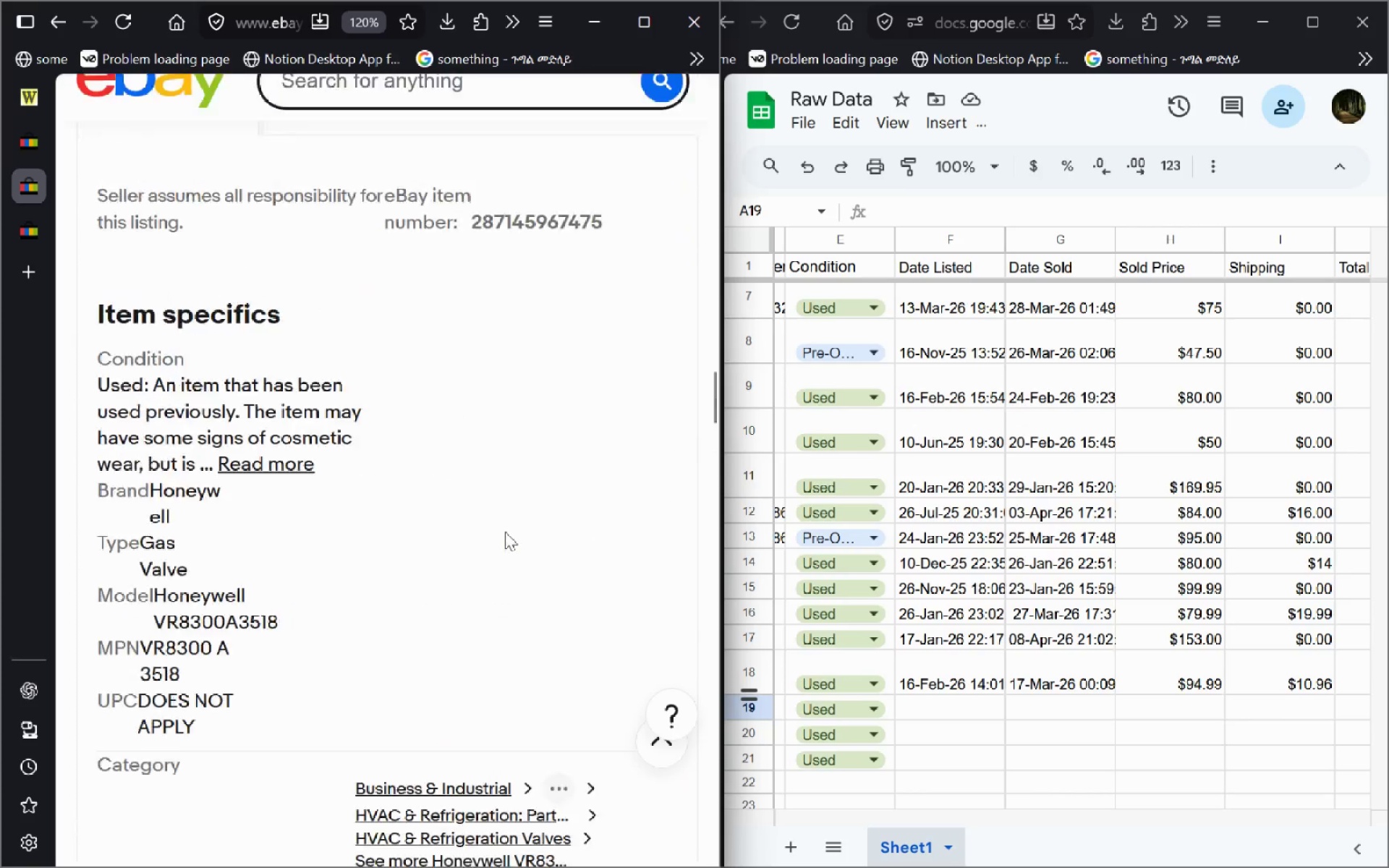 
wait(5.53)
 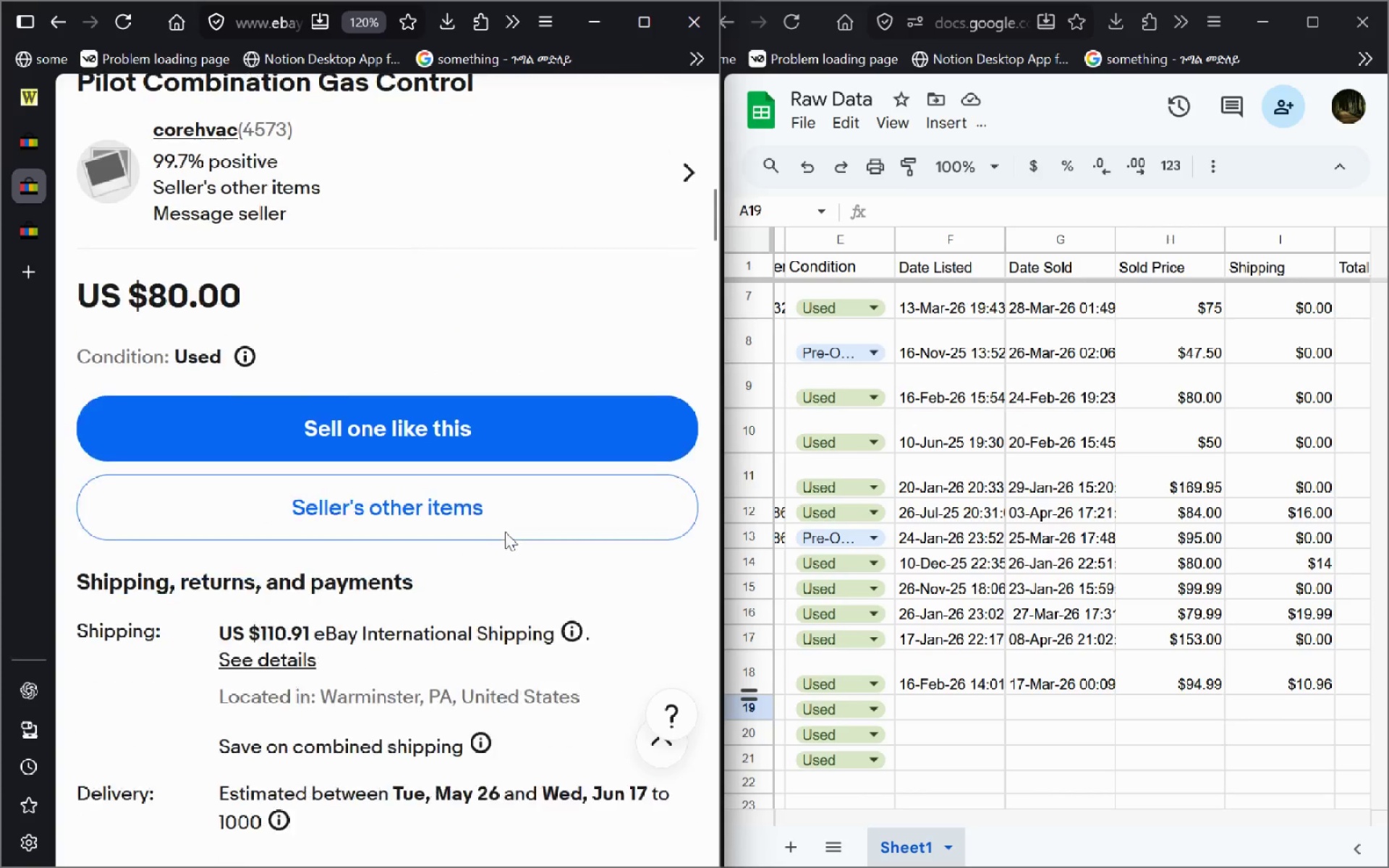 
left_click_drag(start_coordinate=[474, 430], to_coordinate=[611, 429])
 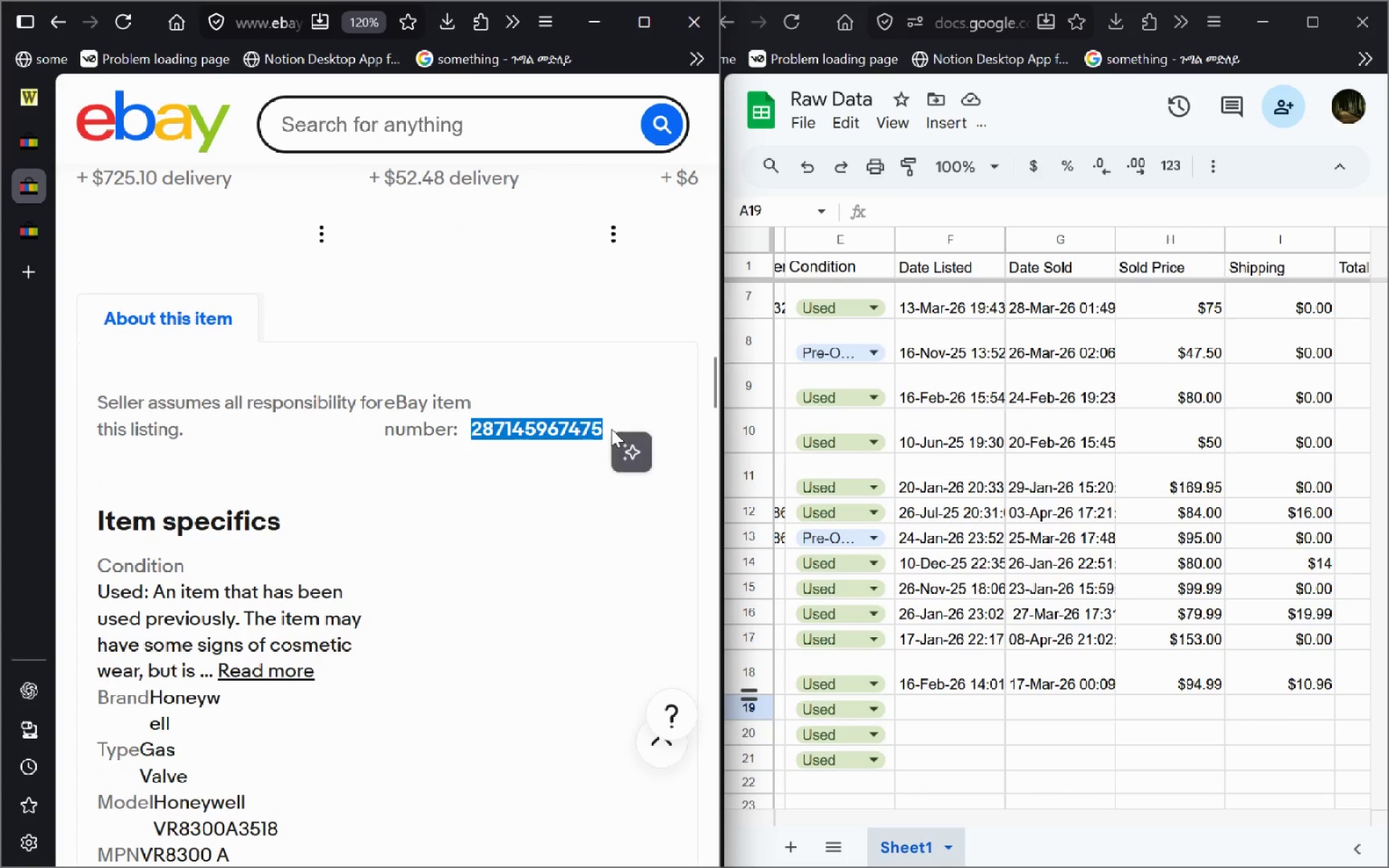 
key(Control+C)
 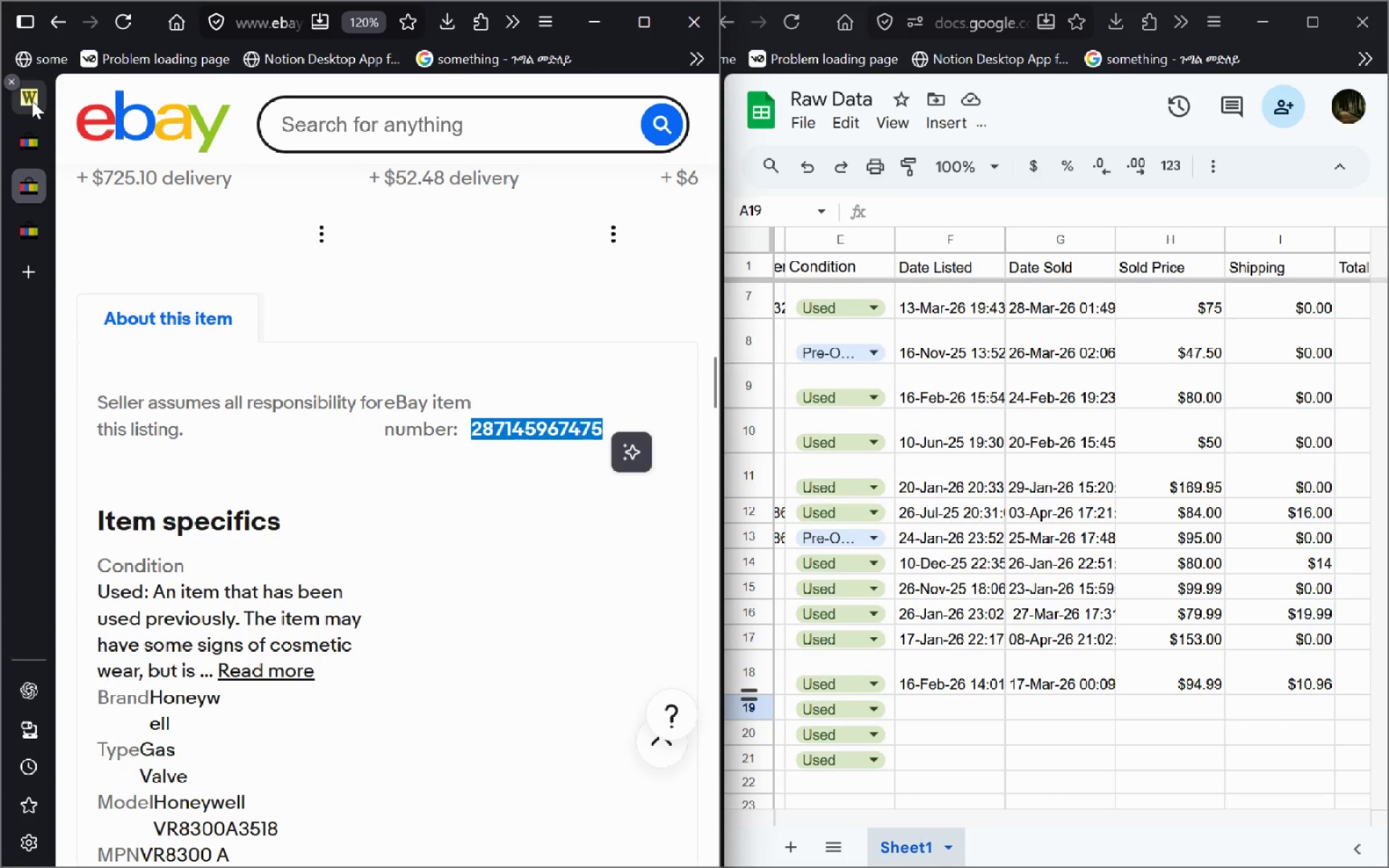 
left_click([32, 101])
 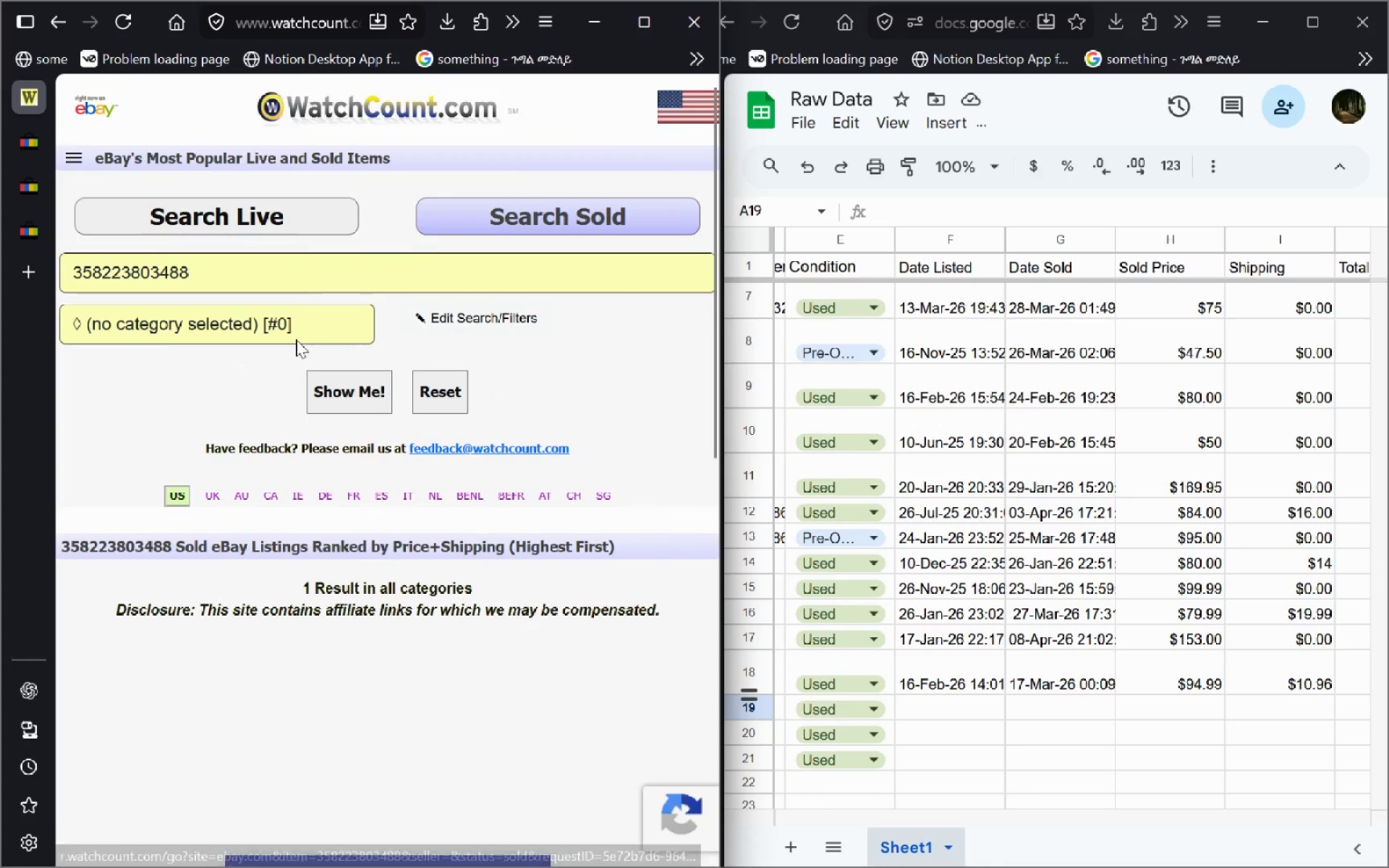 
left_click([288, 277])
 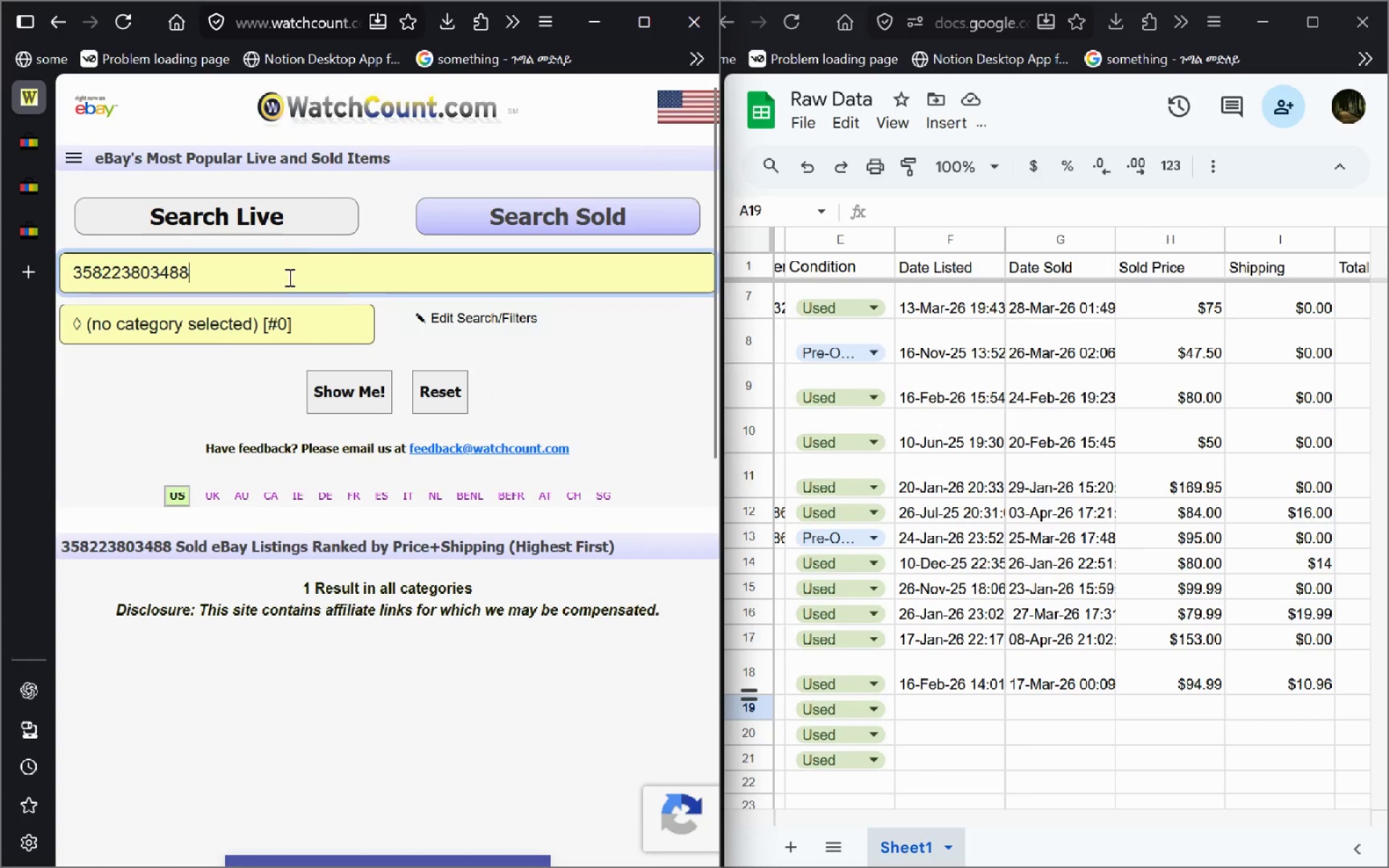 
key(Control+A)
 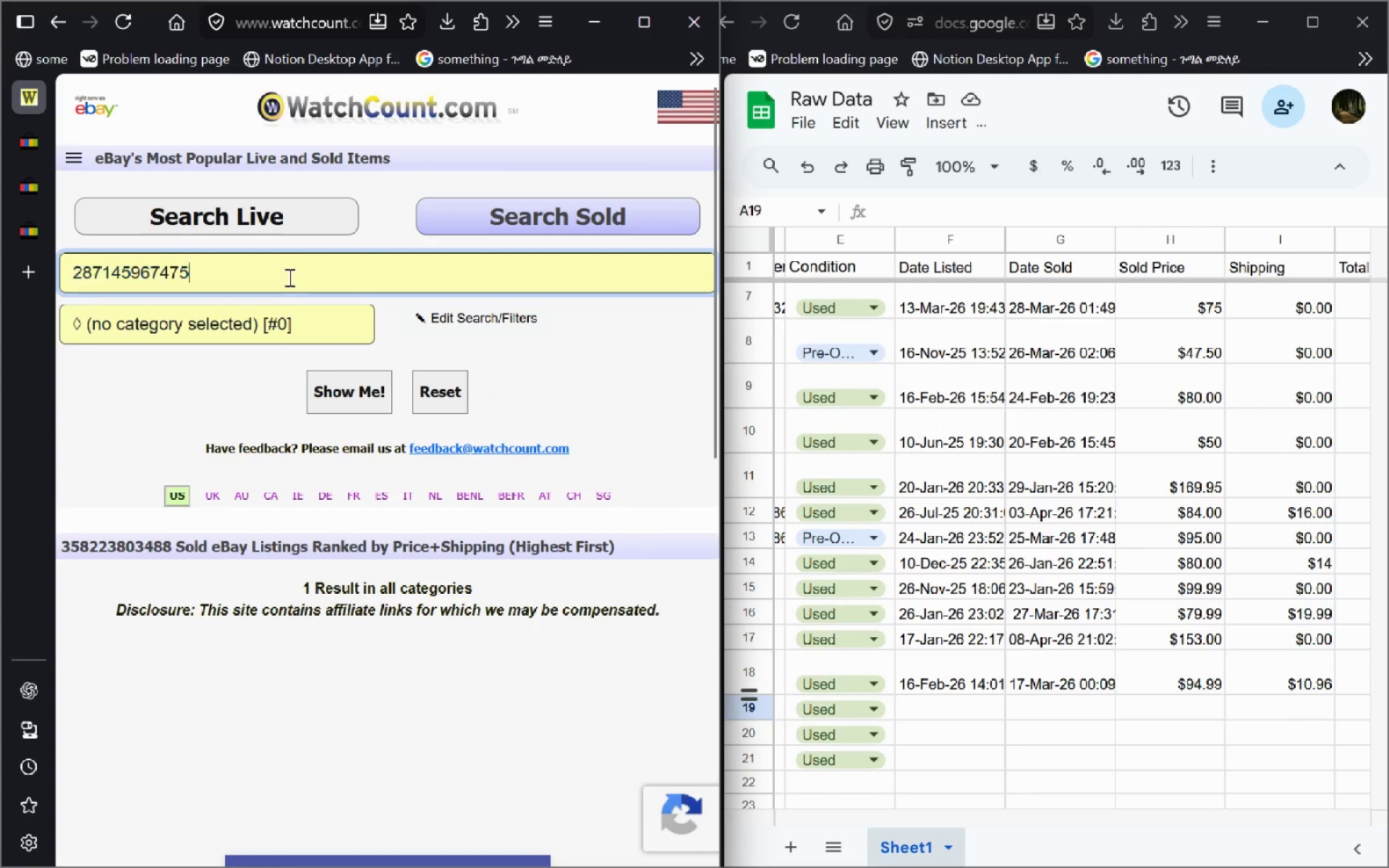 
key(Control+V)
 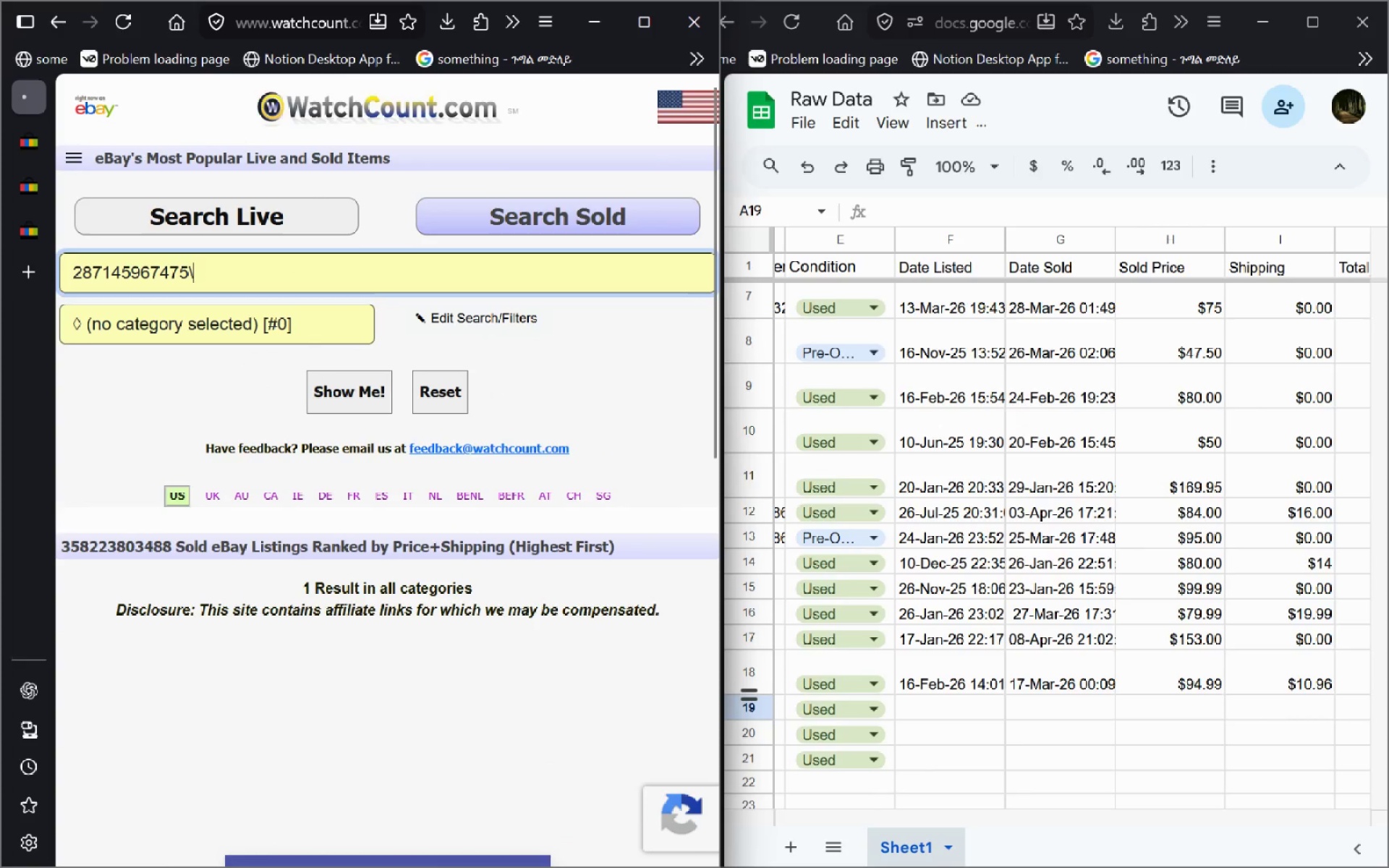 
key(Enter)
 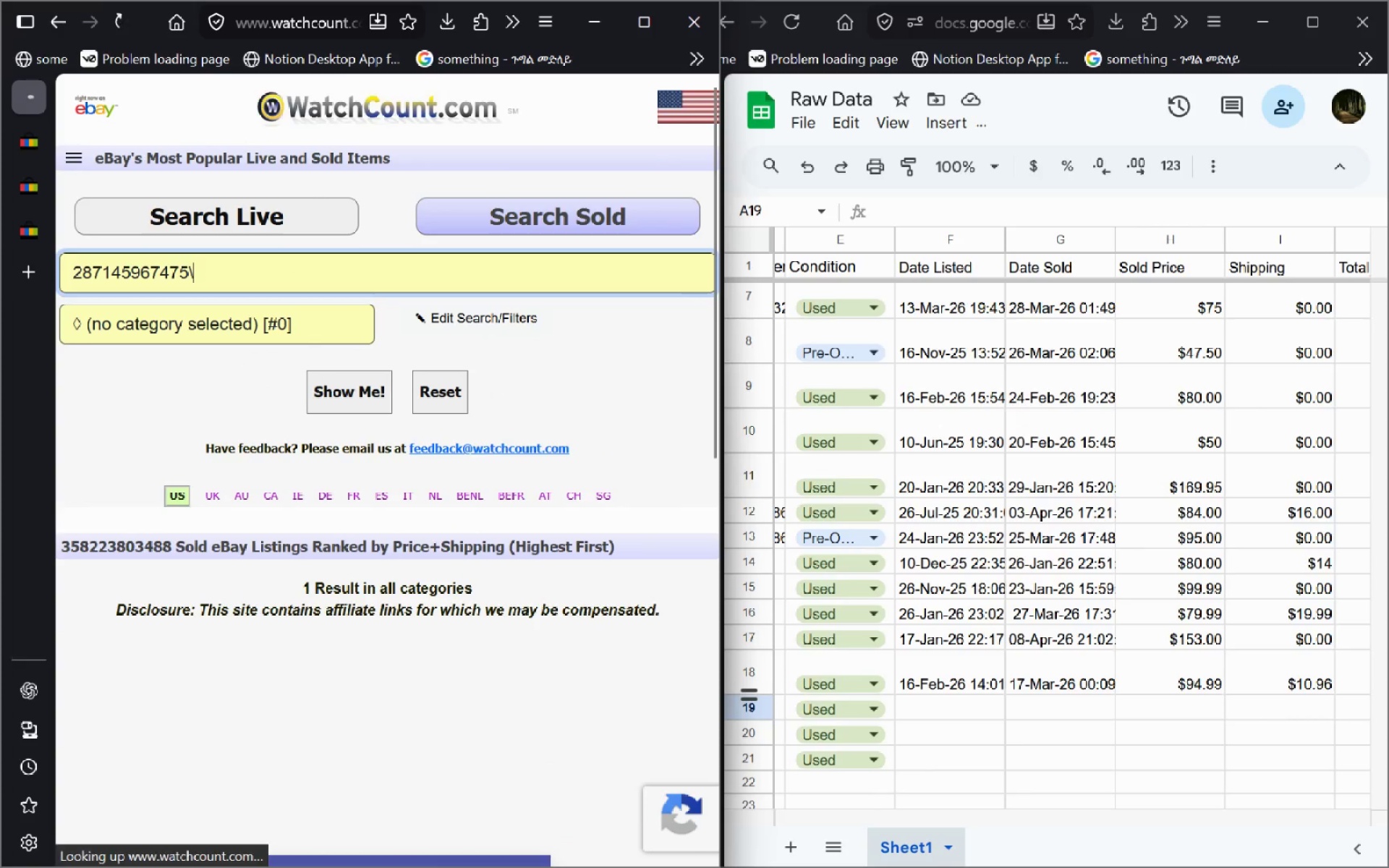 
key(Backslash)
 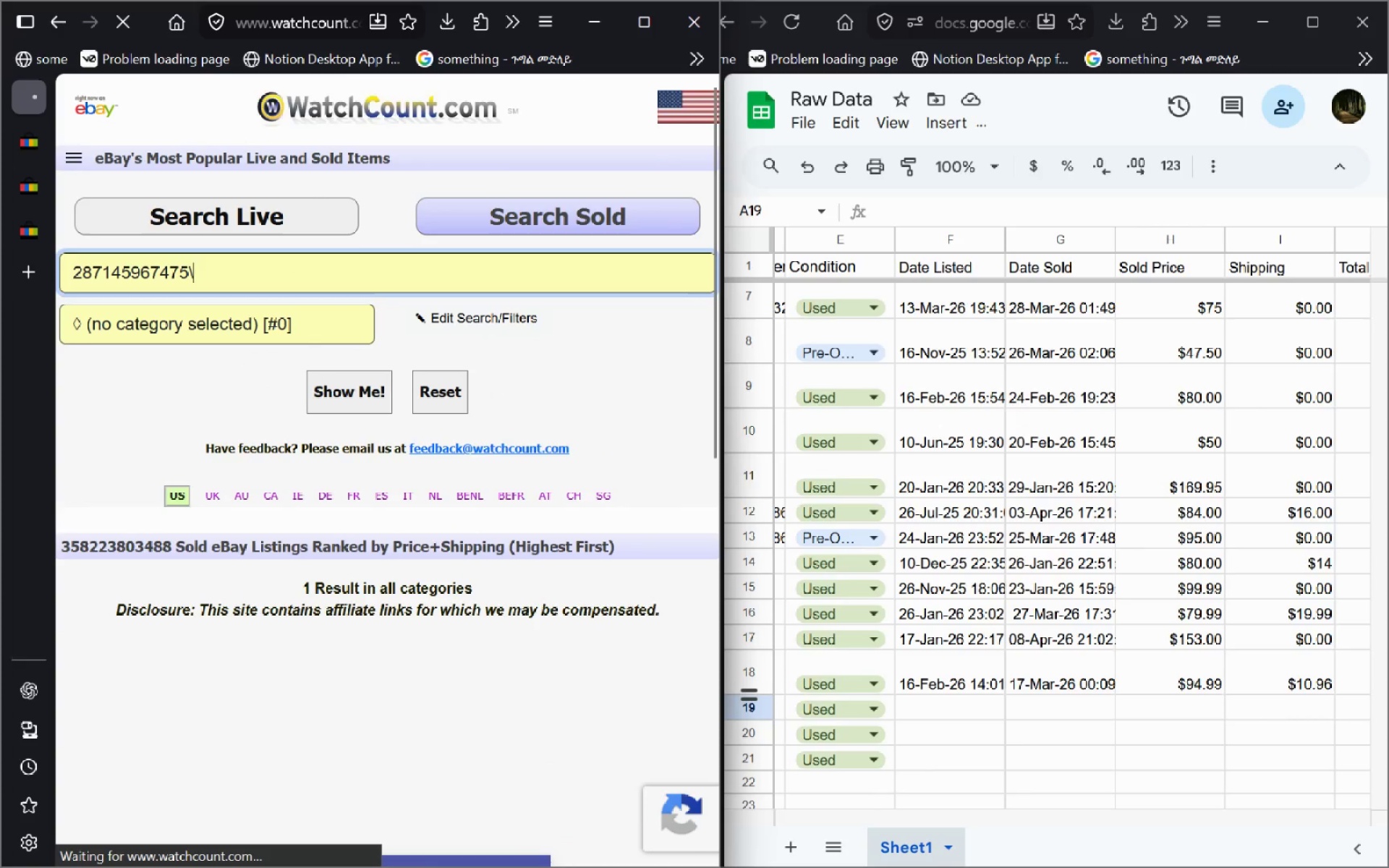 
key(Backslash)
 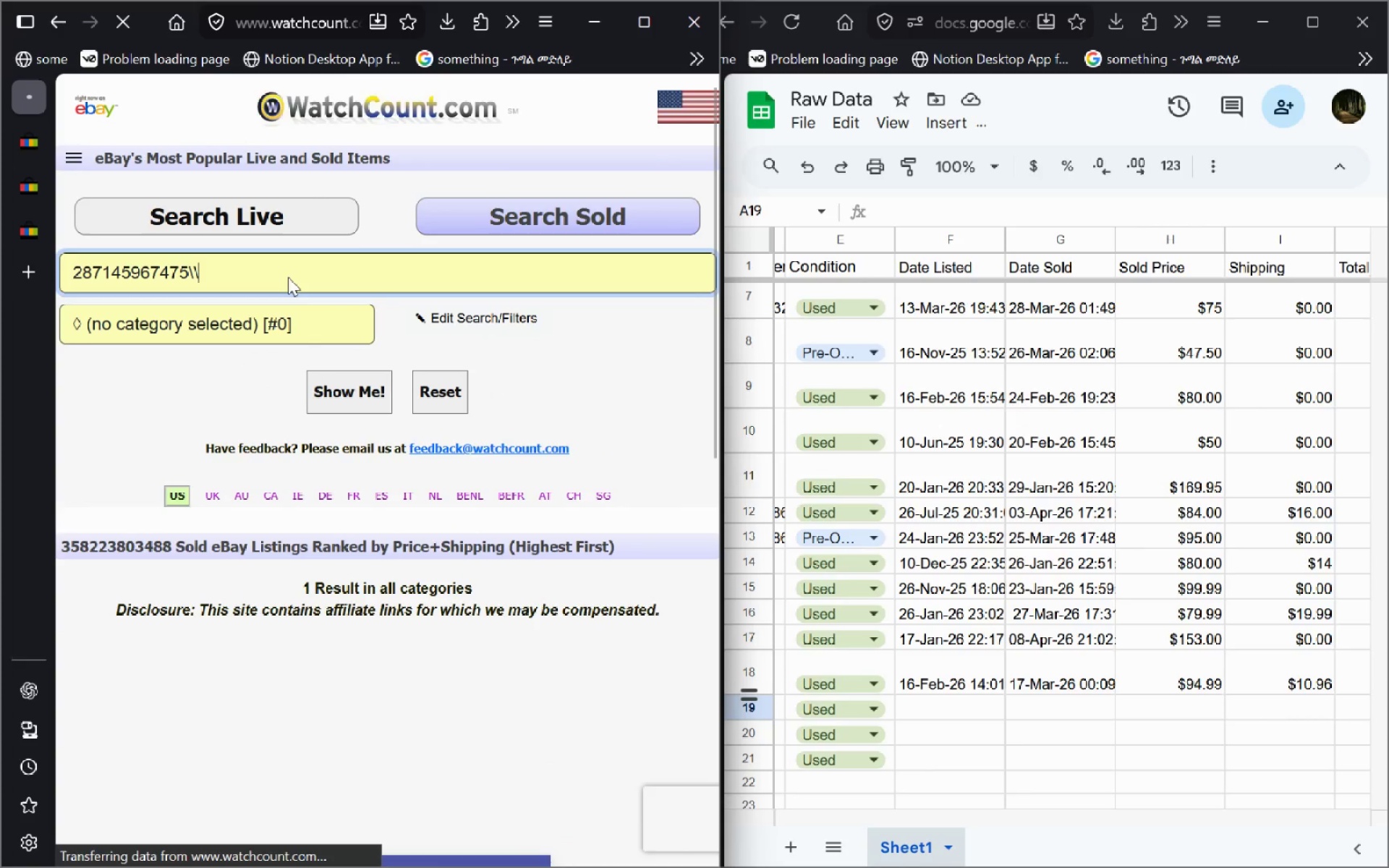 
key(Backspace)
 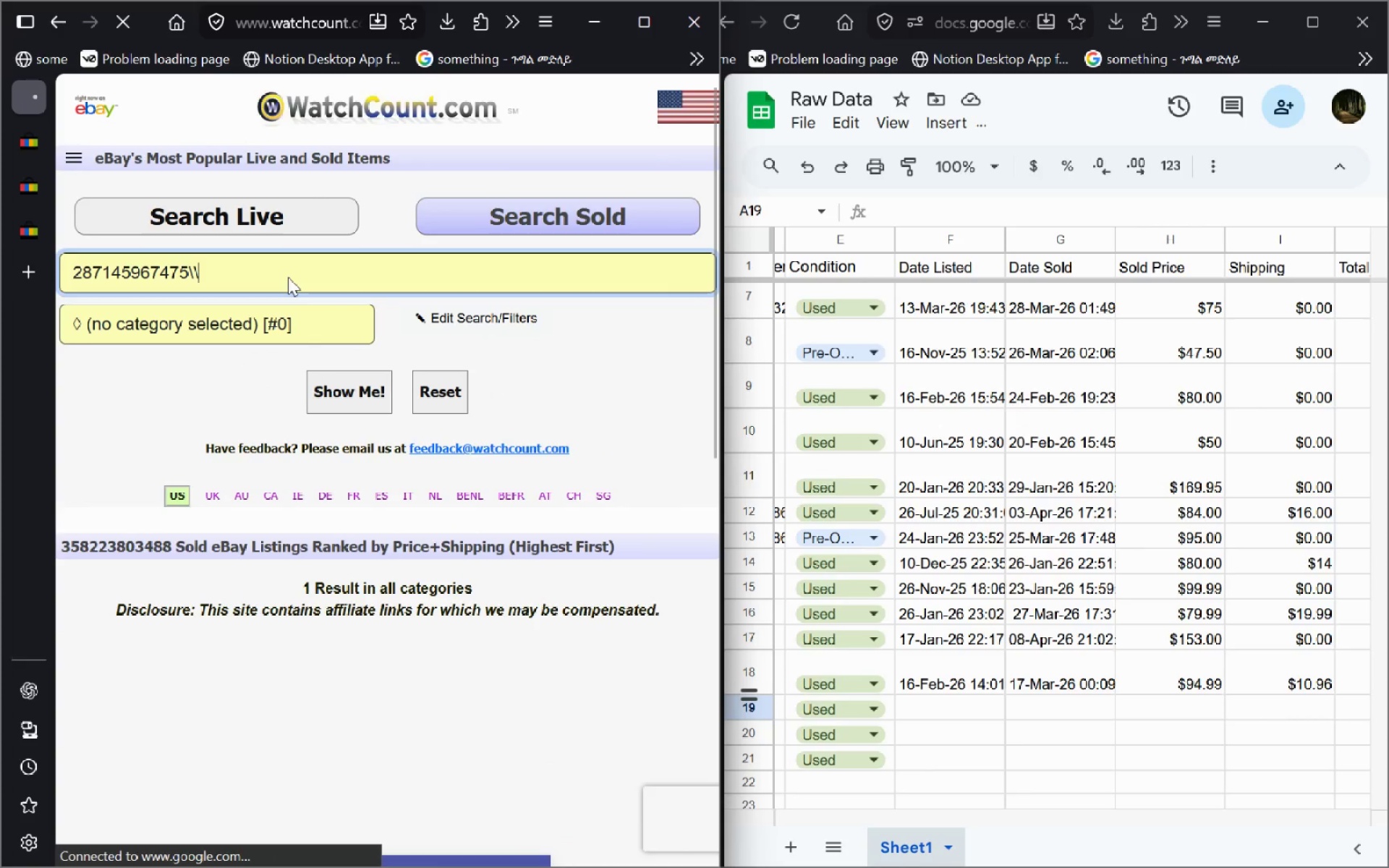 
key(Backspace)
 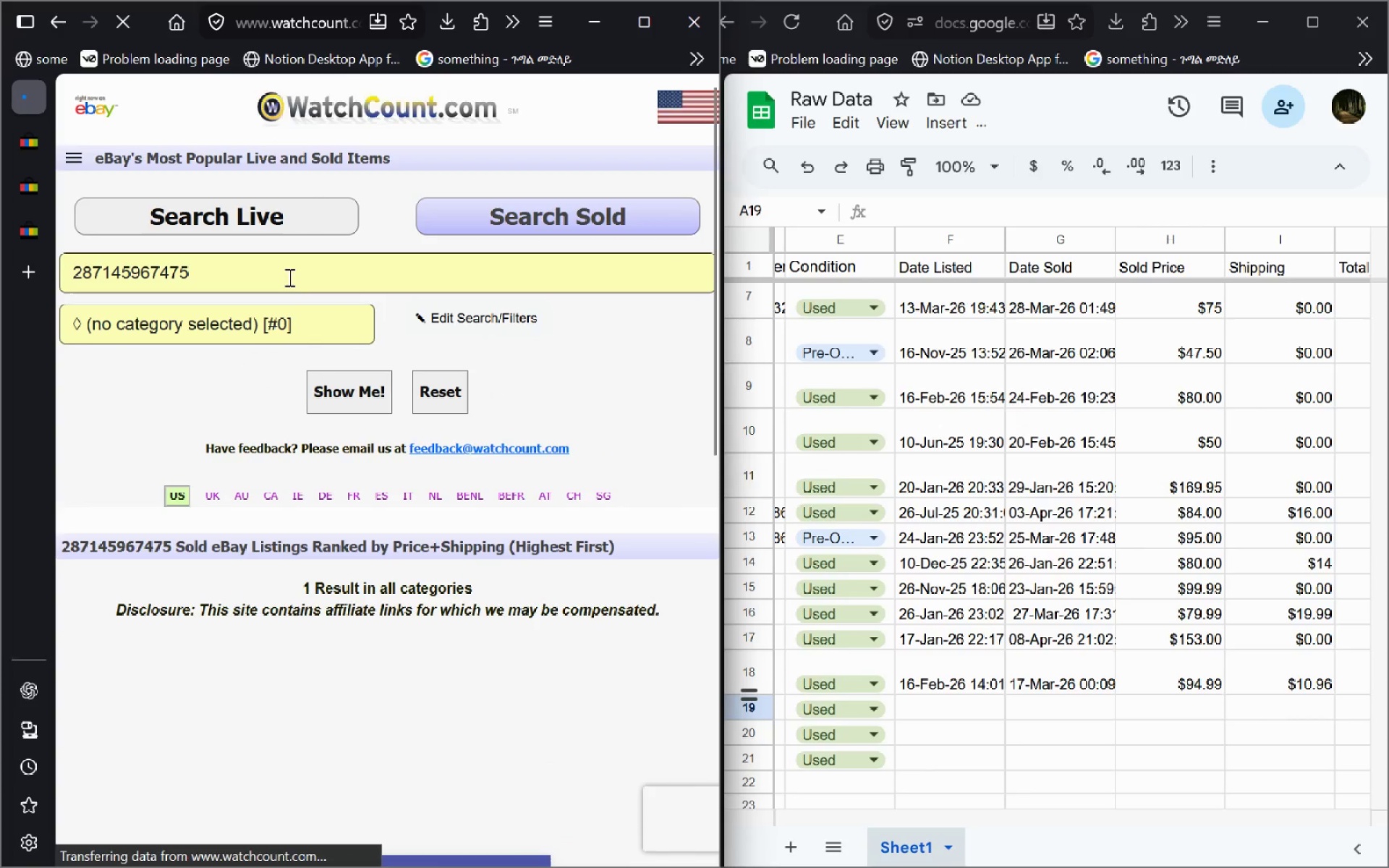 
left_click([288, 277])
 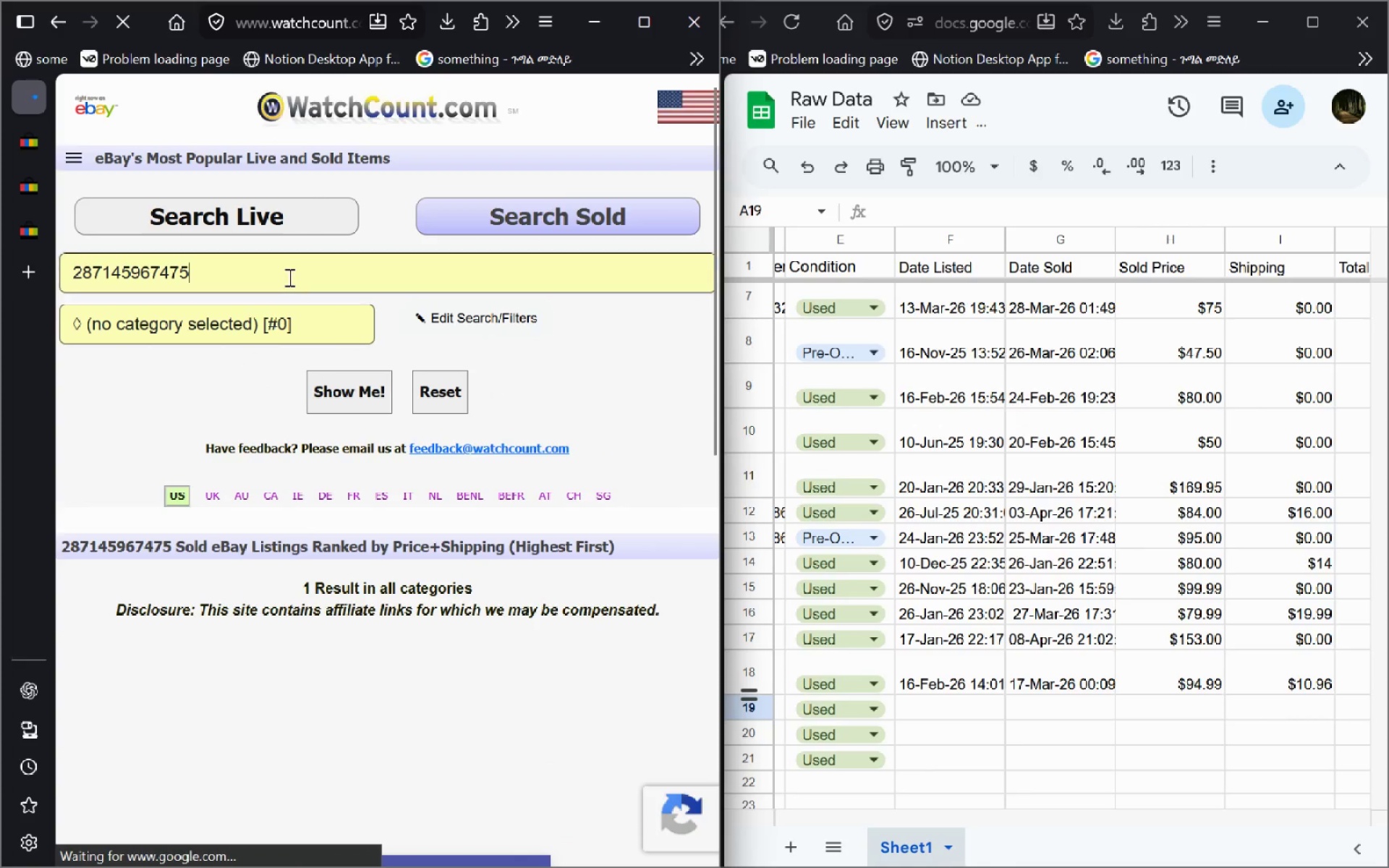 
key(Control+A)
 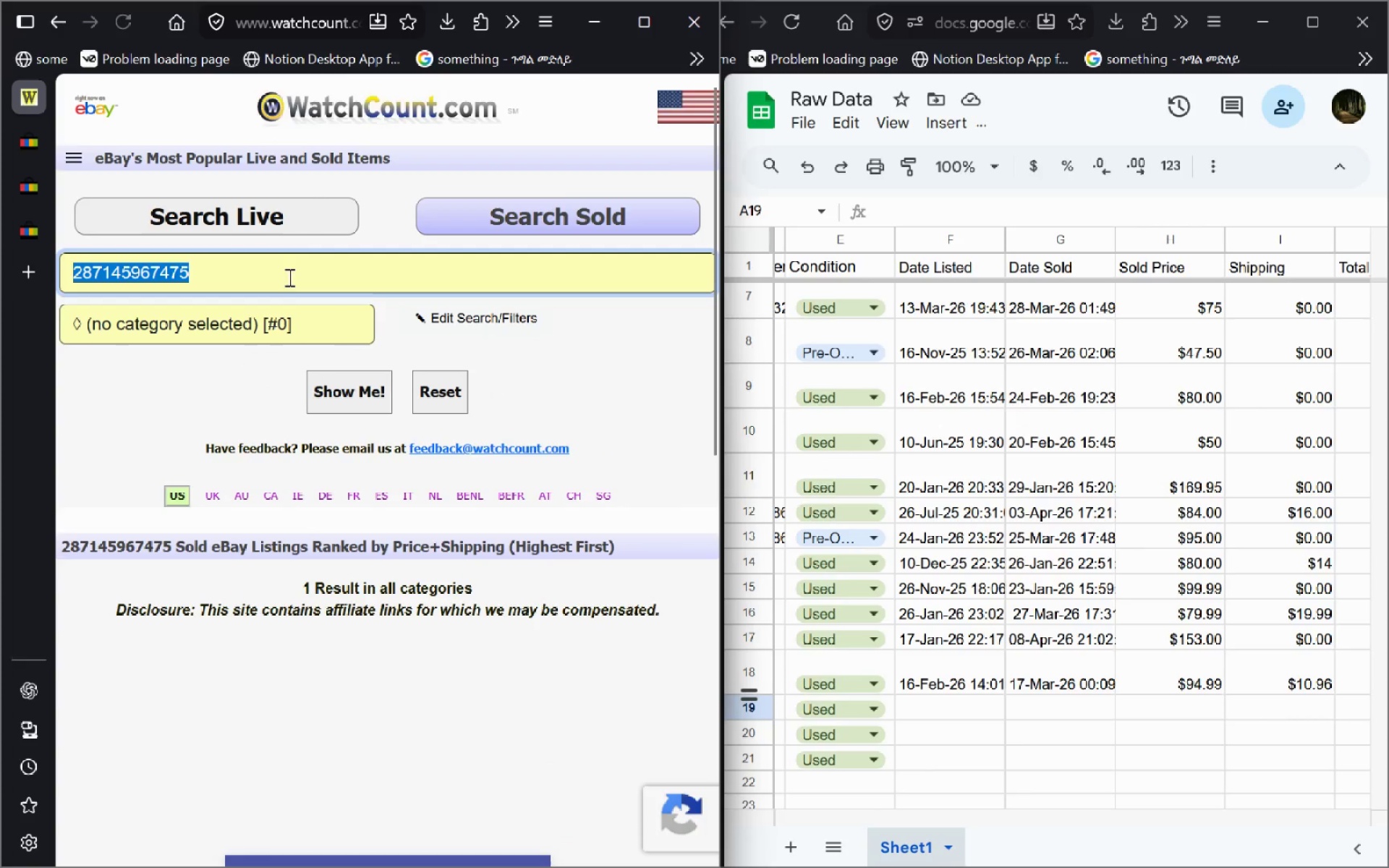 
key(Control+C)
 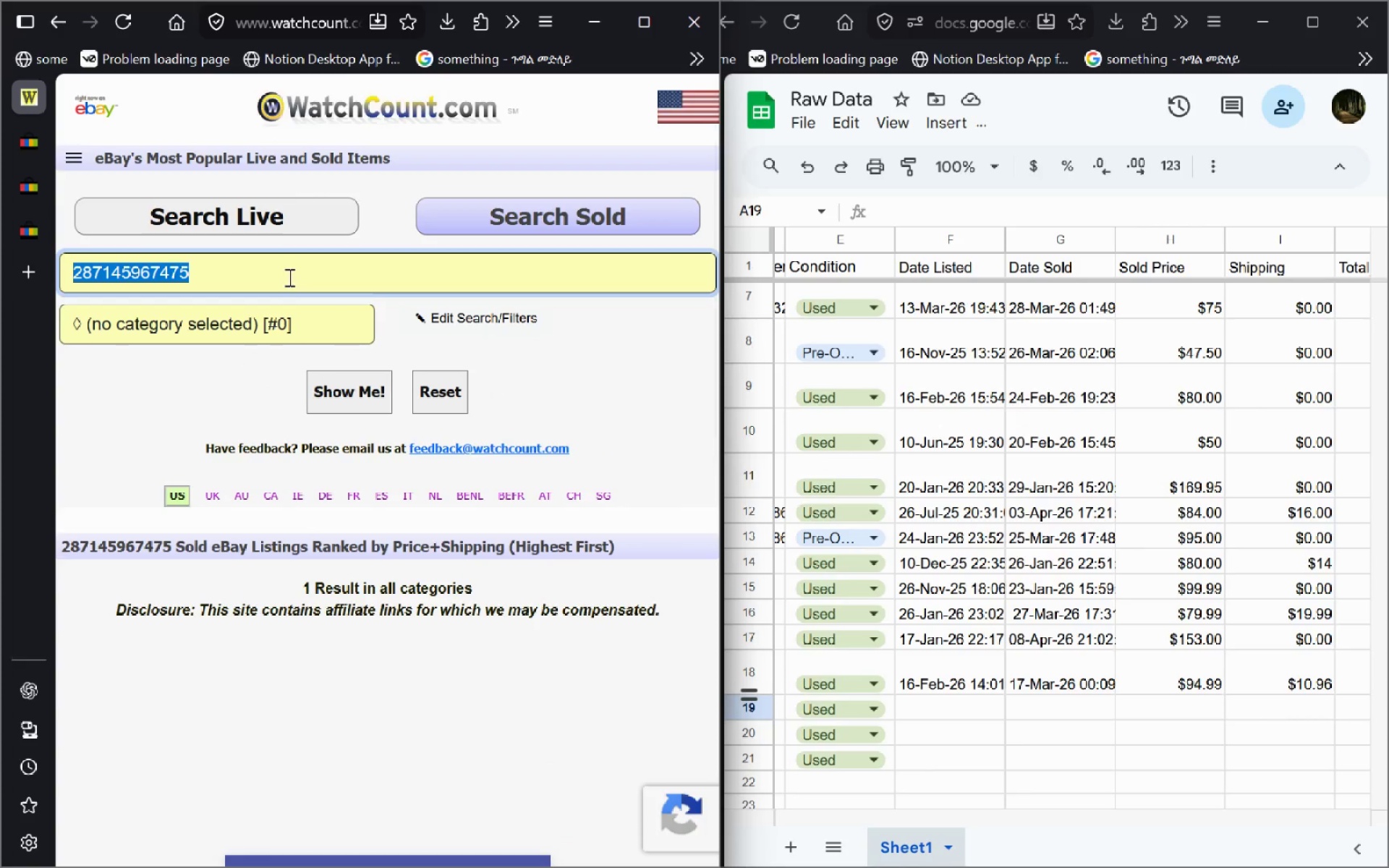 
key(Enter)
 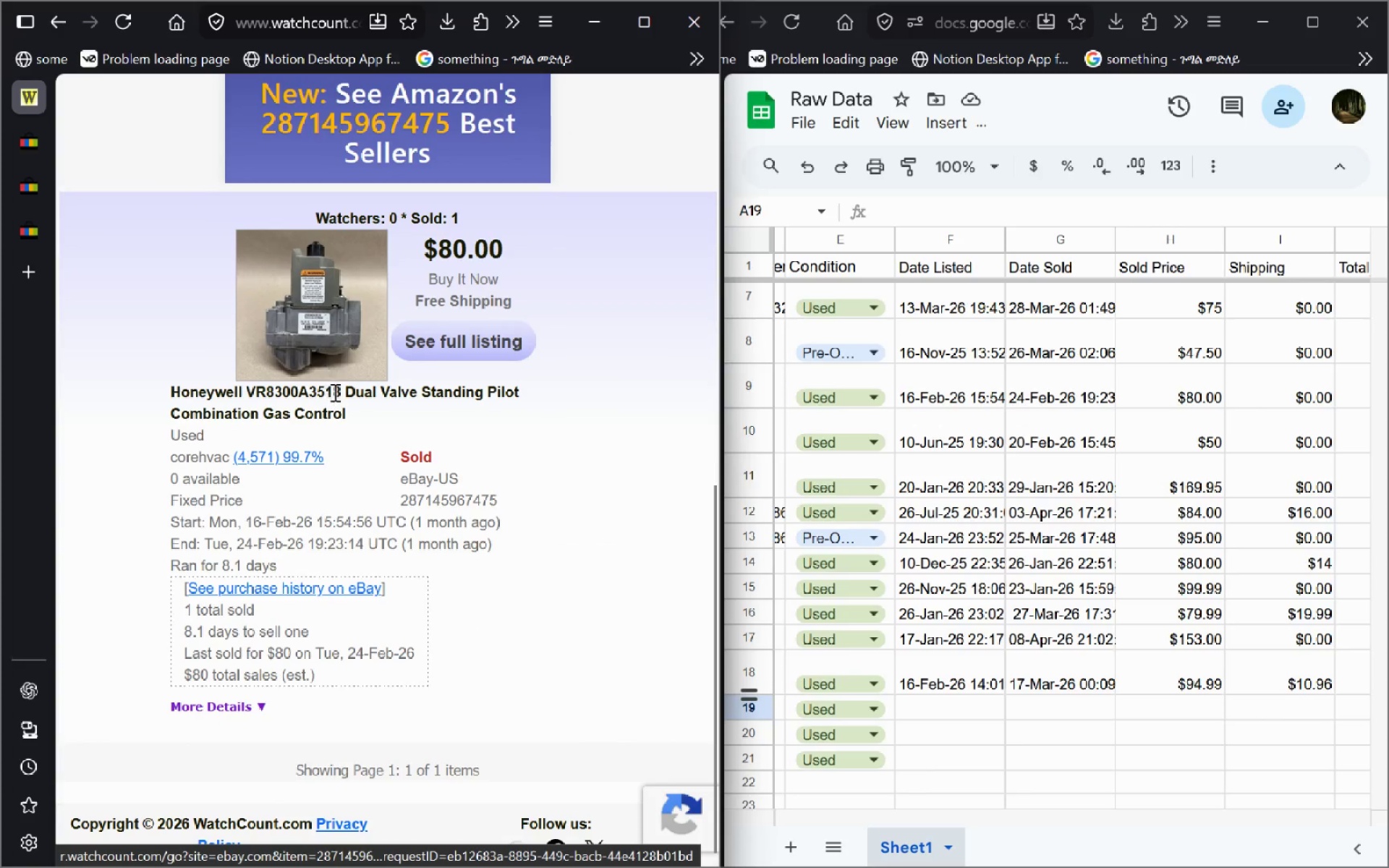 
wait(5.14)
 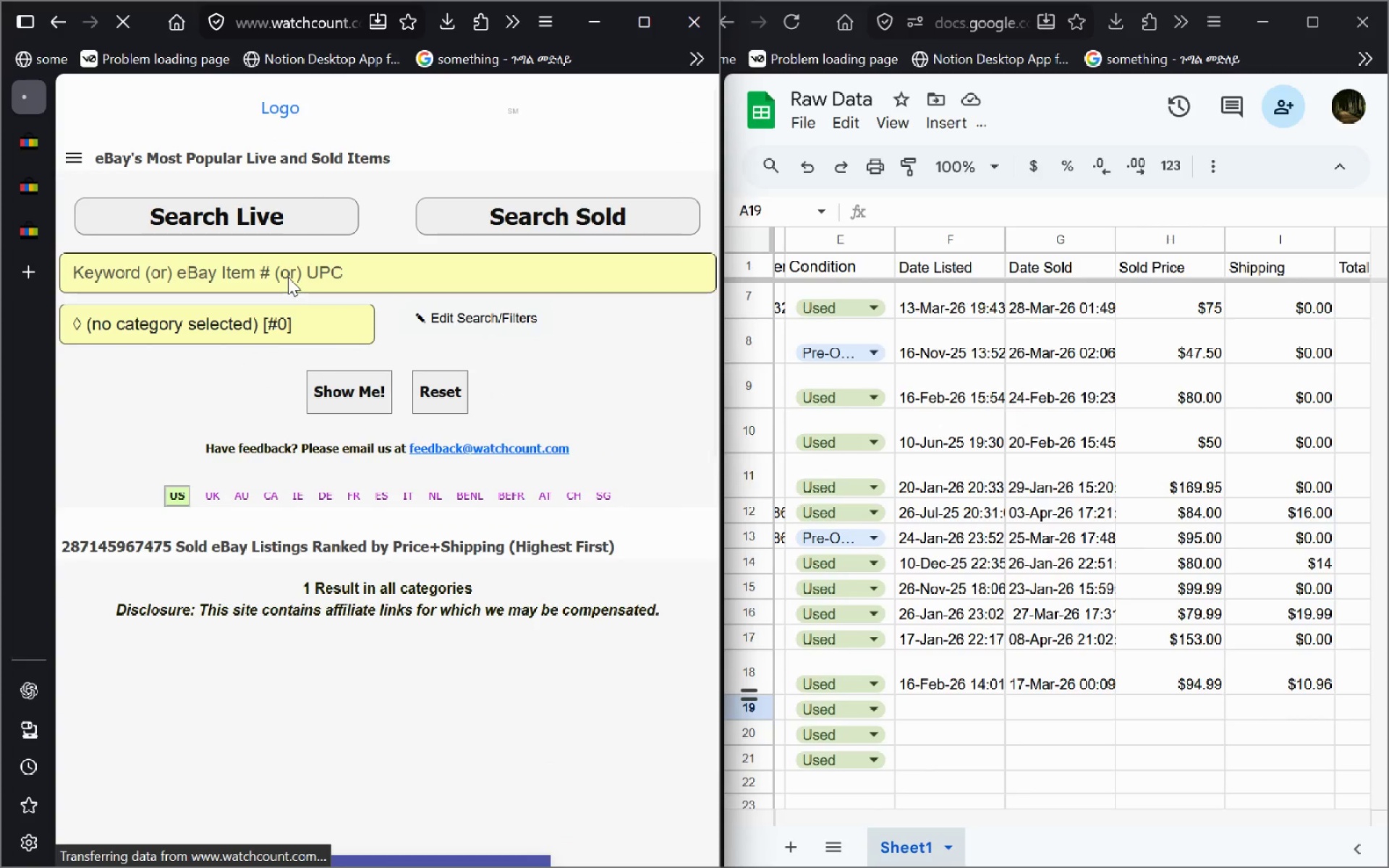 
left_click_drag(start_coordinate=[350, 413], to_coordinate=[174, 399])
 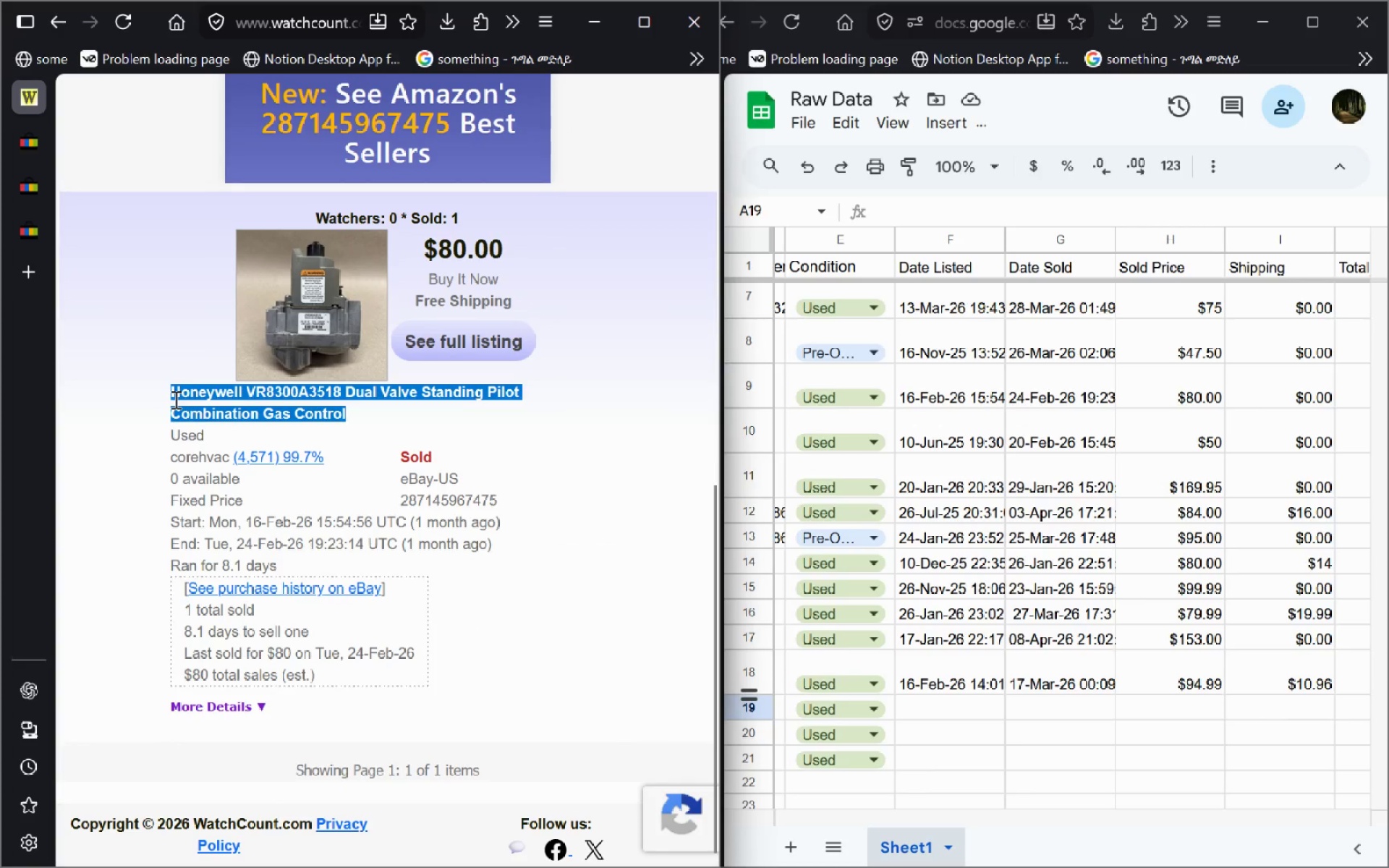 
key(Control+C)
 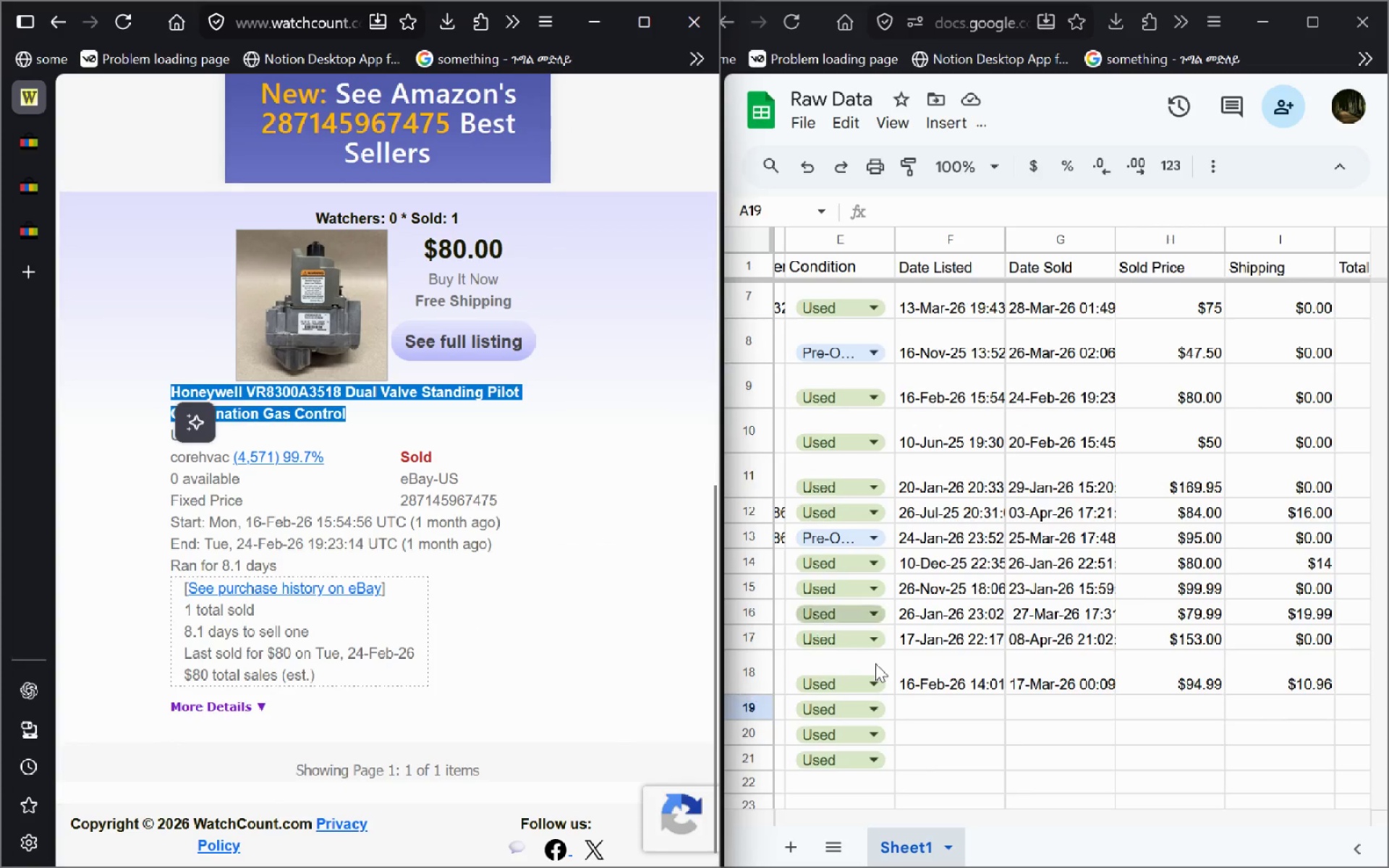 
mouse_move([872, 695])
 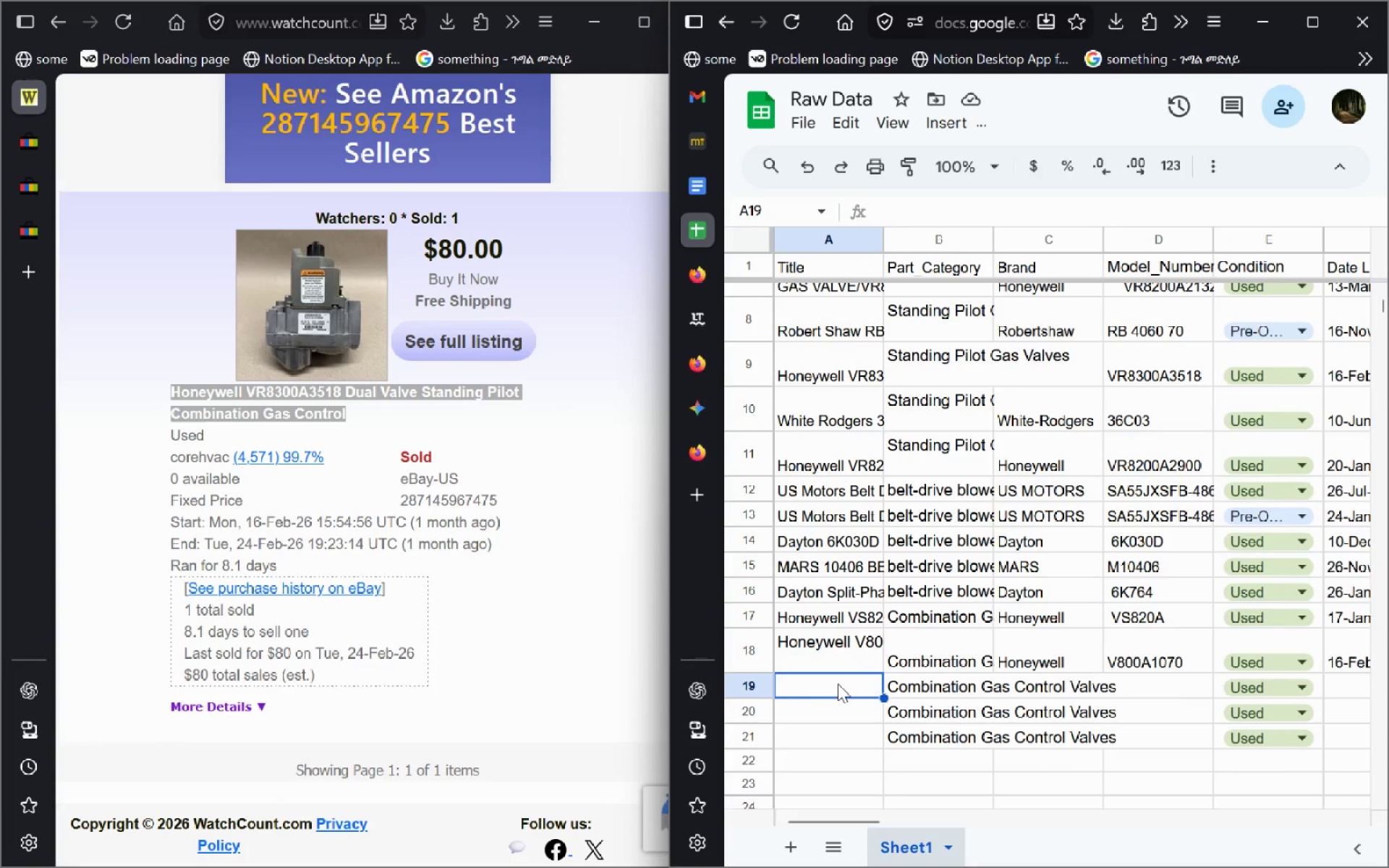 
double_click([838, 684])
 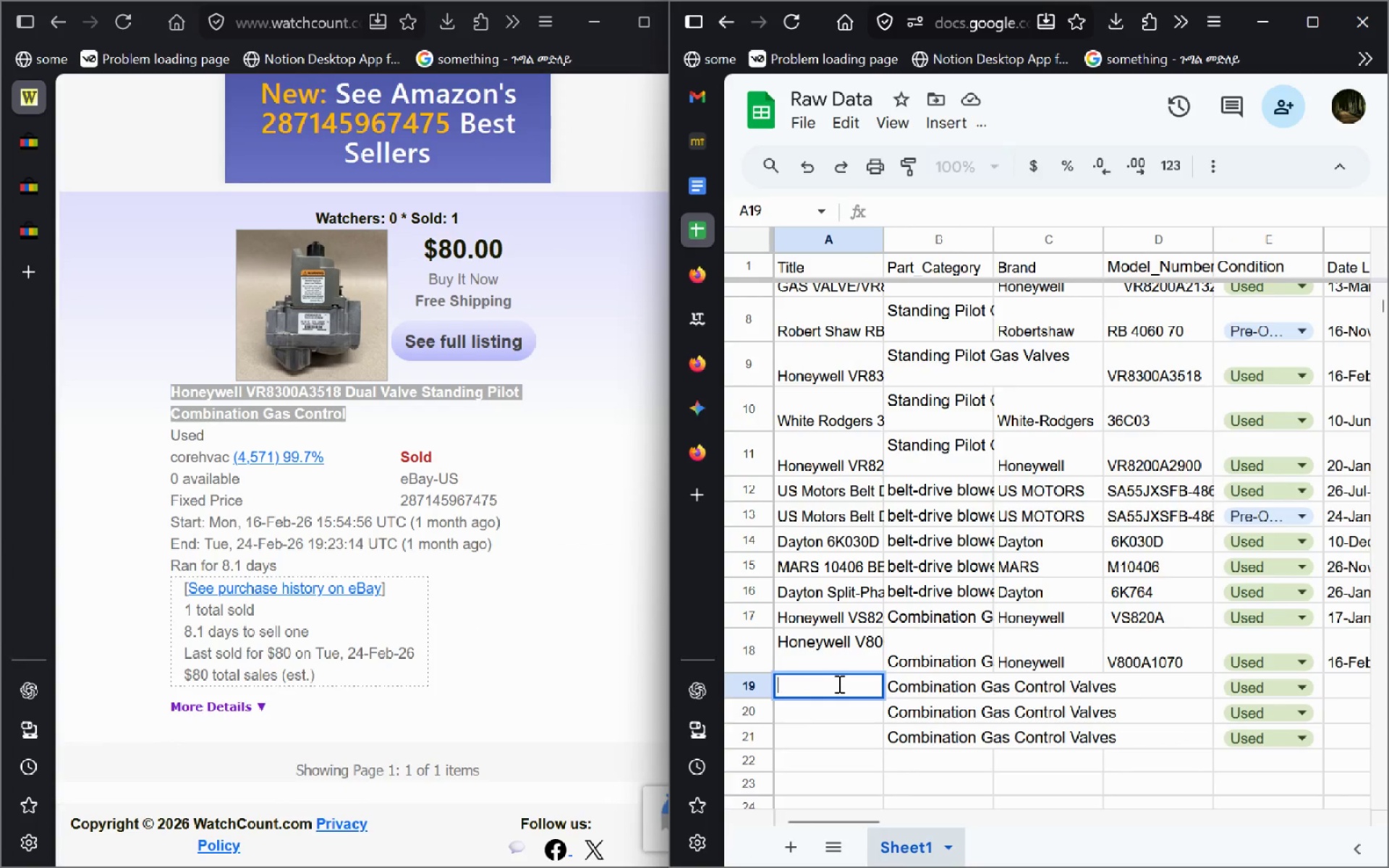 
key(Control+V)
 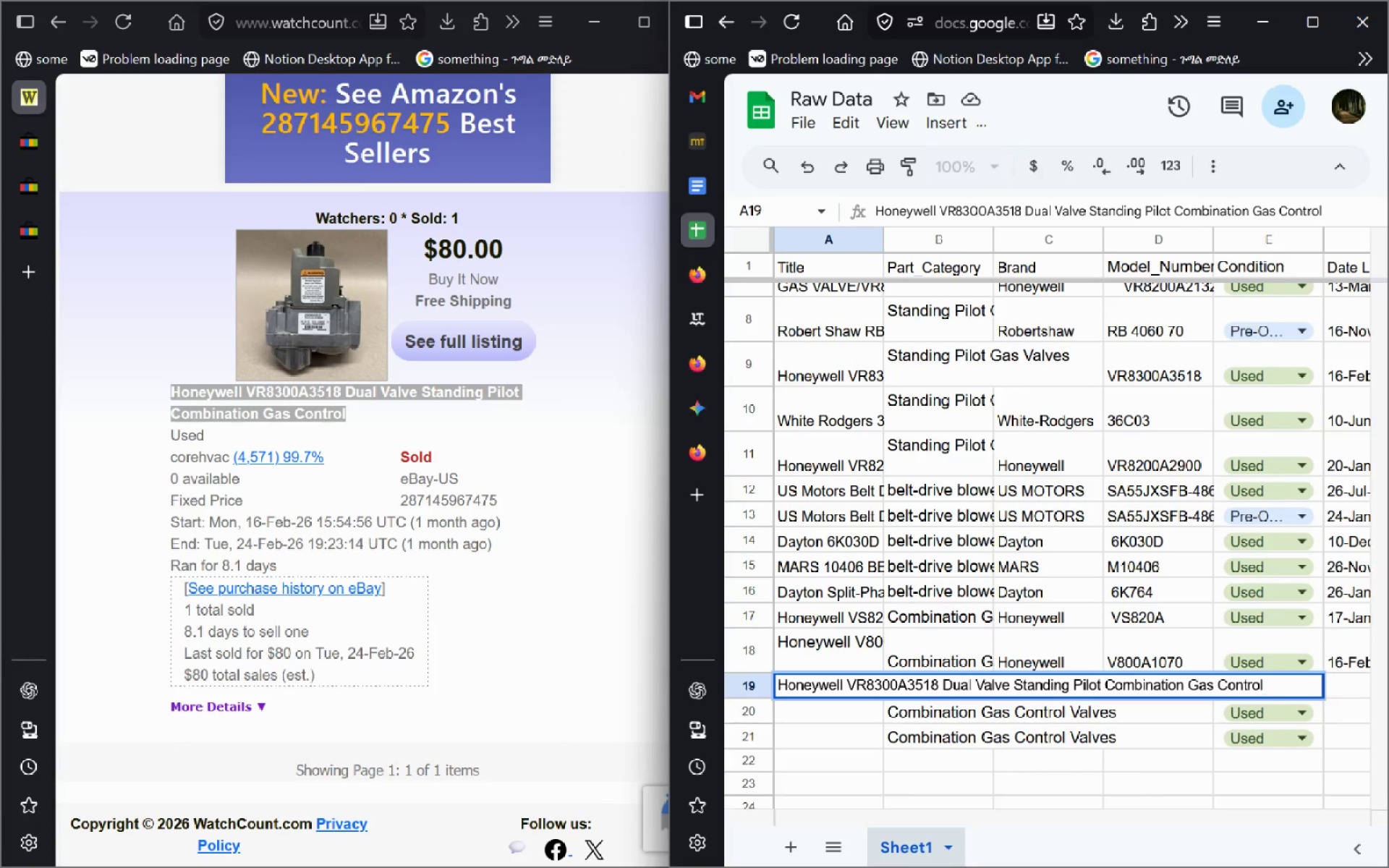 
key(Enter)
 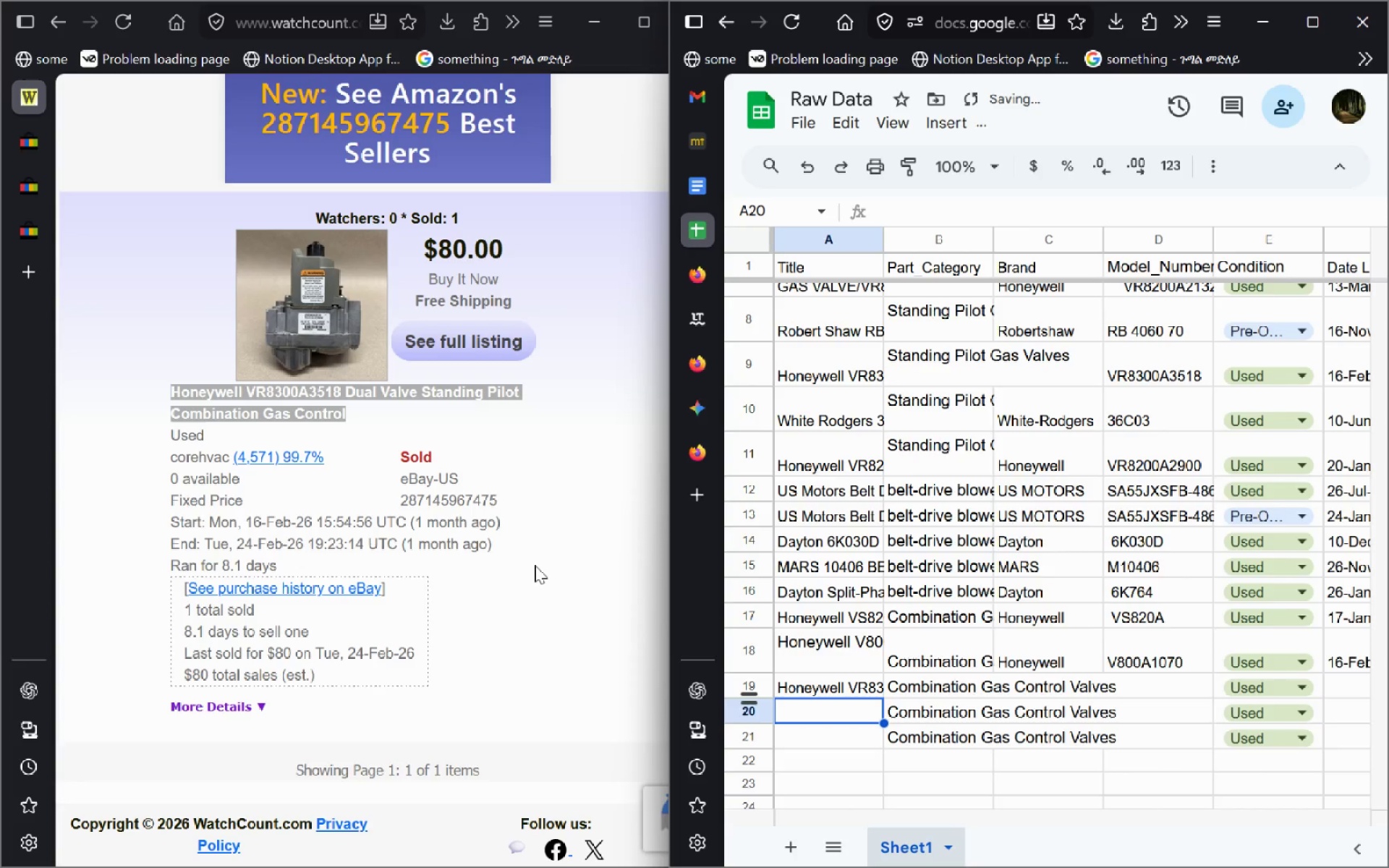 
left_click([535, 565])
 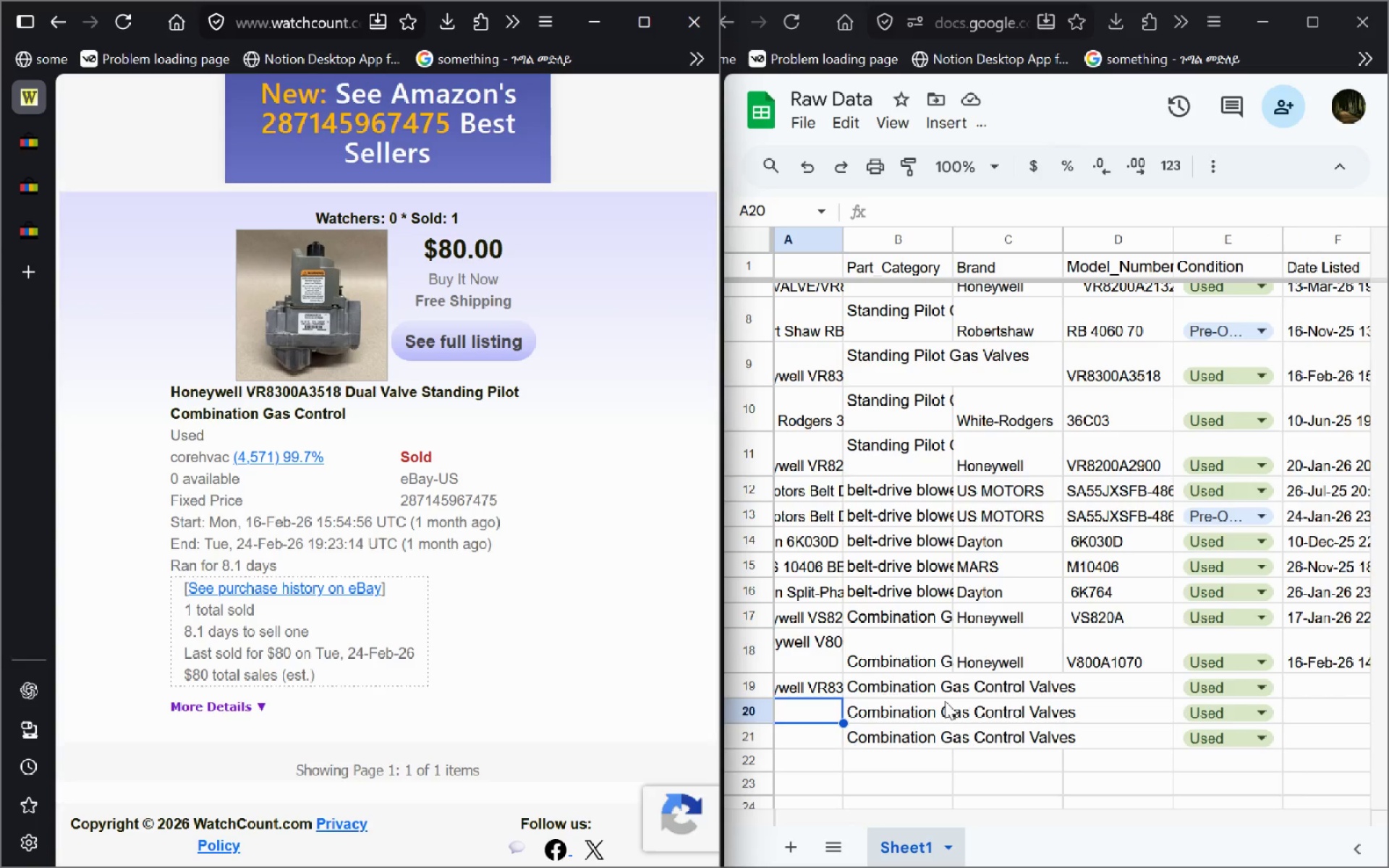 
wait(16.42)
 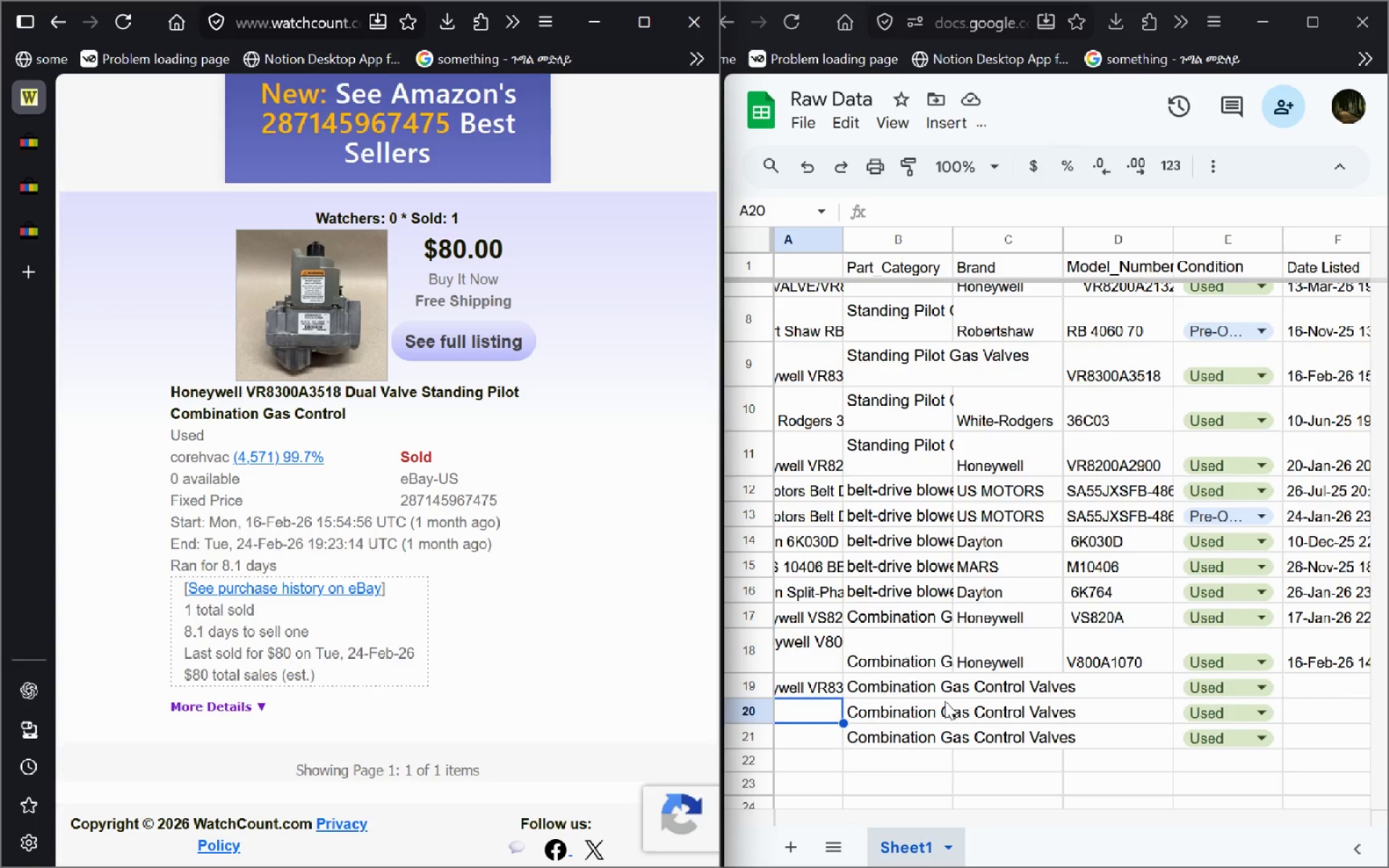 
left_click_drag(start_coordinate=[250, 520], to_coordinate=[355, 527])
 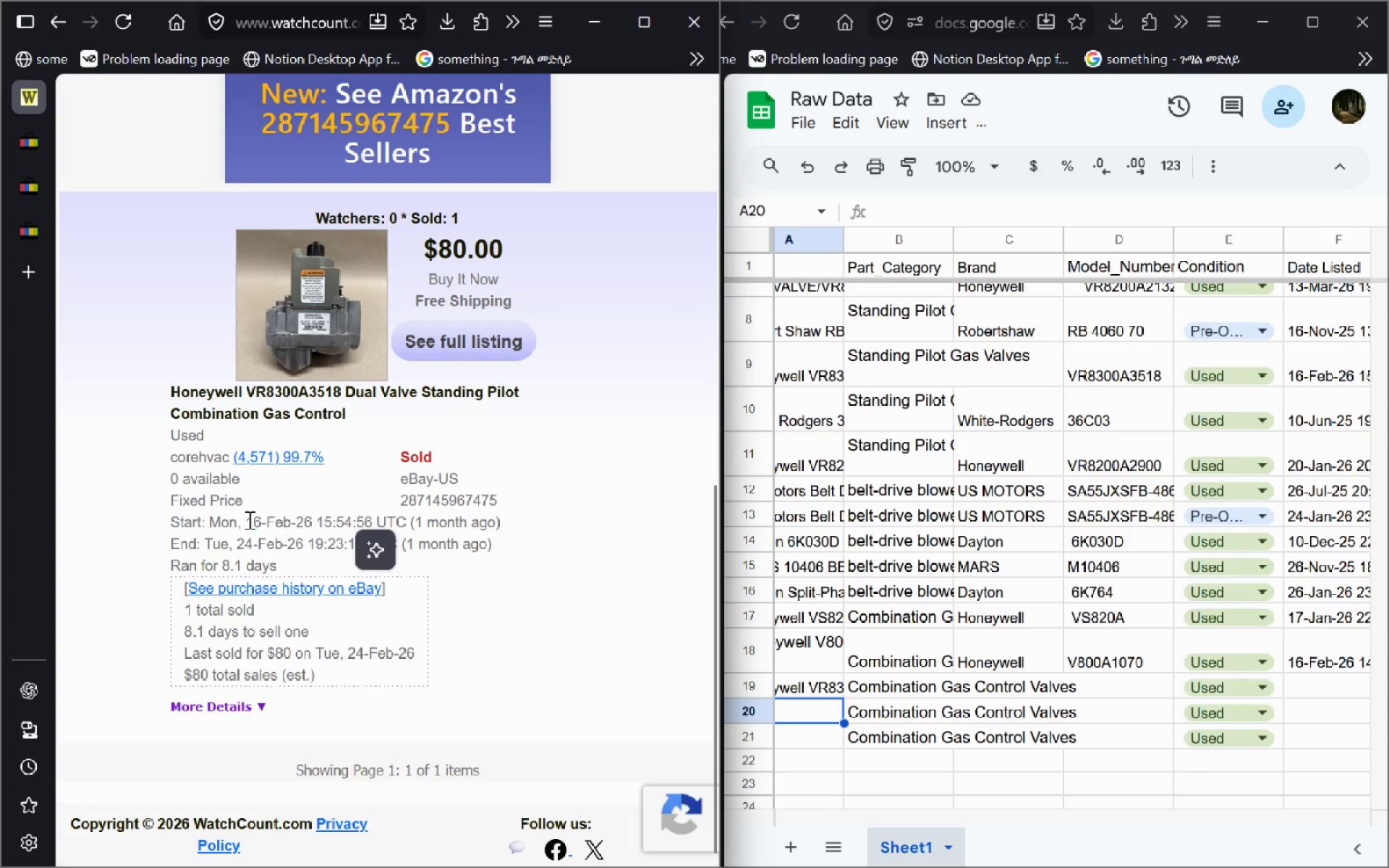 
left_click_drag(start_coordinate=[248, 519], to_coordinate=[402, 520])
 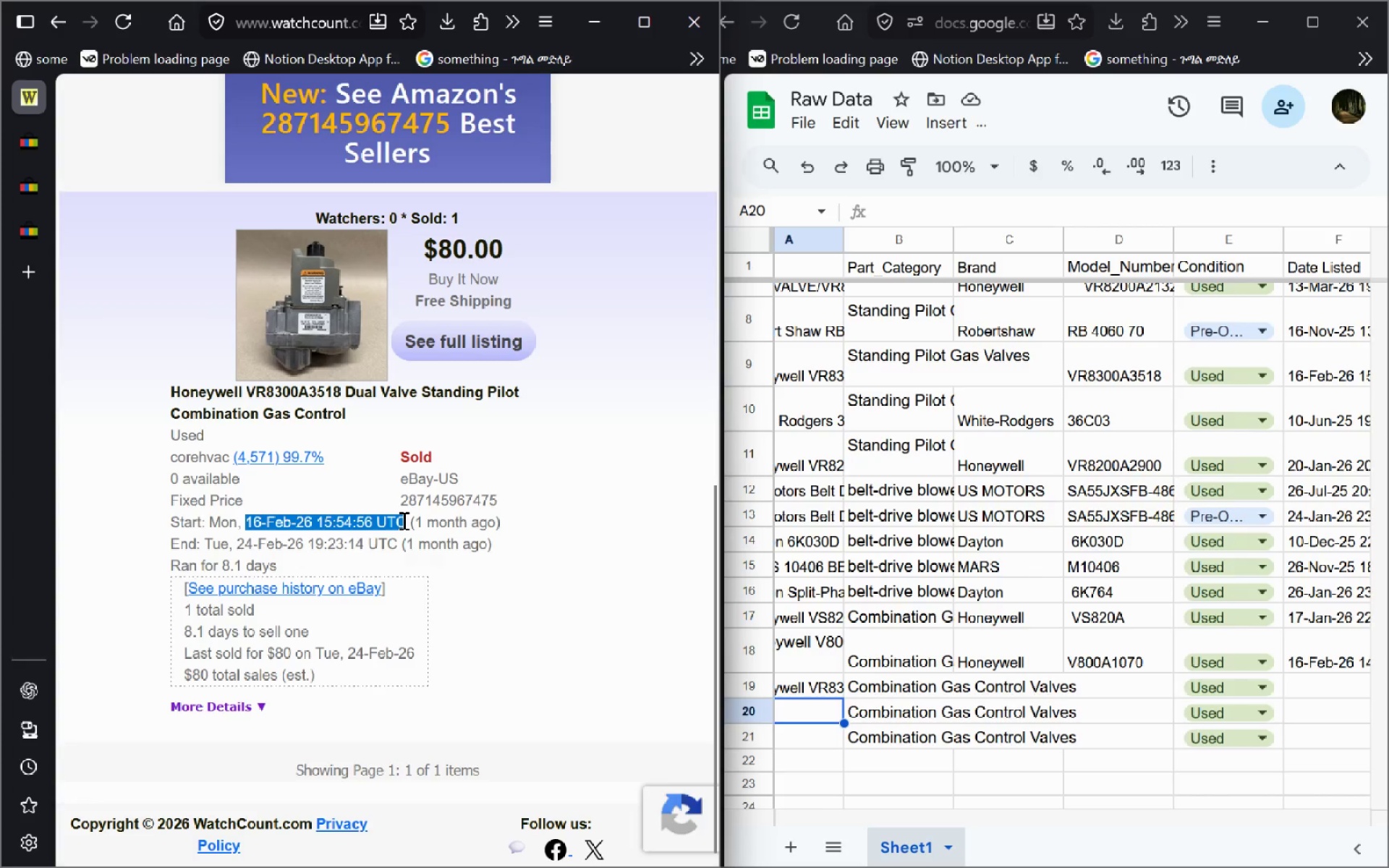 
key(Control+C)
 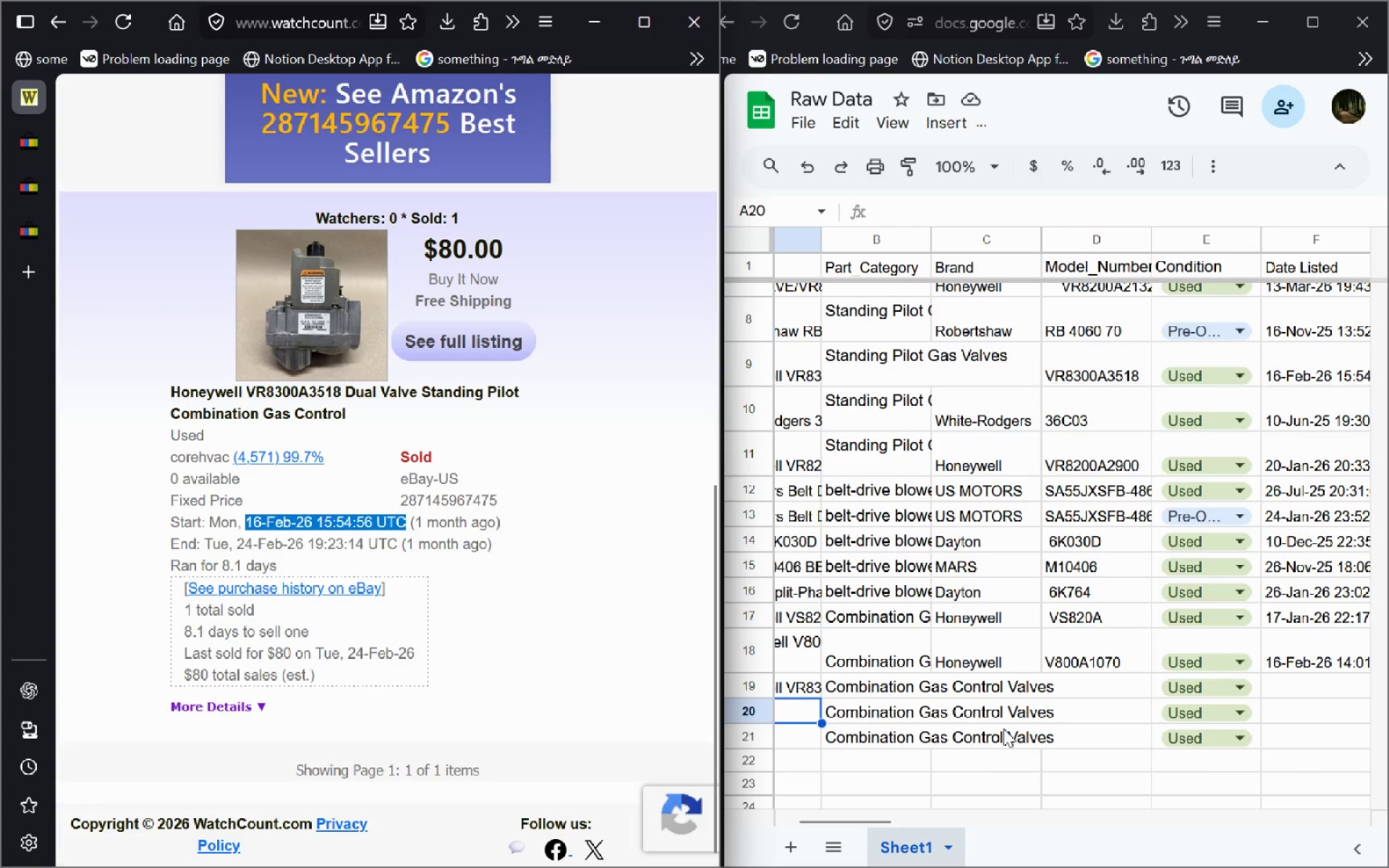 
mouse_move([1067, 722])
 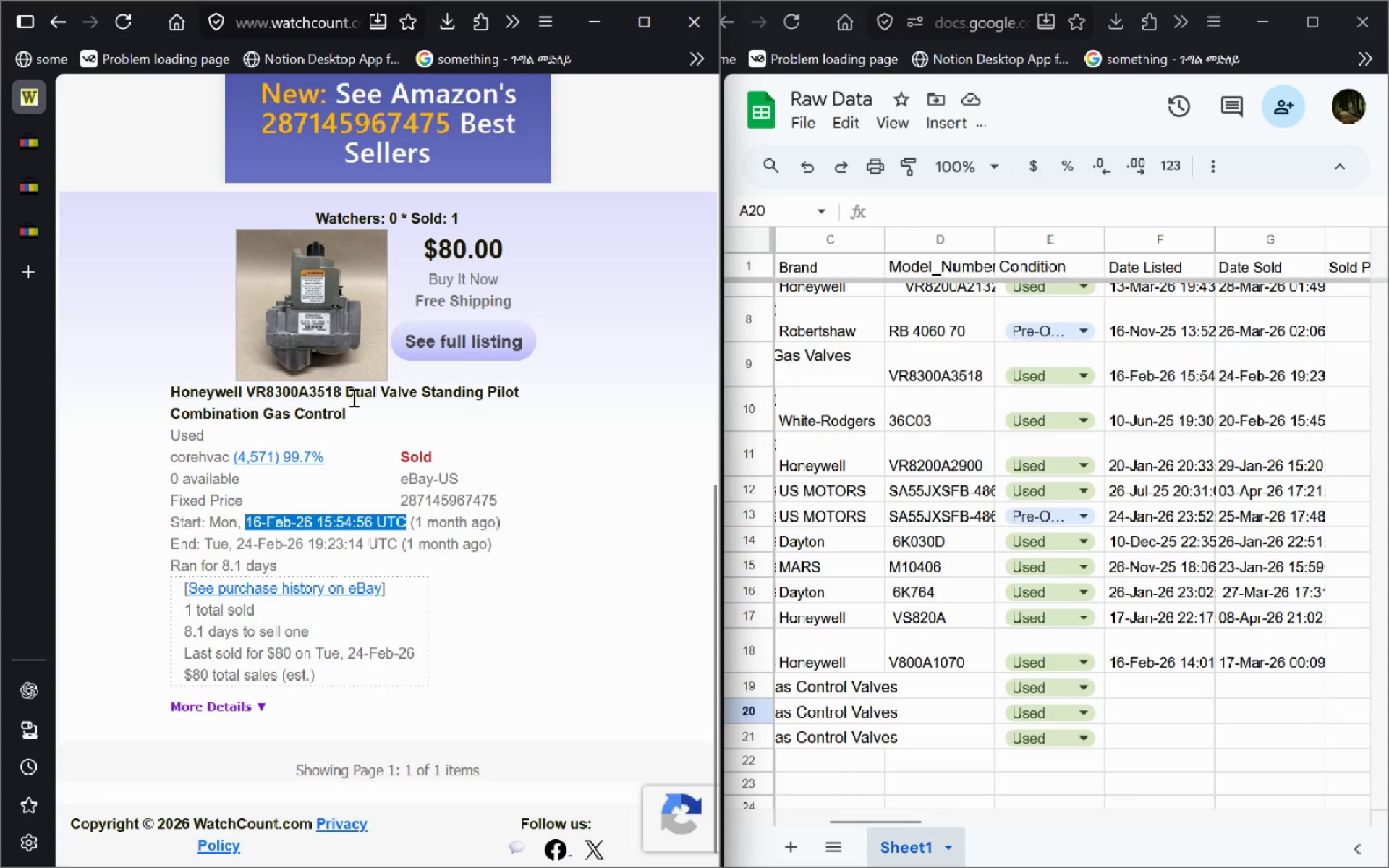 
left_click_drag(start_coordinate=[352, 409], to_coordinate=[172, 391])
 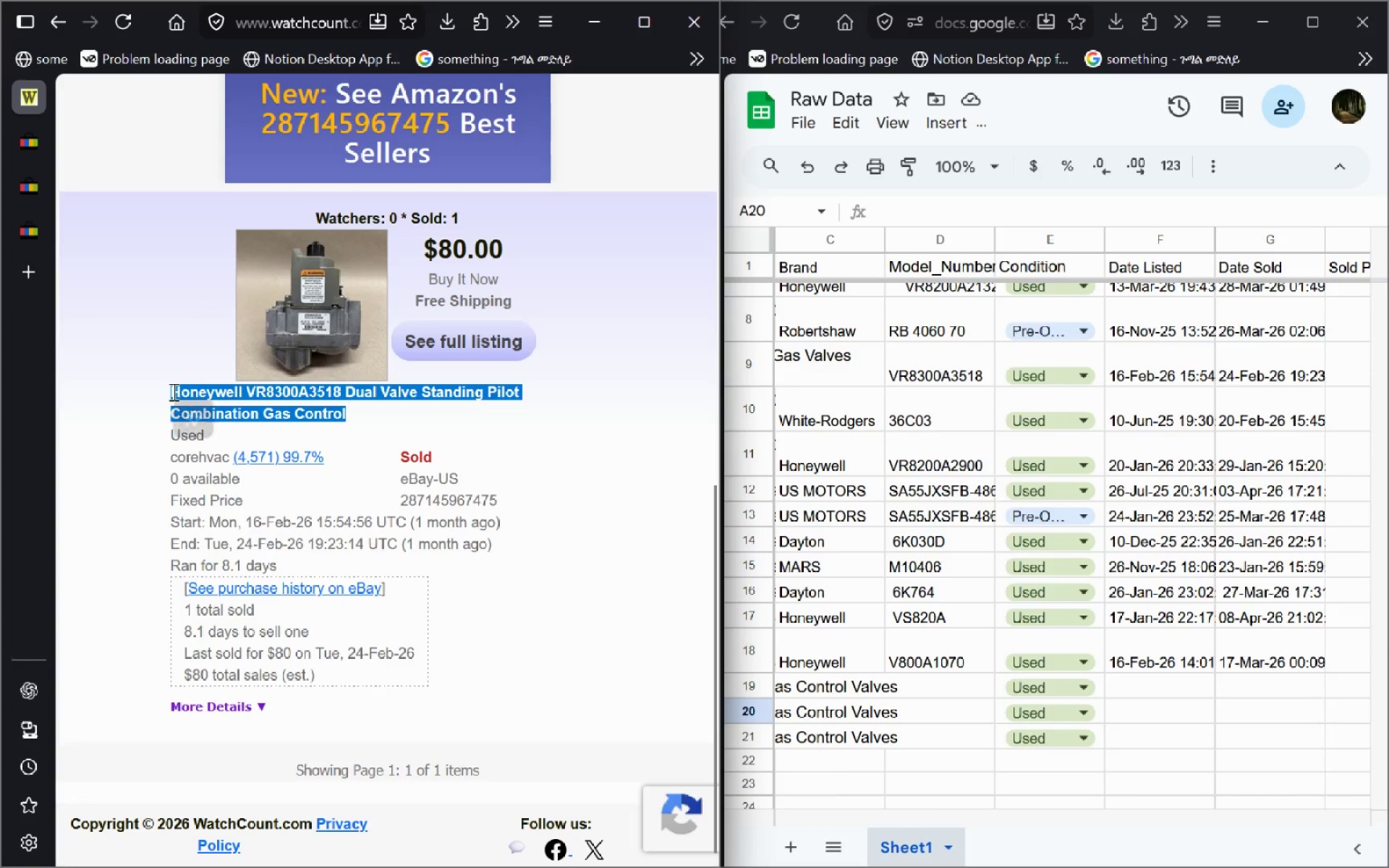 
key(Control+C)
 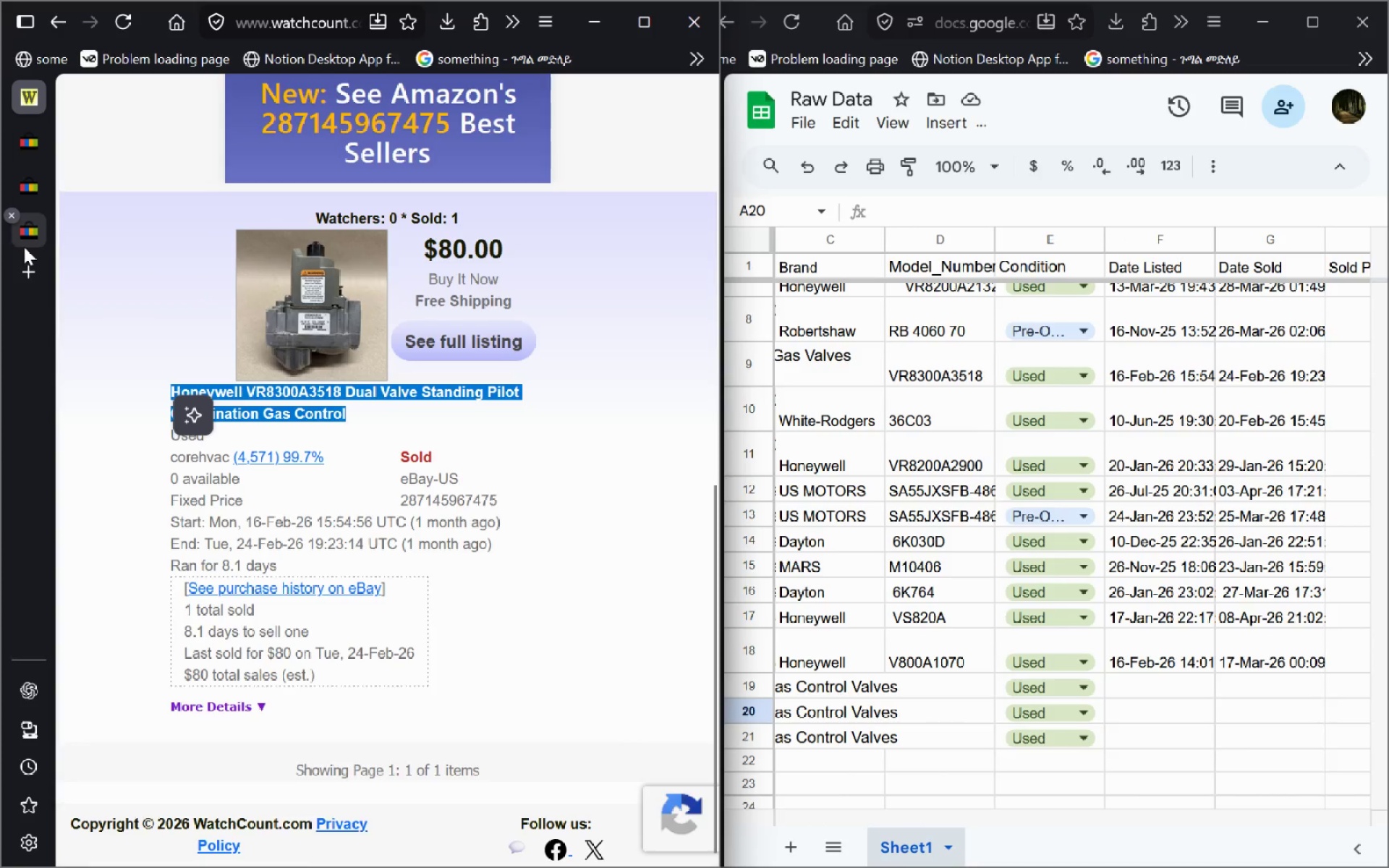 
left_click([25, 247])
 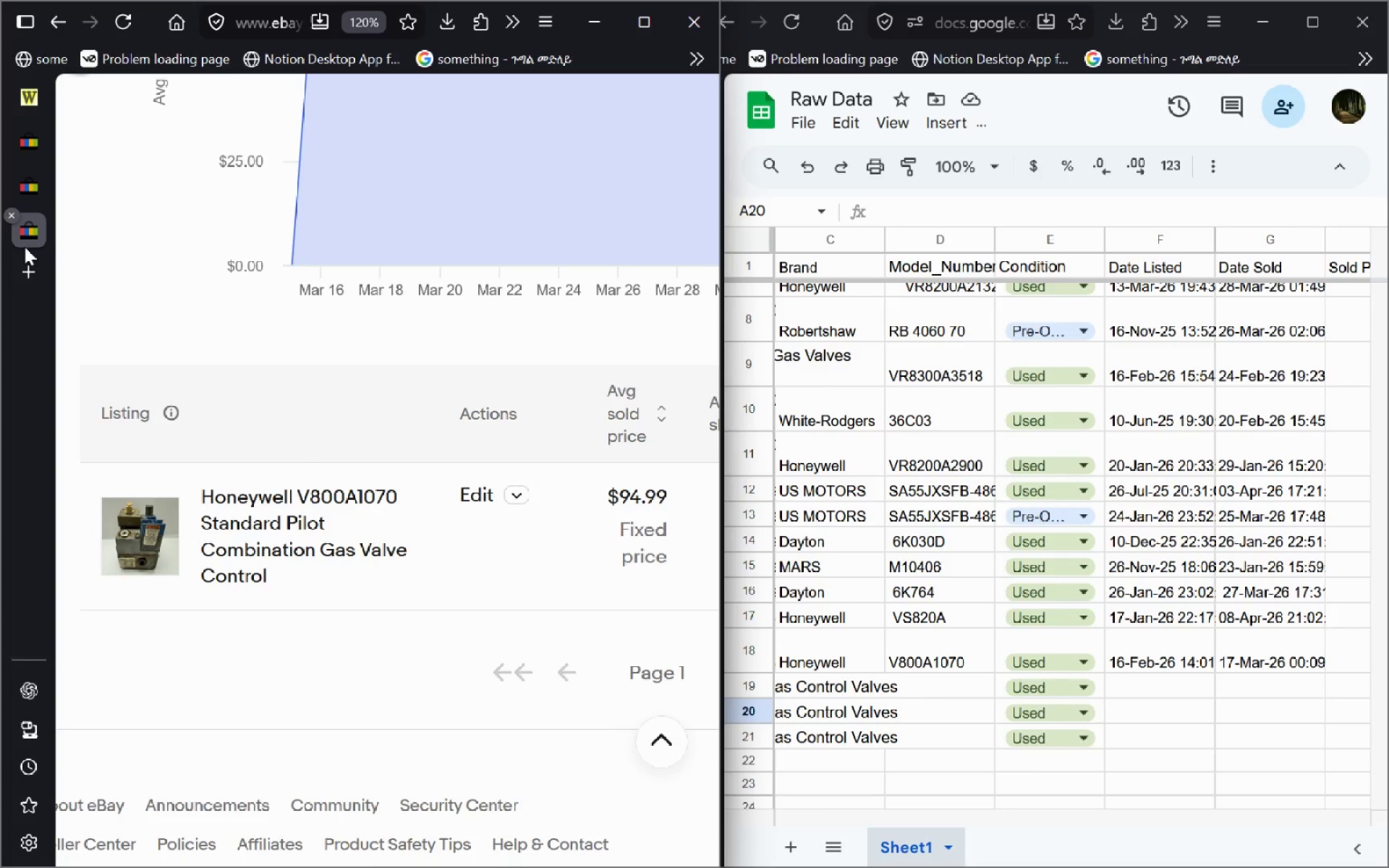 
mouse_move([302, 336])
 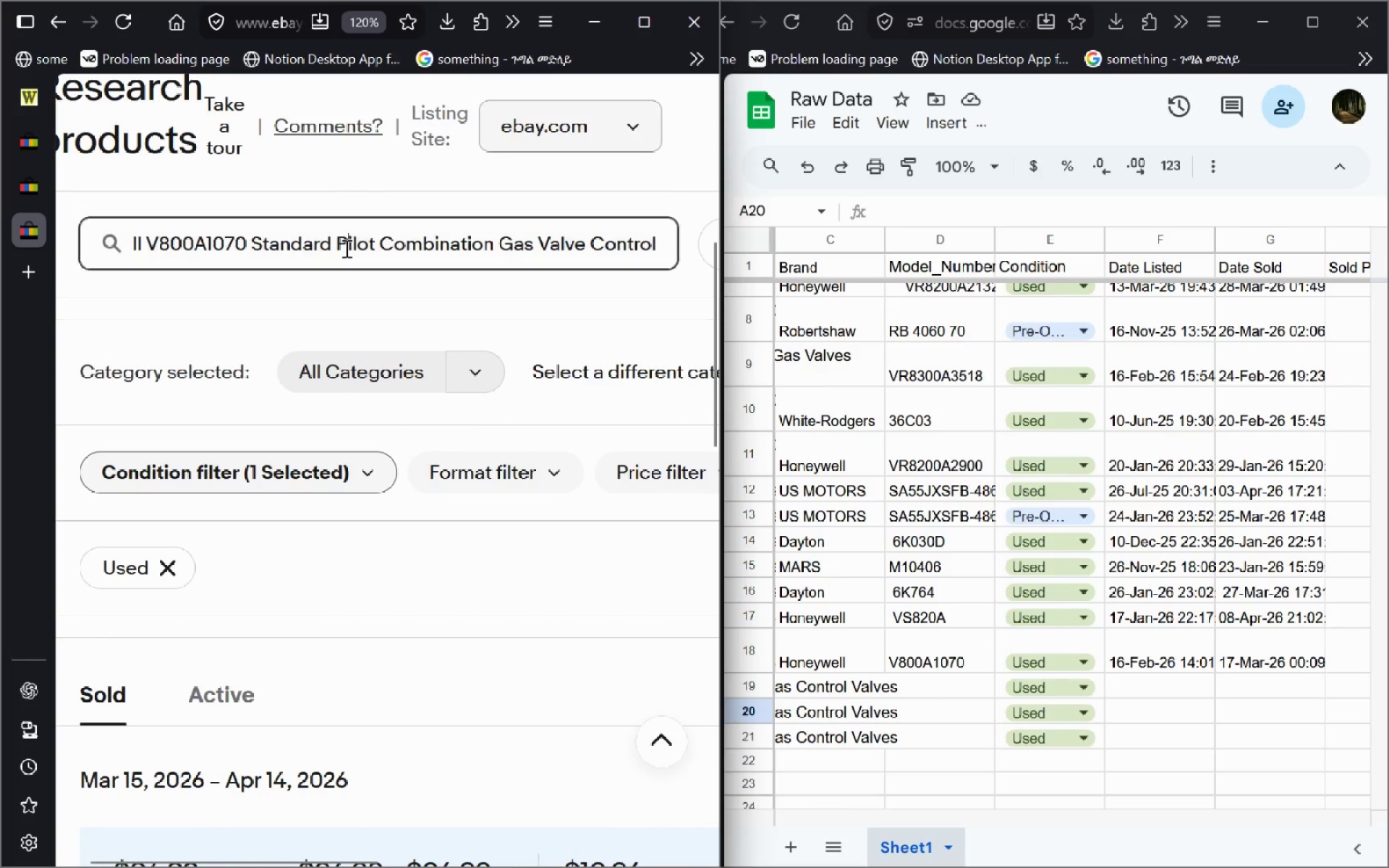 
left_click([345, 248])
 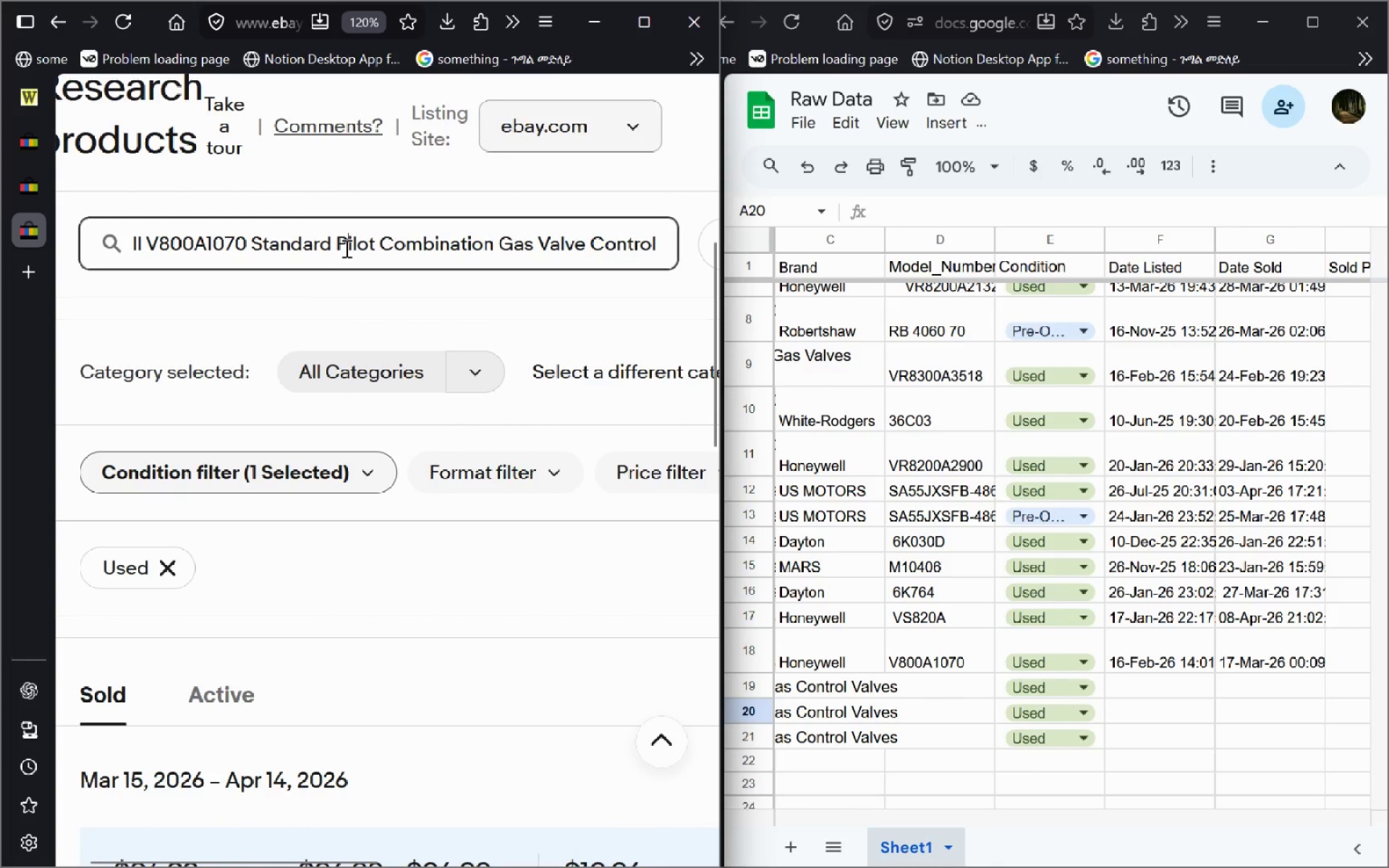 
key(Control+A)
 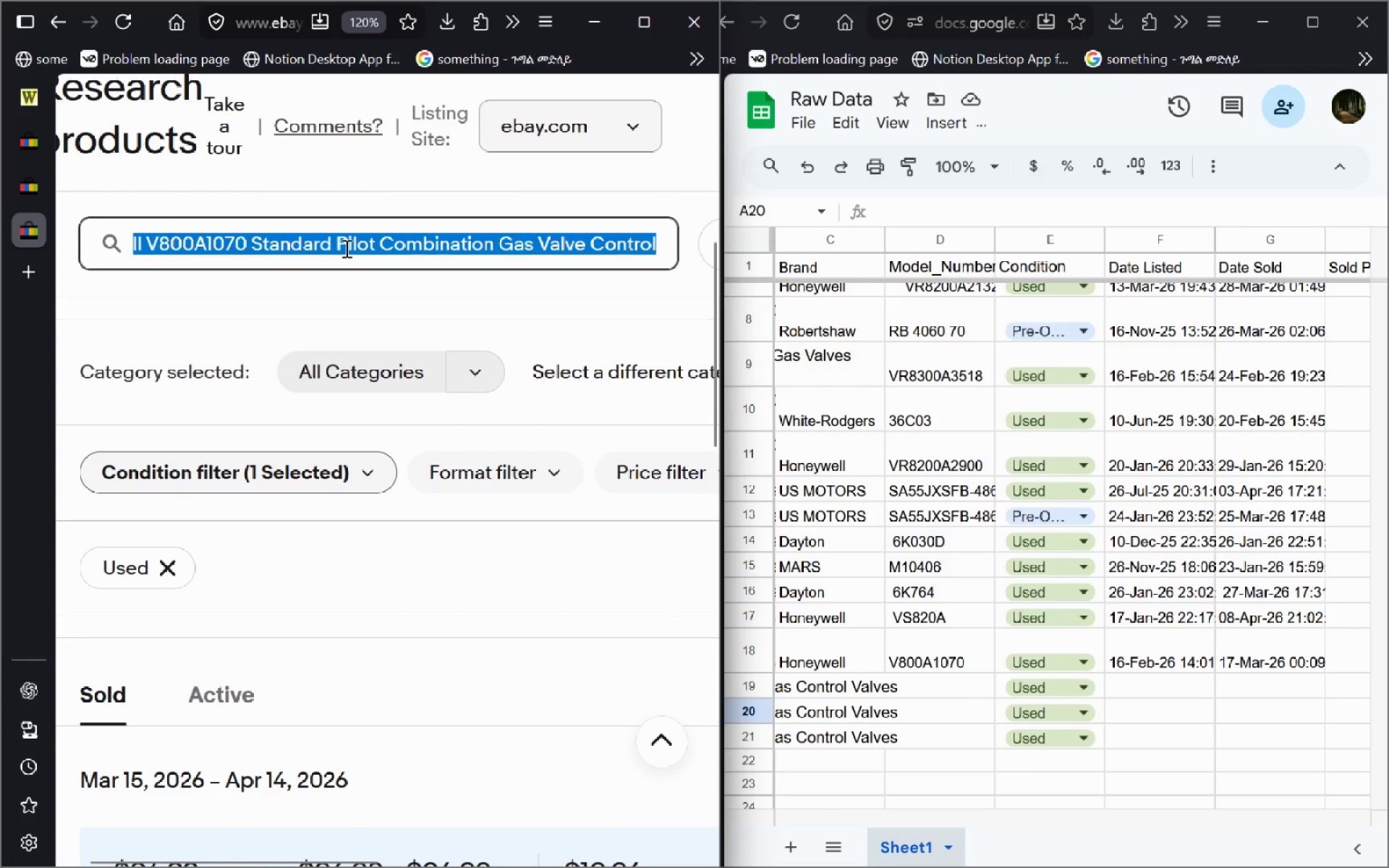 
key(Control+V)
 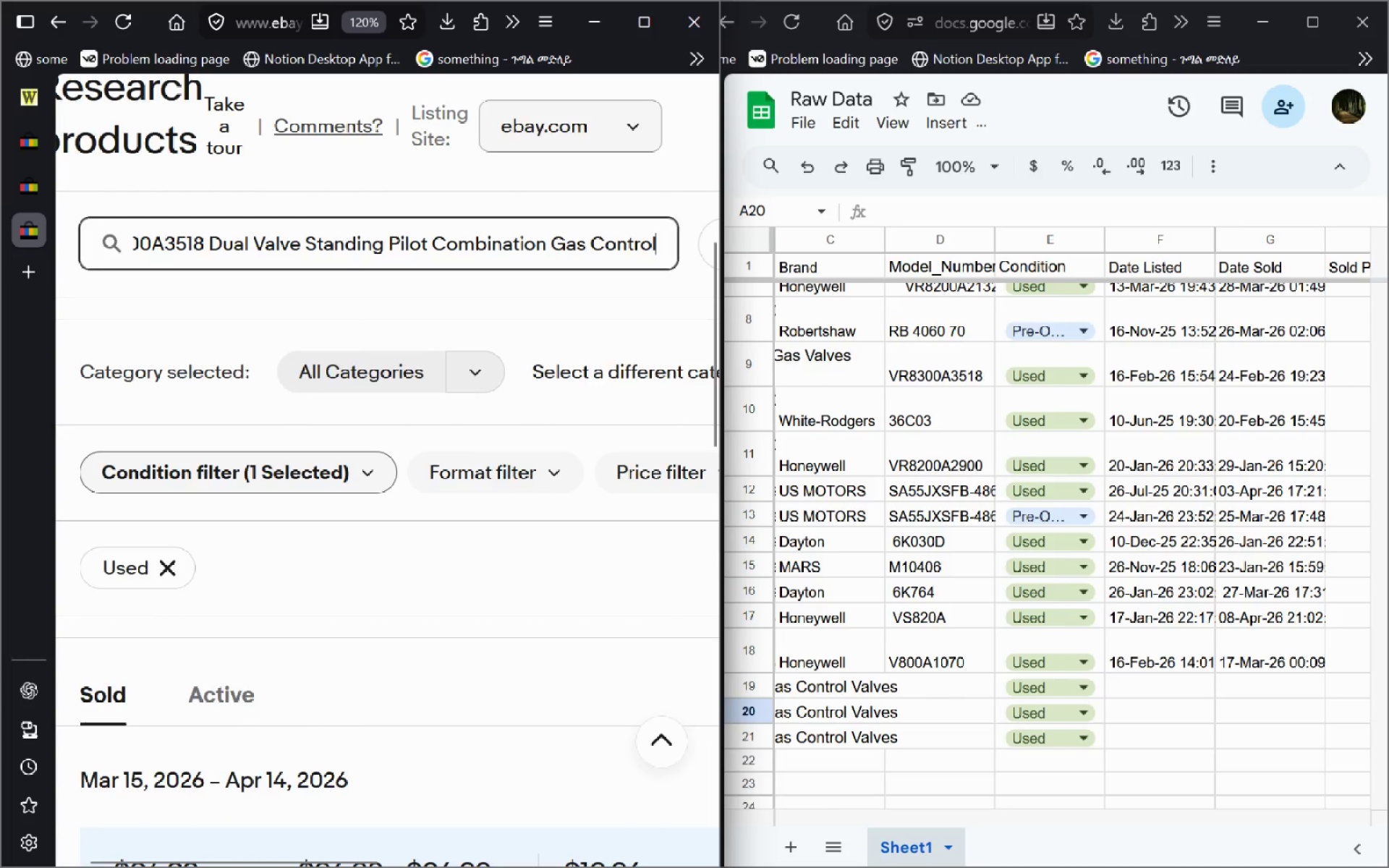 
key(Enter)
 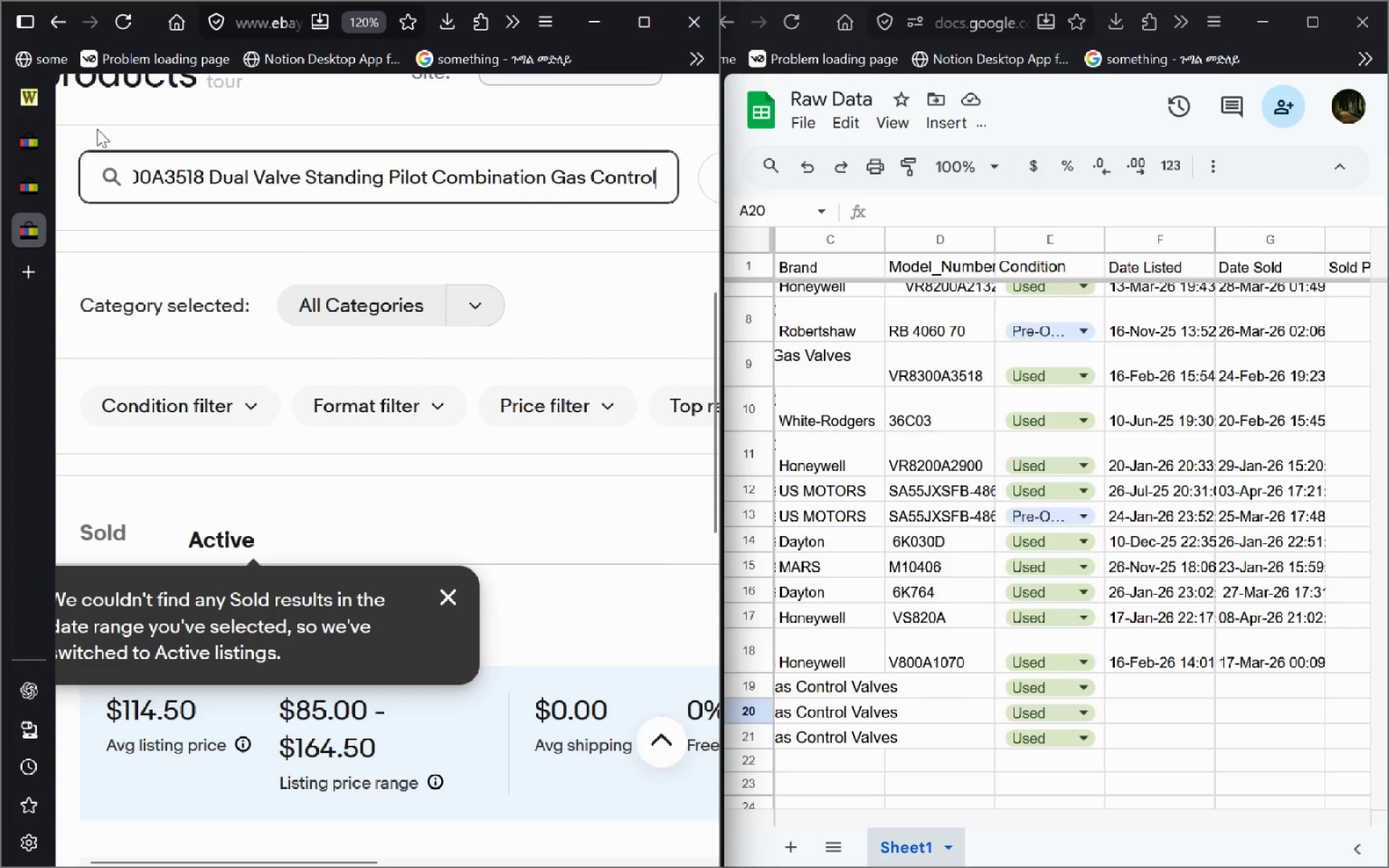 
left_click([18, 103])
 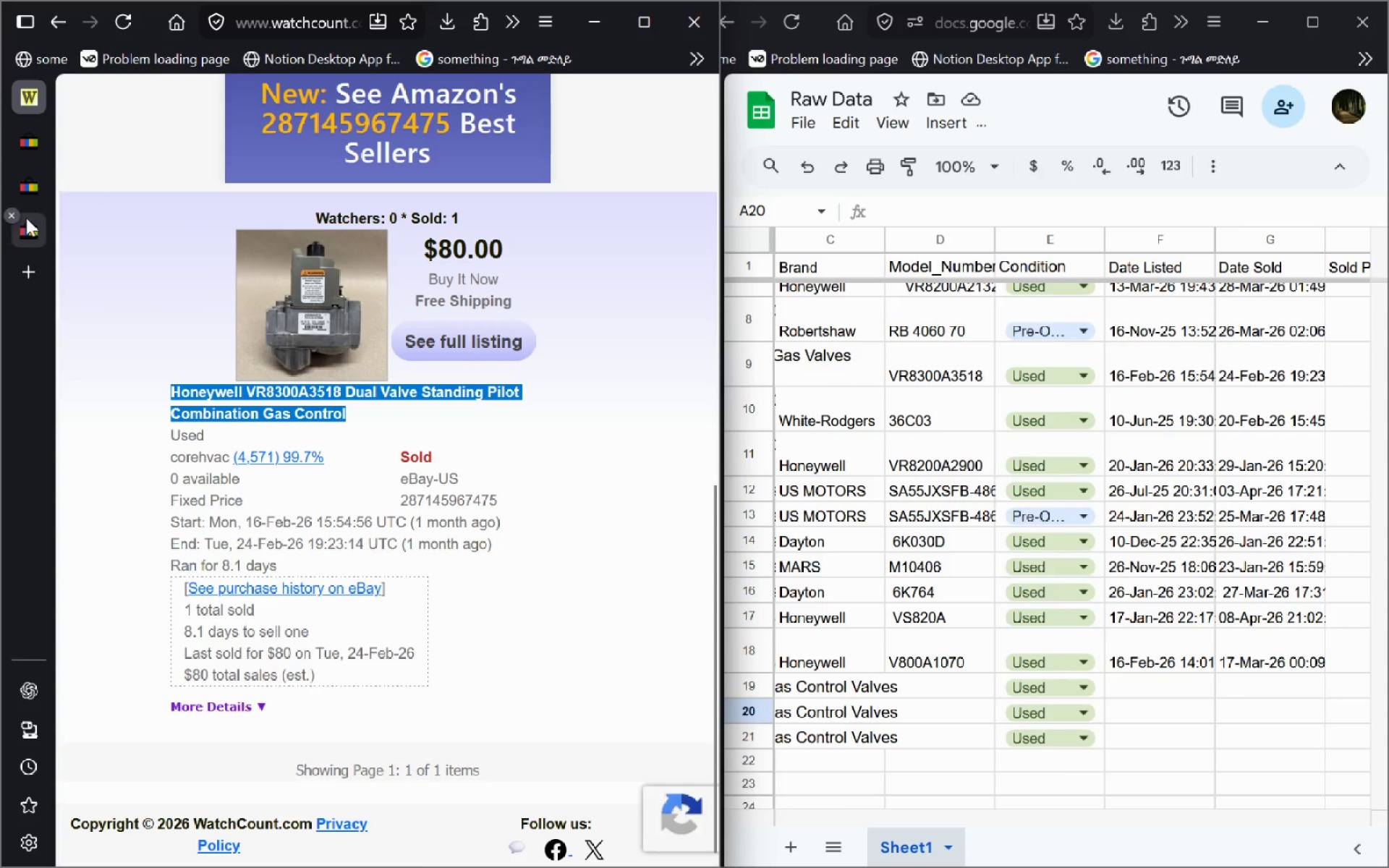 
left_click_drag(start_coordinate=[24, 220], to_coordinate=[464, 369])
 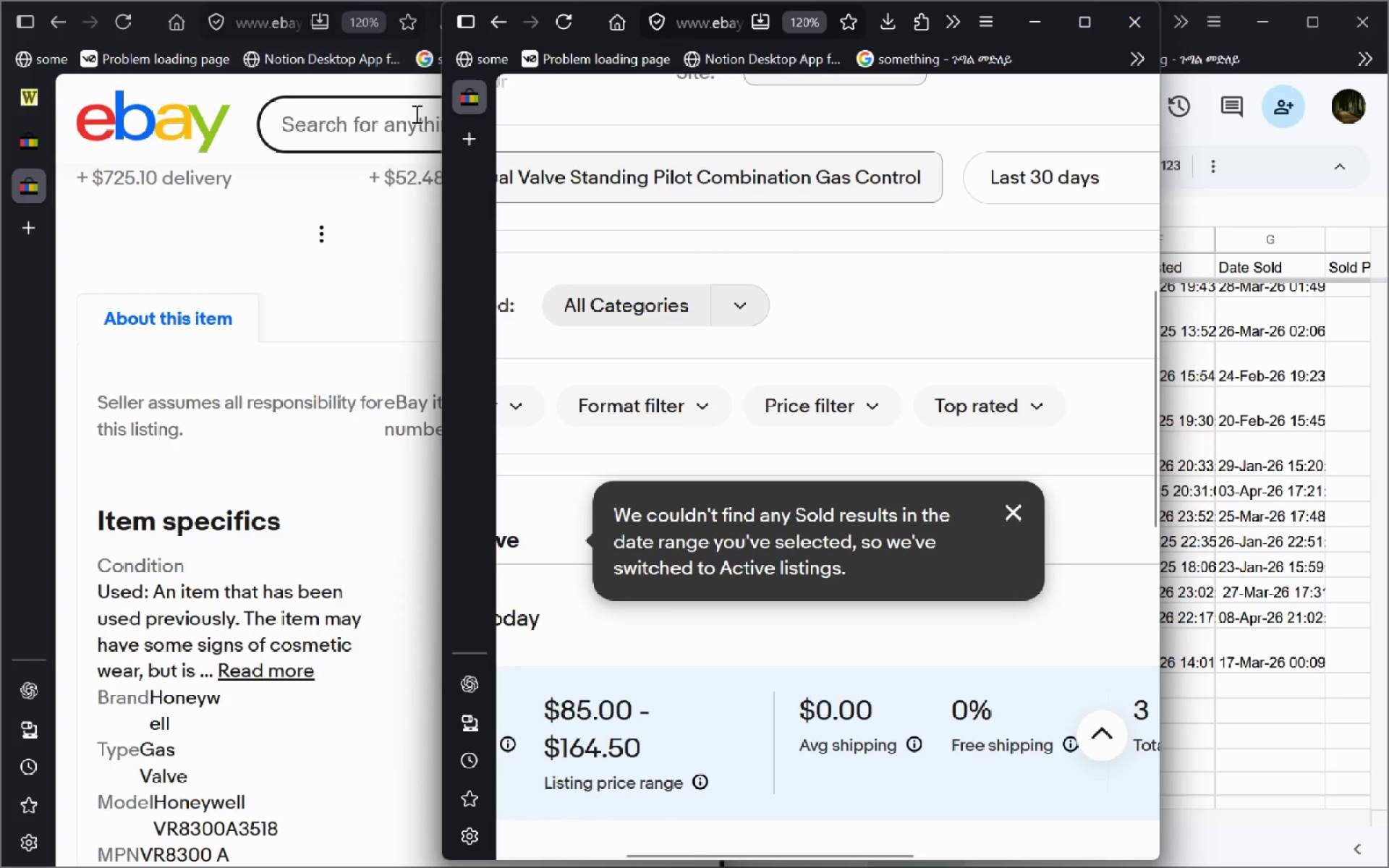 
left_click_drag(start_coordinate=[470, 101], to_coordinate=[25, 198])
 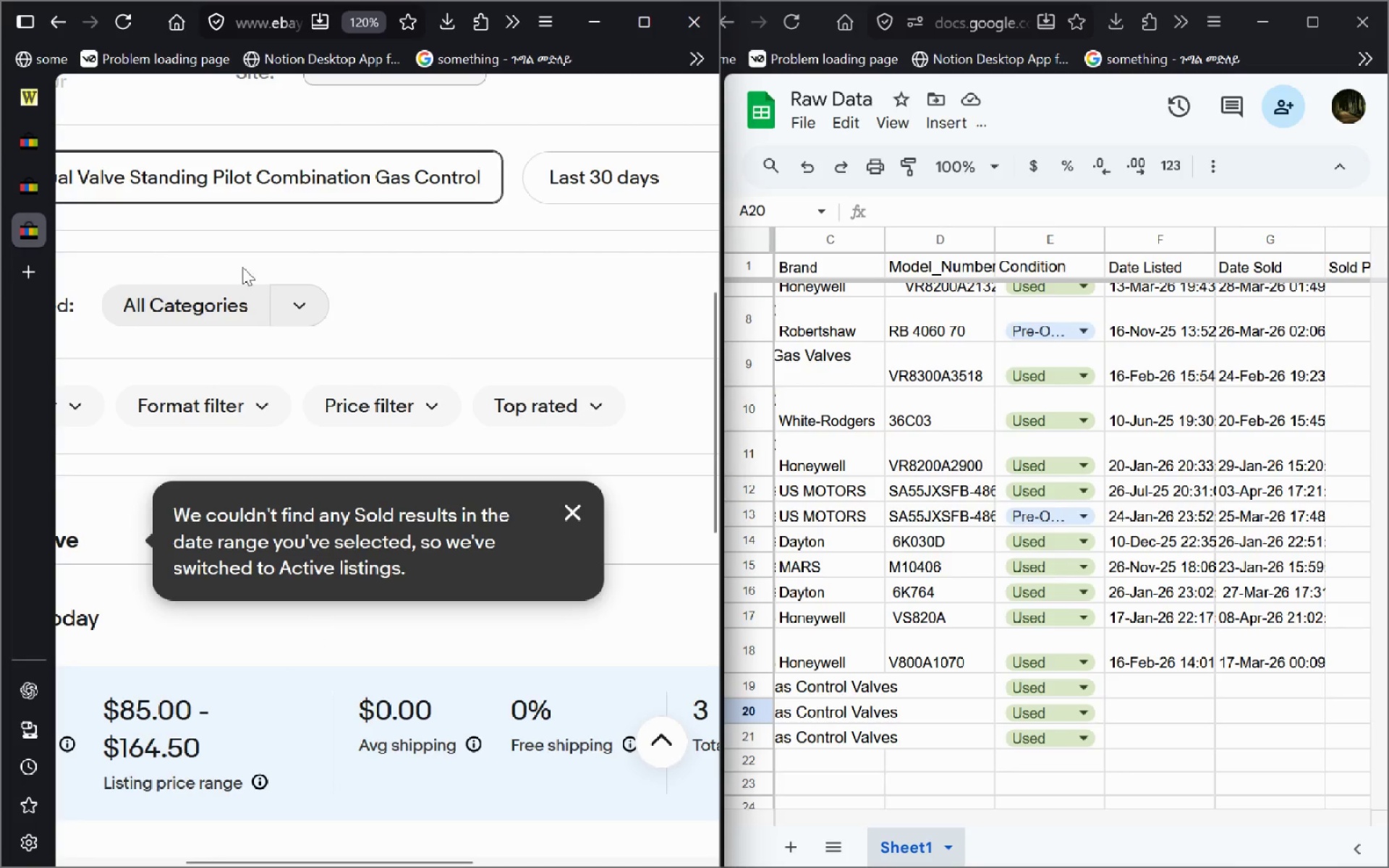 
mouse_move([449, 370])
 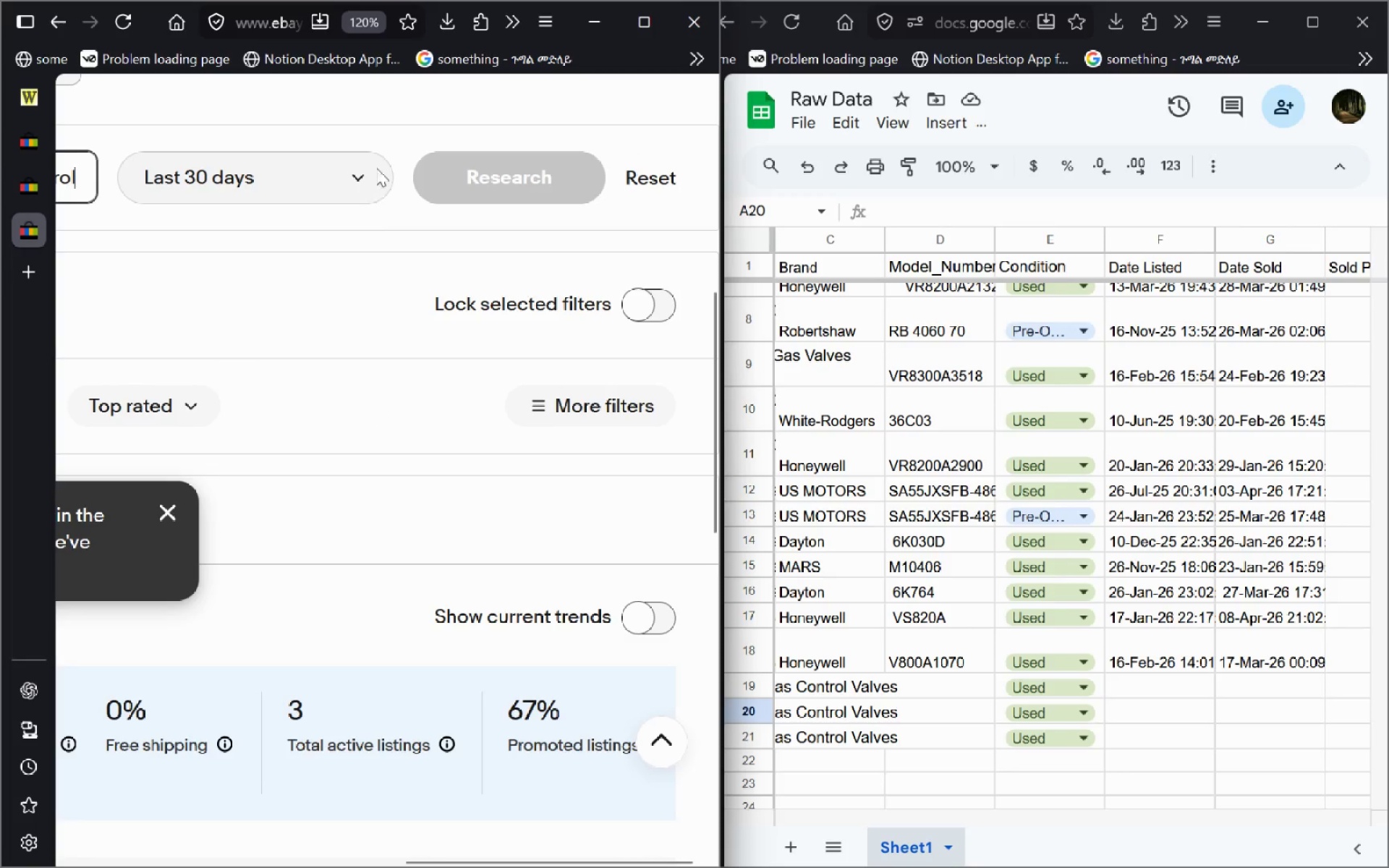 
mouse_move([349, 356])
 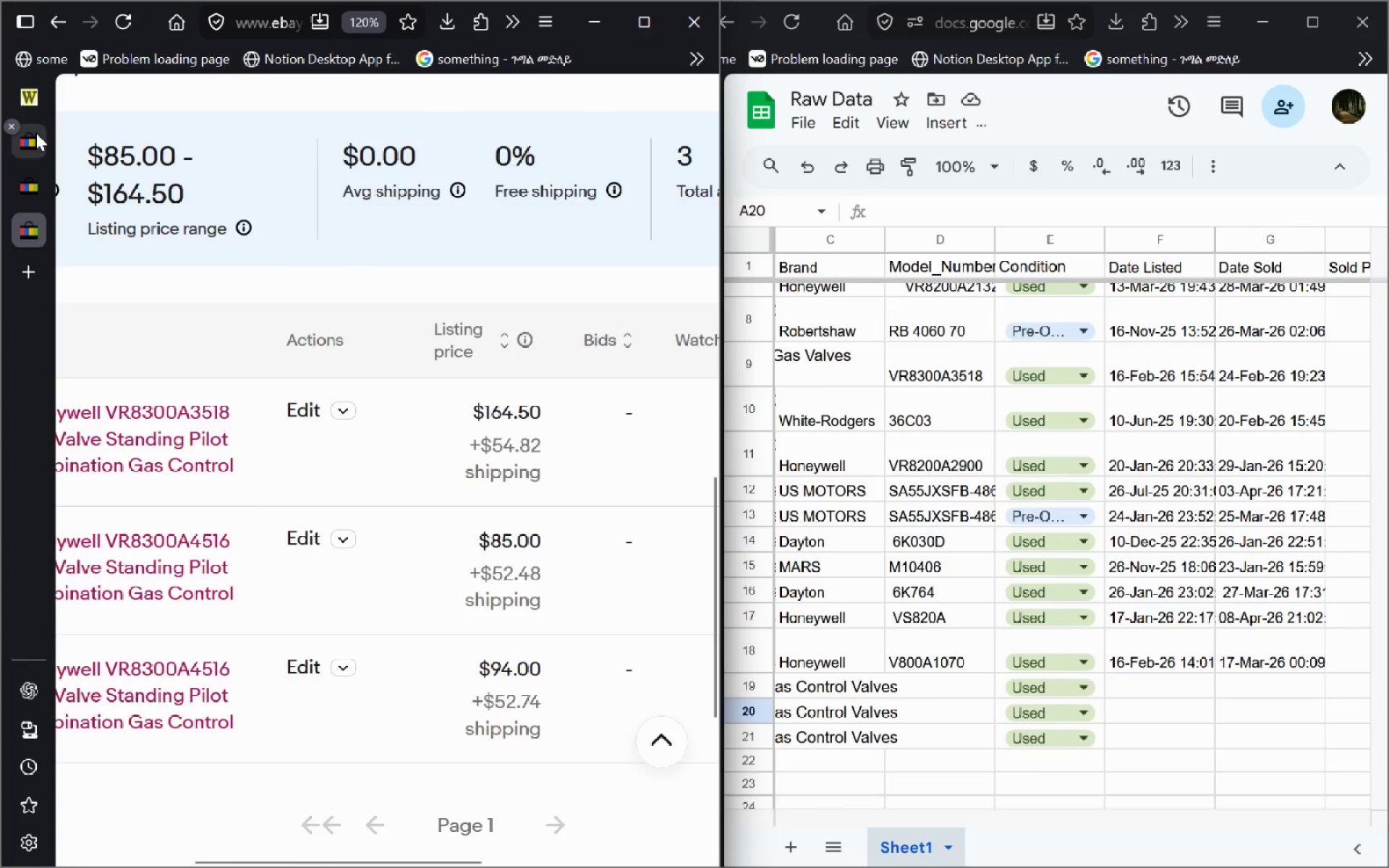 
left_click([35, 132])
 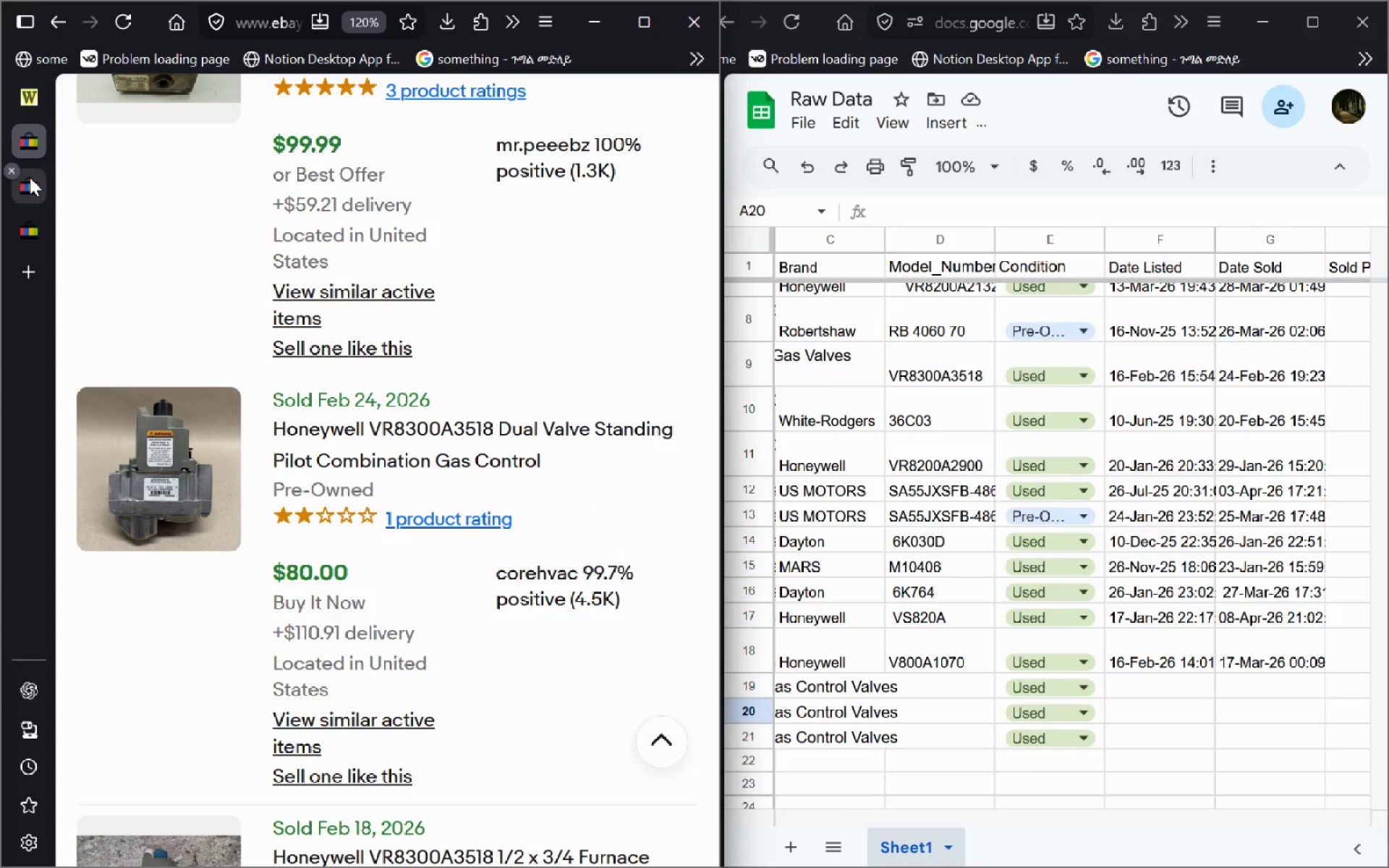 
left_click([30, 182])
 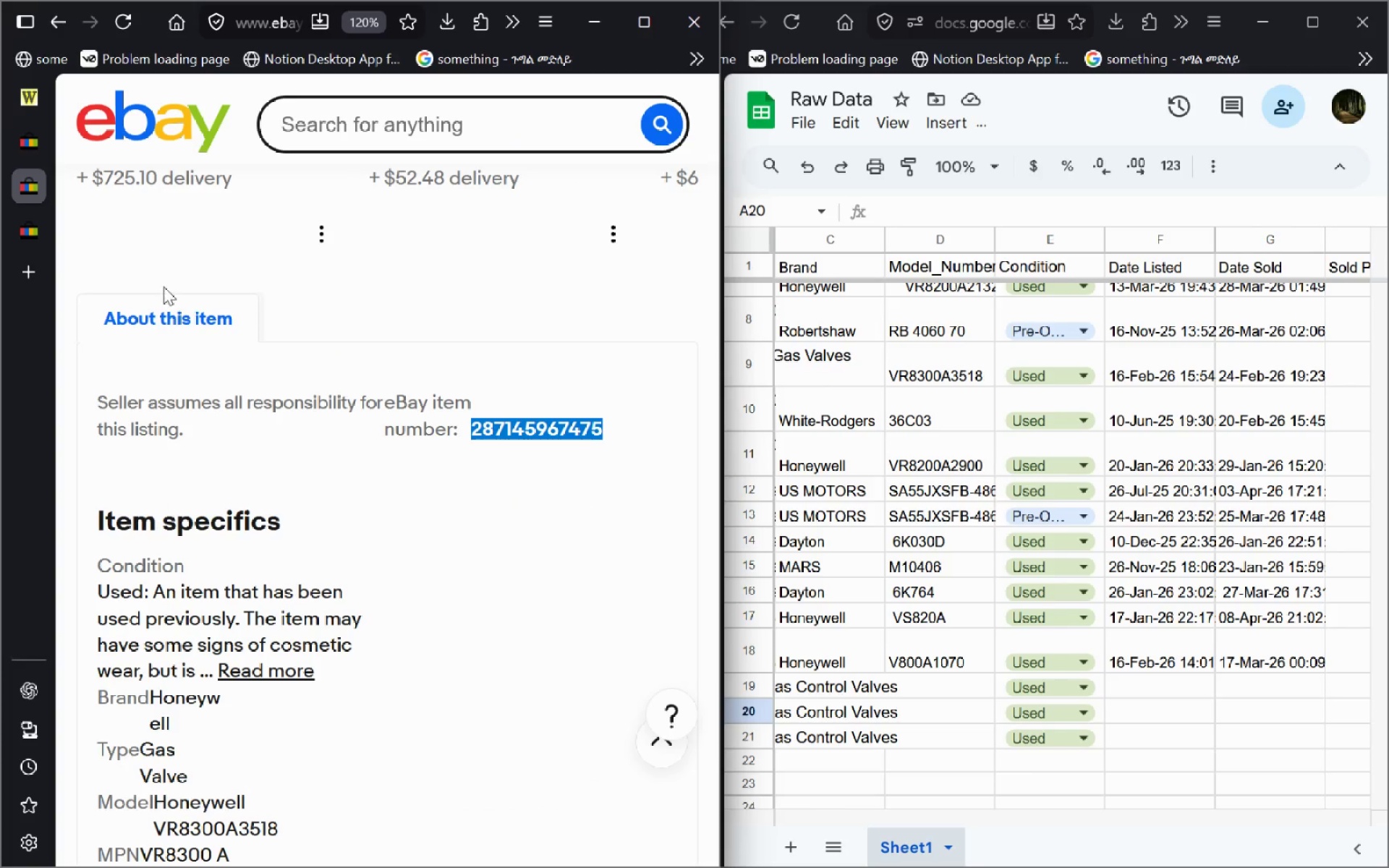 
mouse_move([302, 470])
 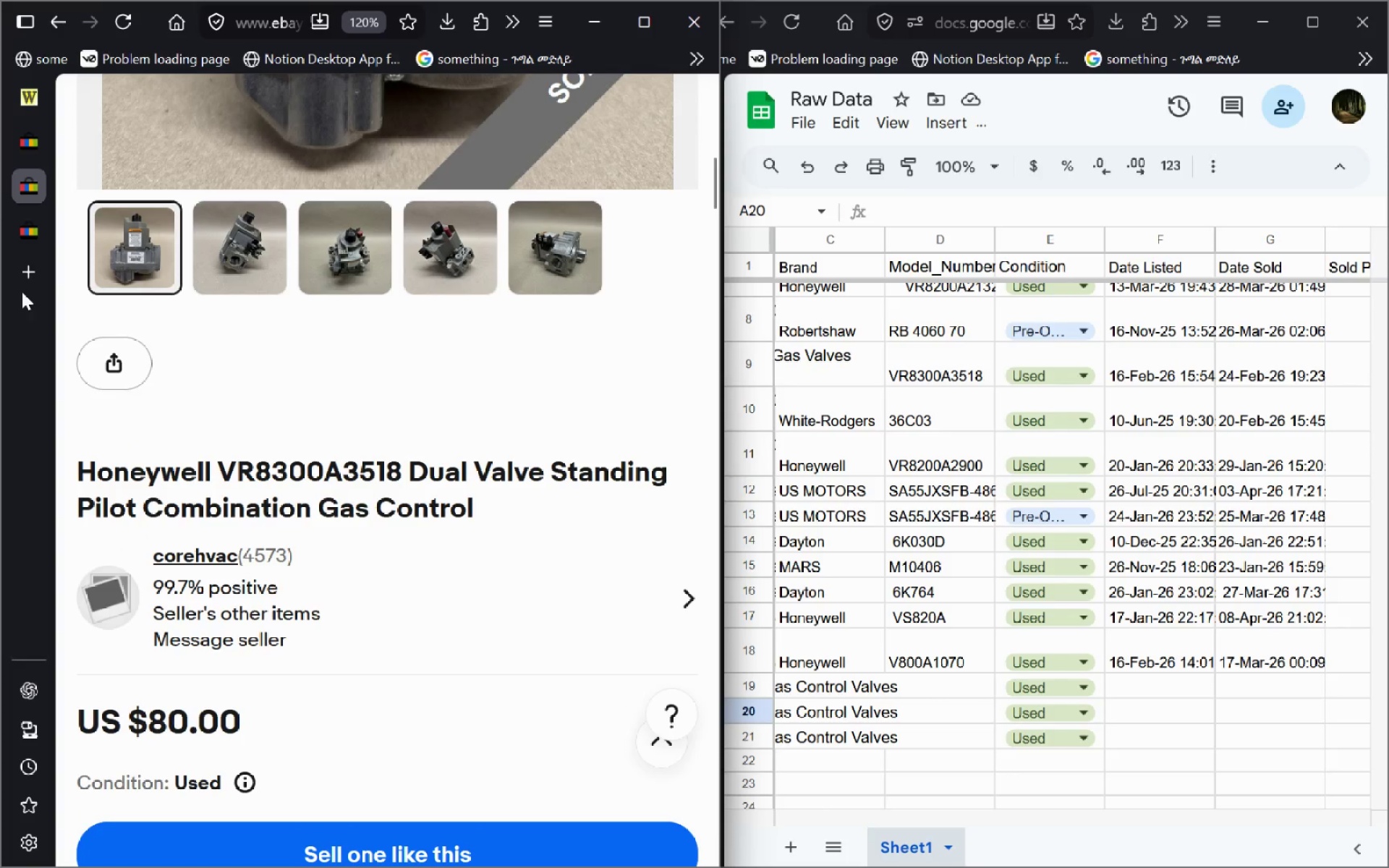 
left_click([35, 223])
 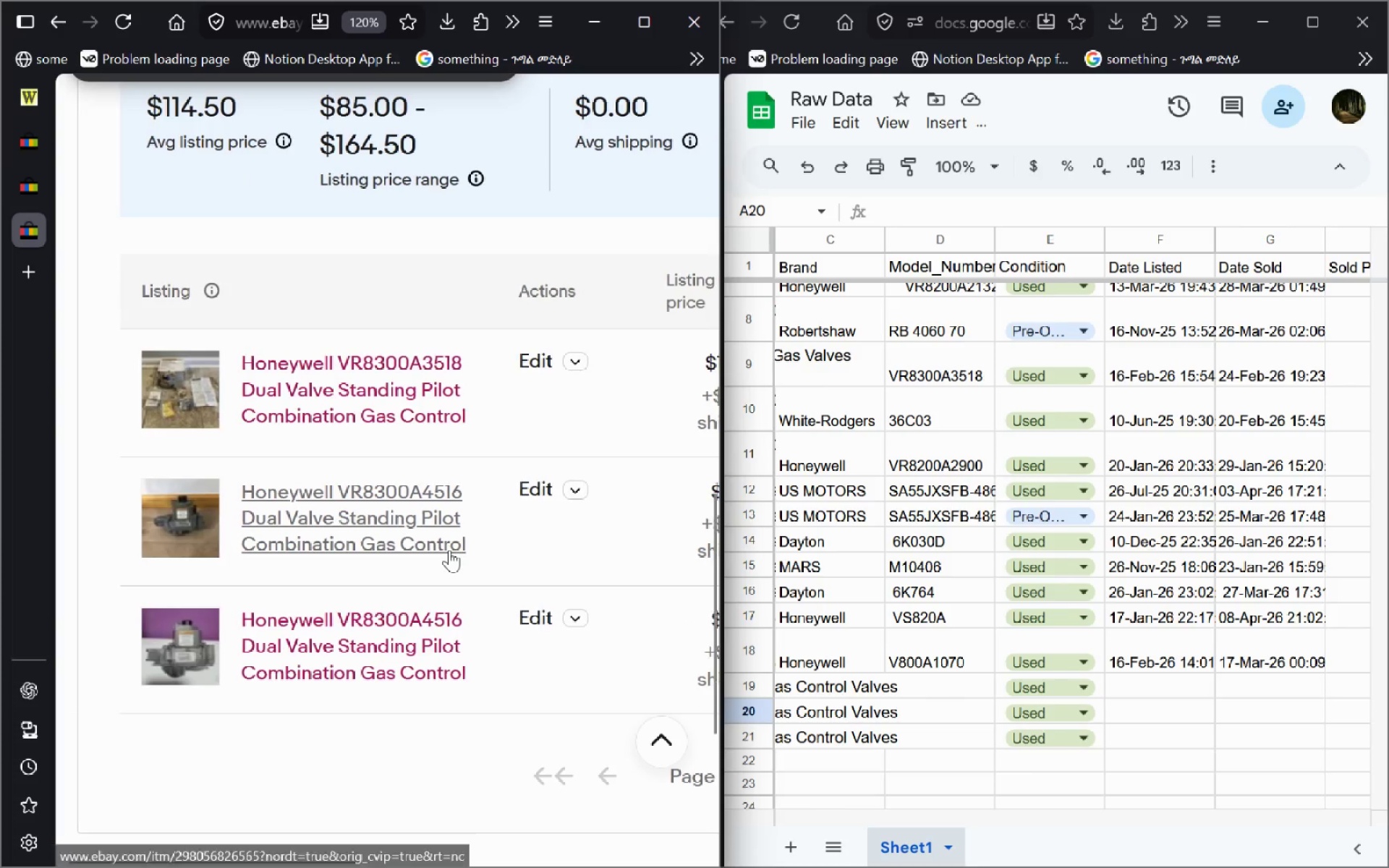 
wait(6.3)
 